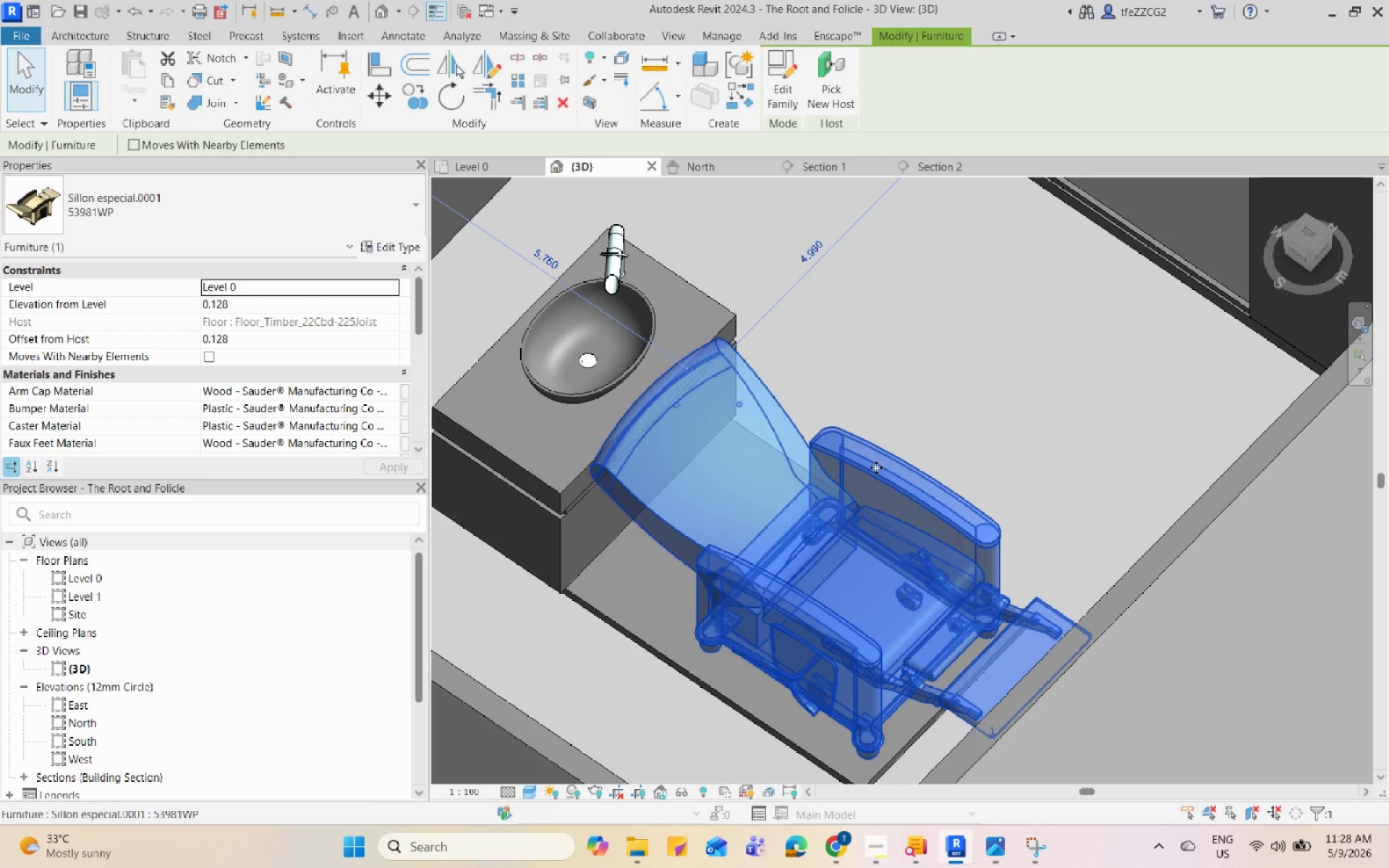 
double_click([876, 467])
 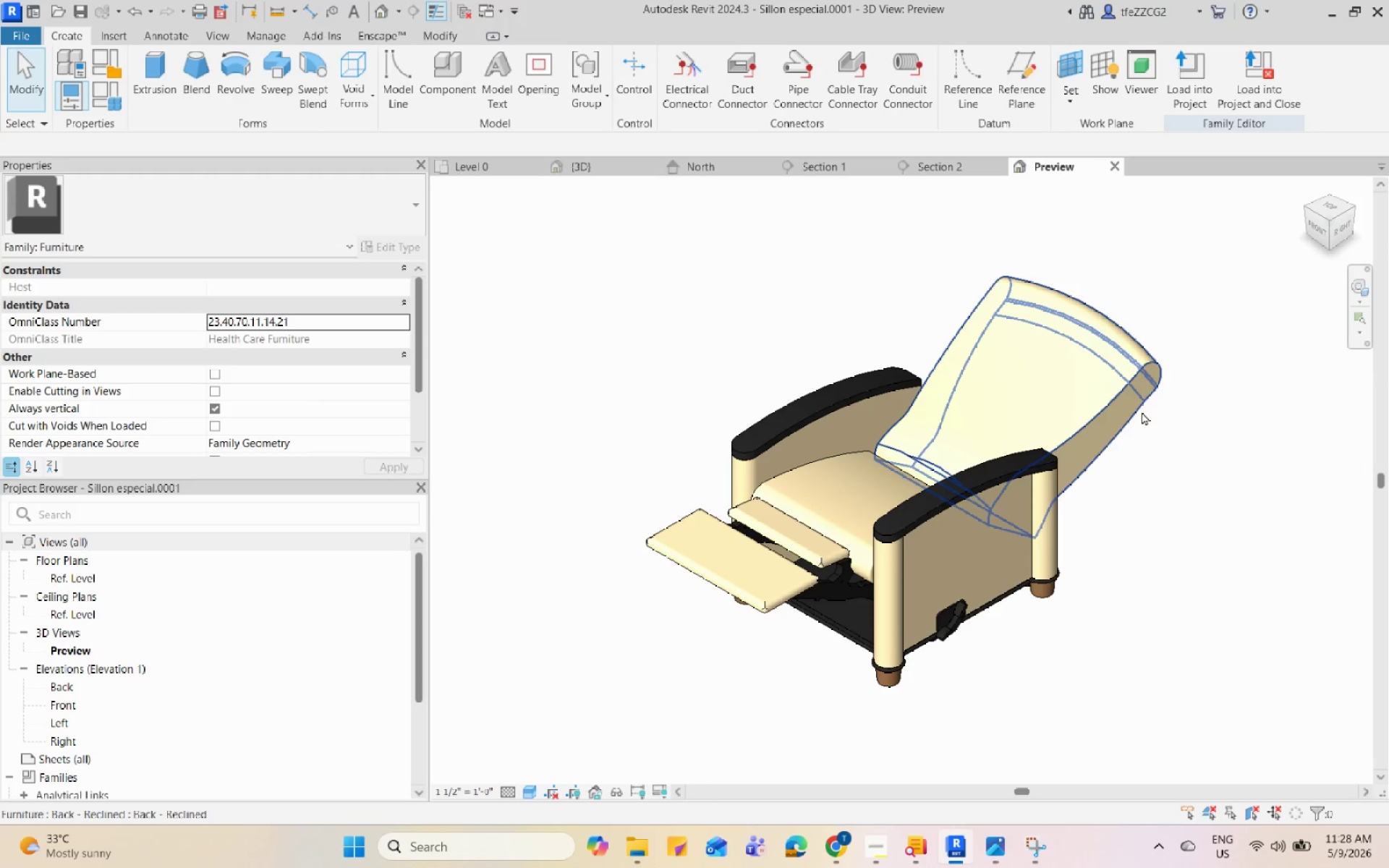 
double_click([1129, 386])
 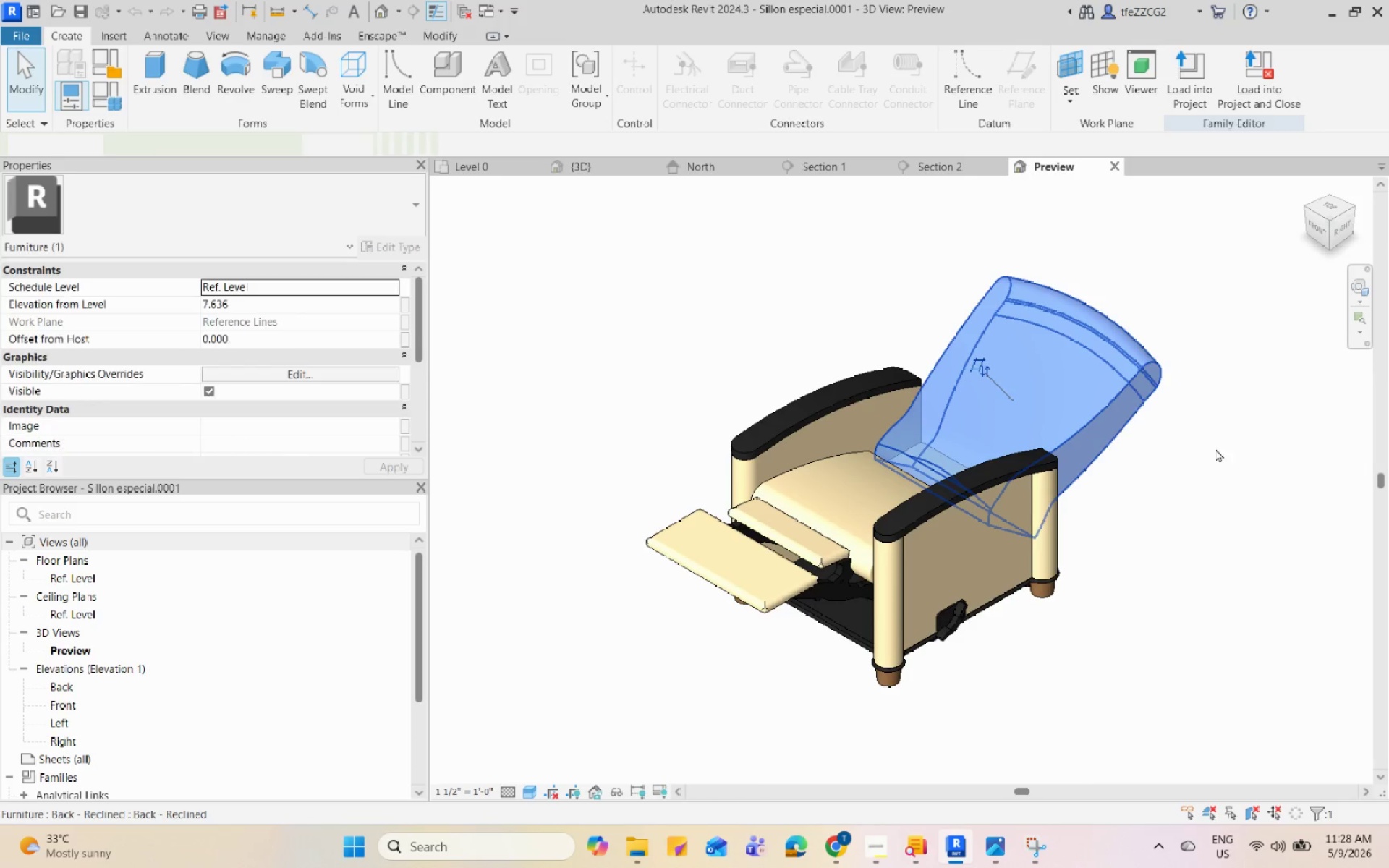 
hold_key(key=ShiftLeft, duration=0.94)
 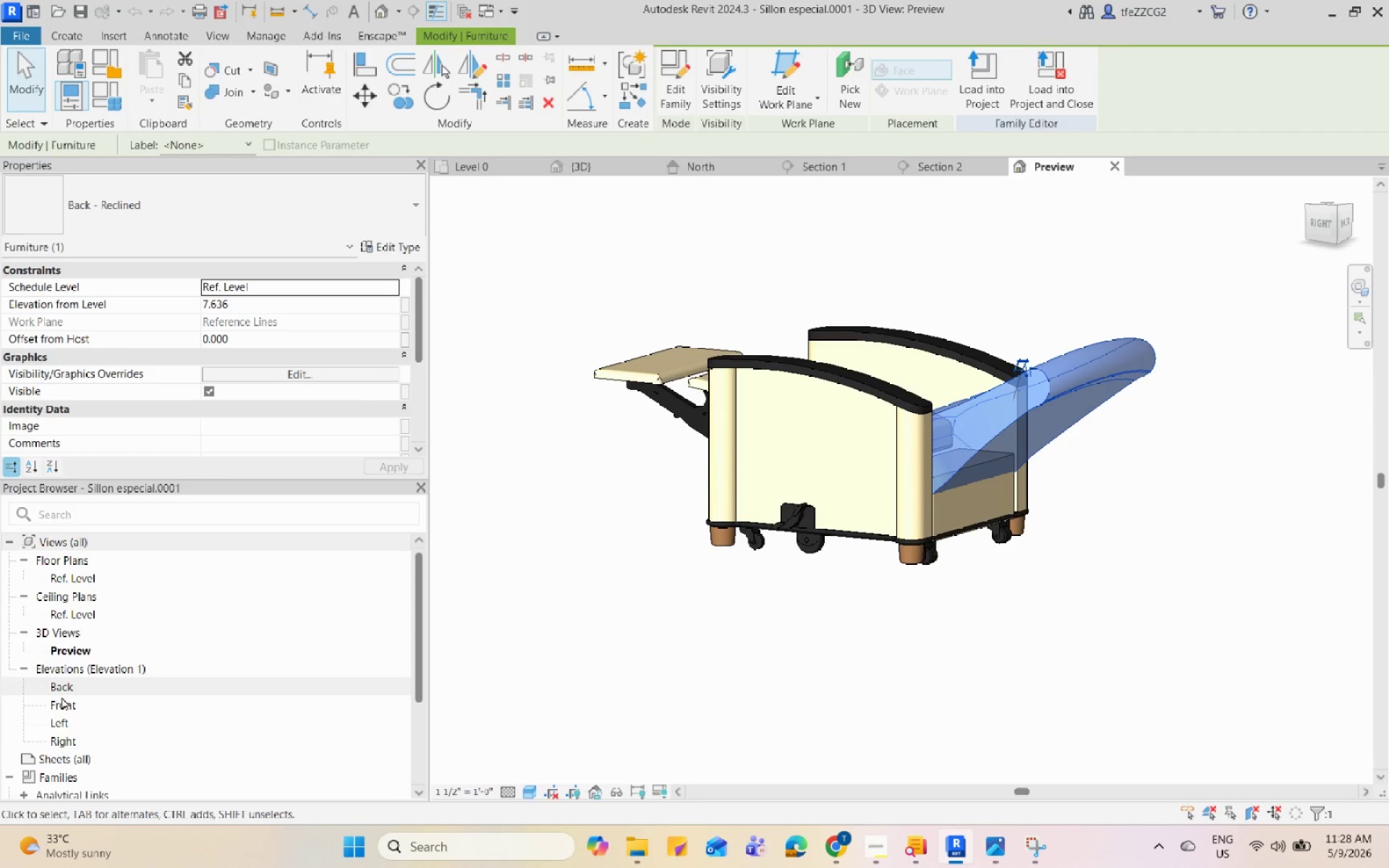 
double_click([55, 724])
 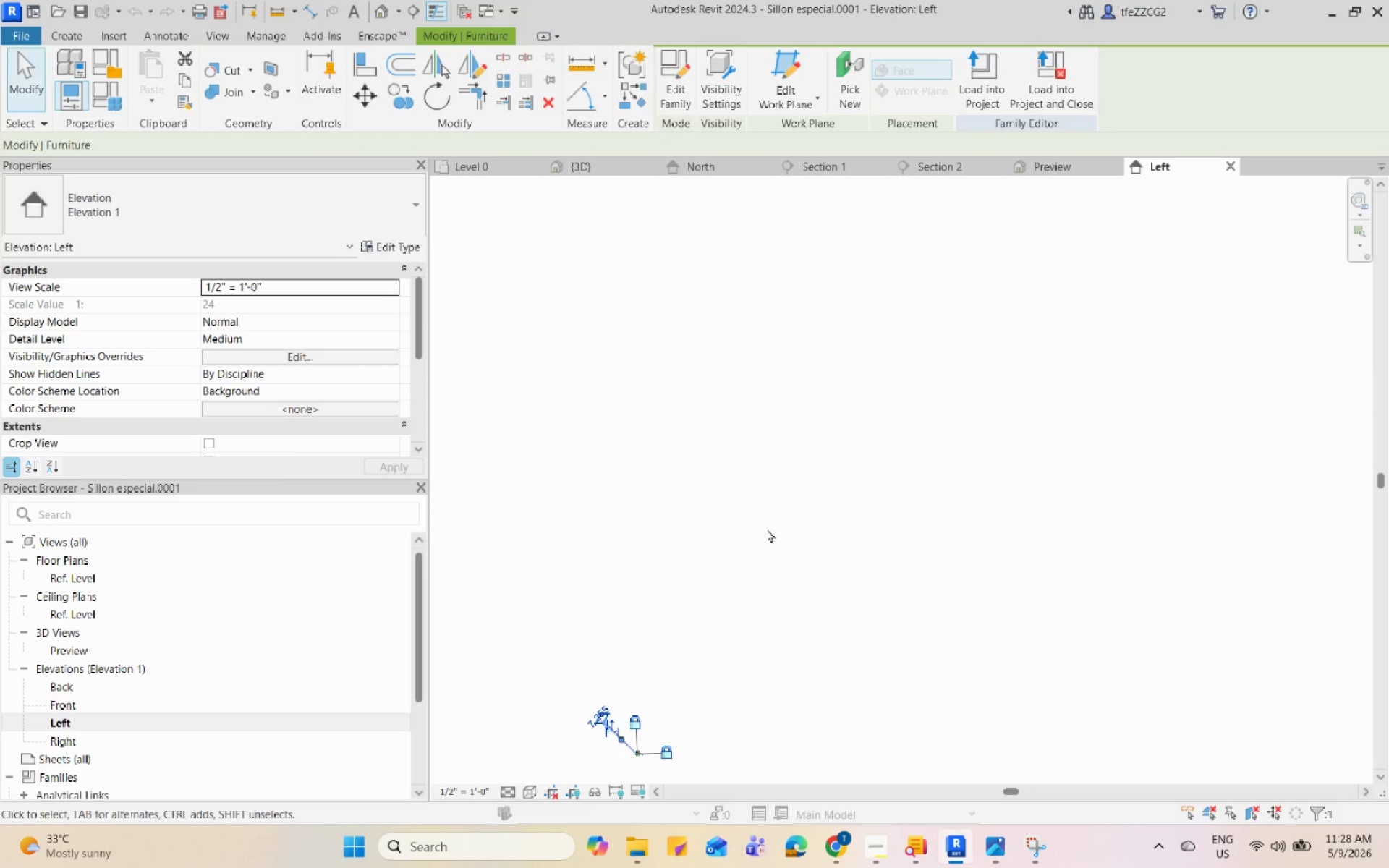 
left_click([606, 532])
 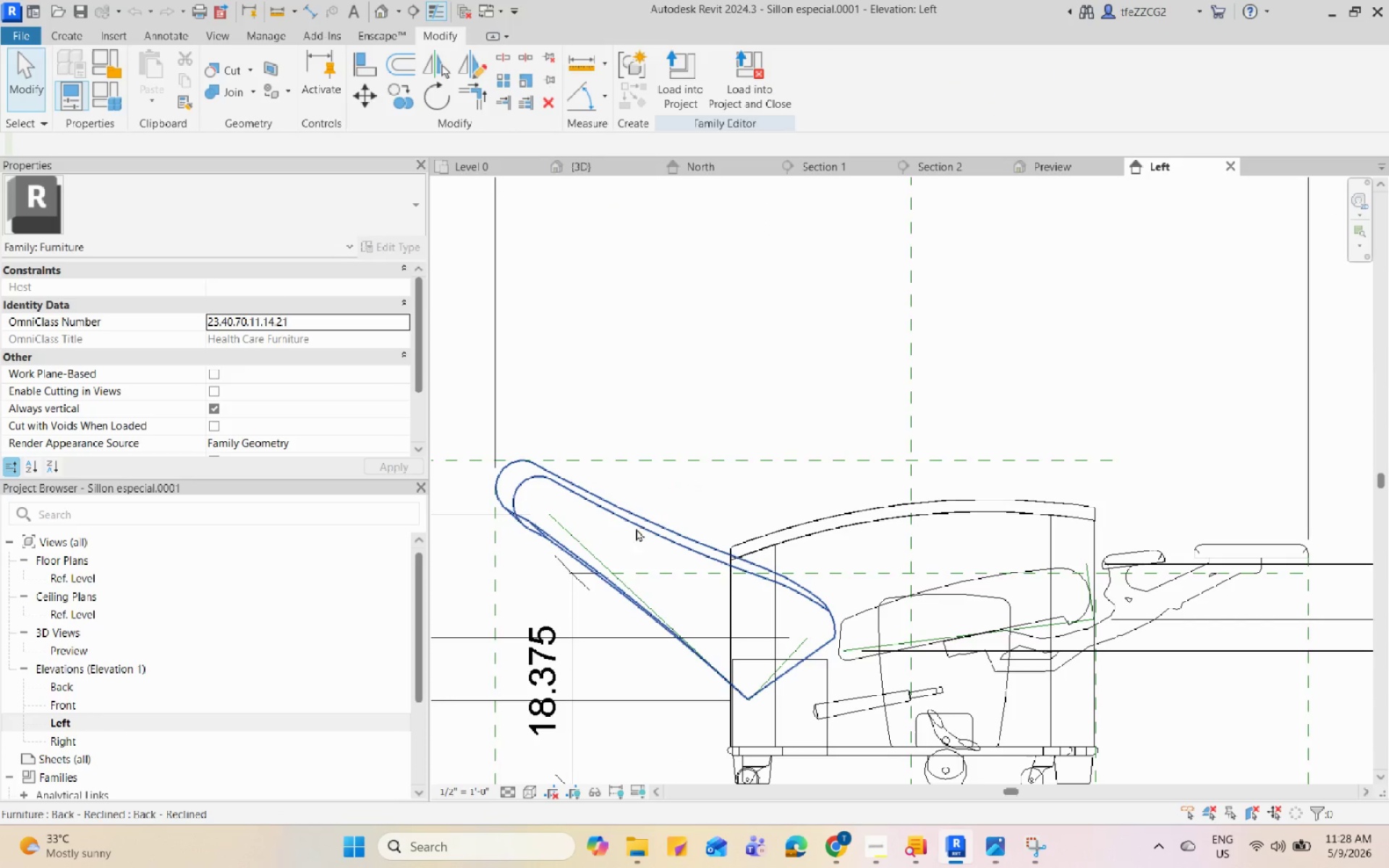 
scroll: coordinate [560, 563], scroll_direction: up, amount: 40.0
 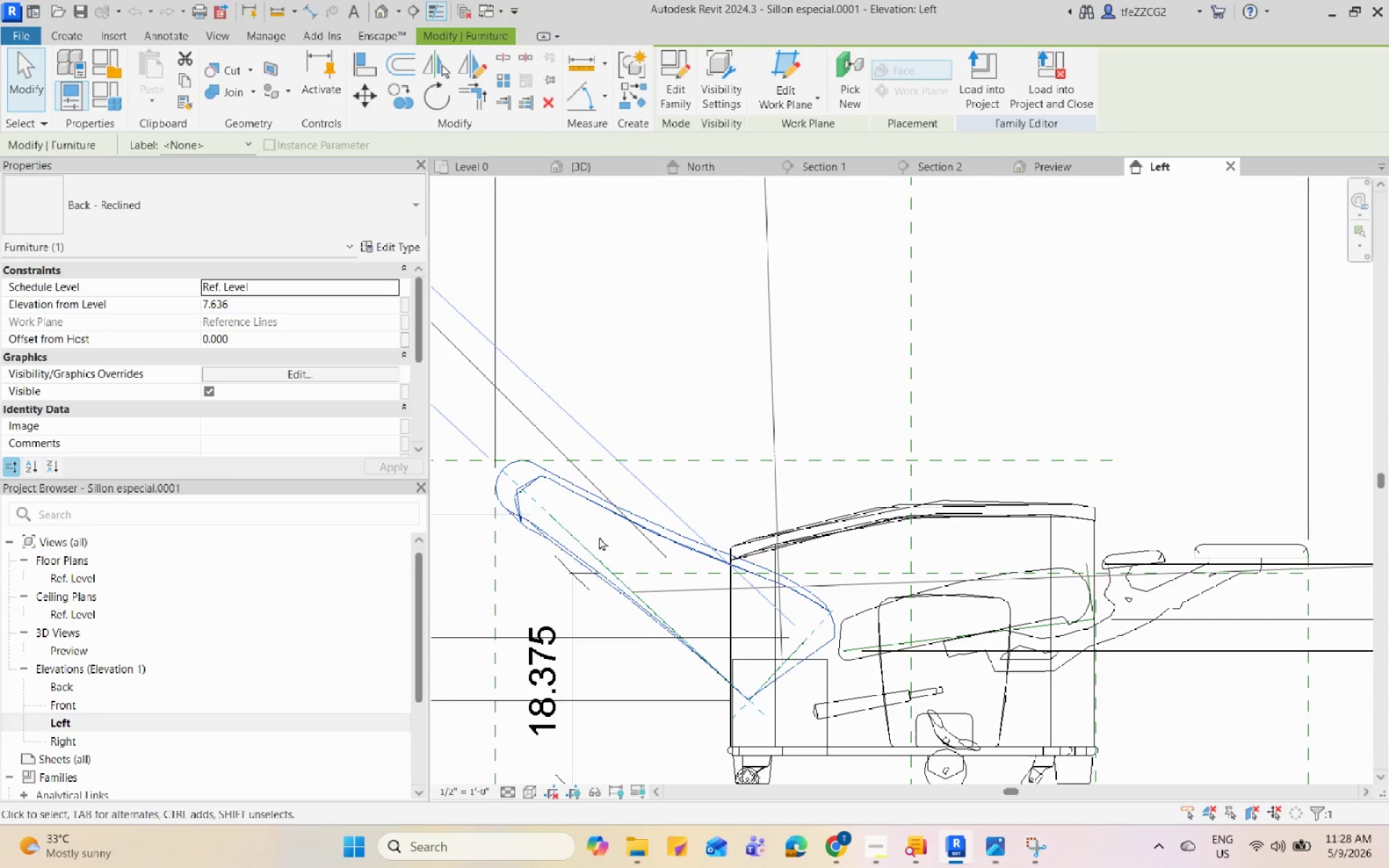 
double_click([640, 526])
 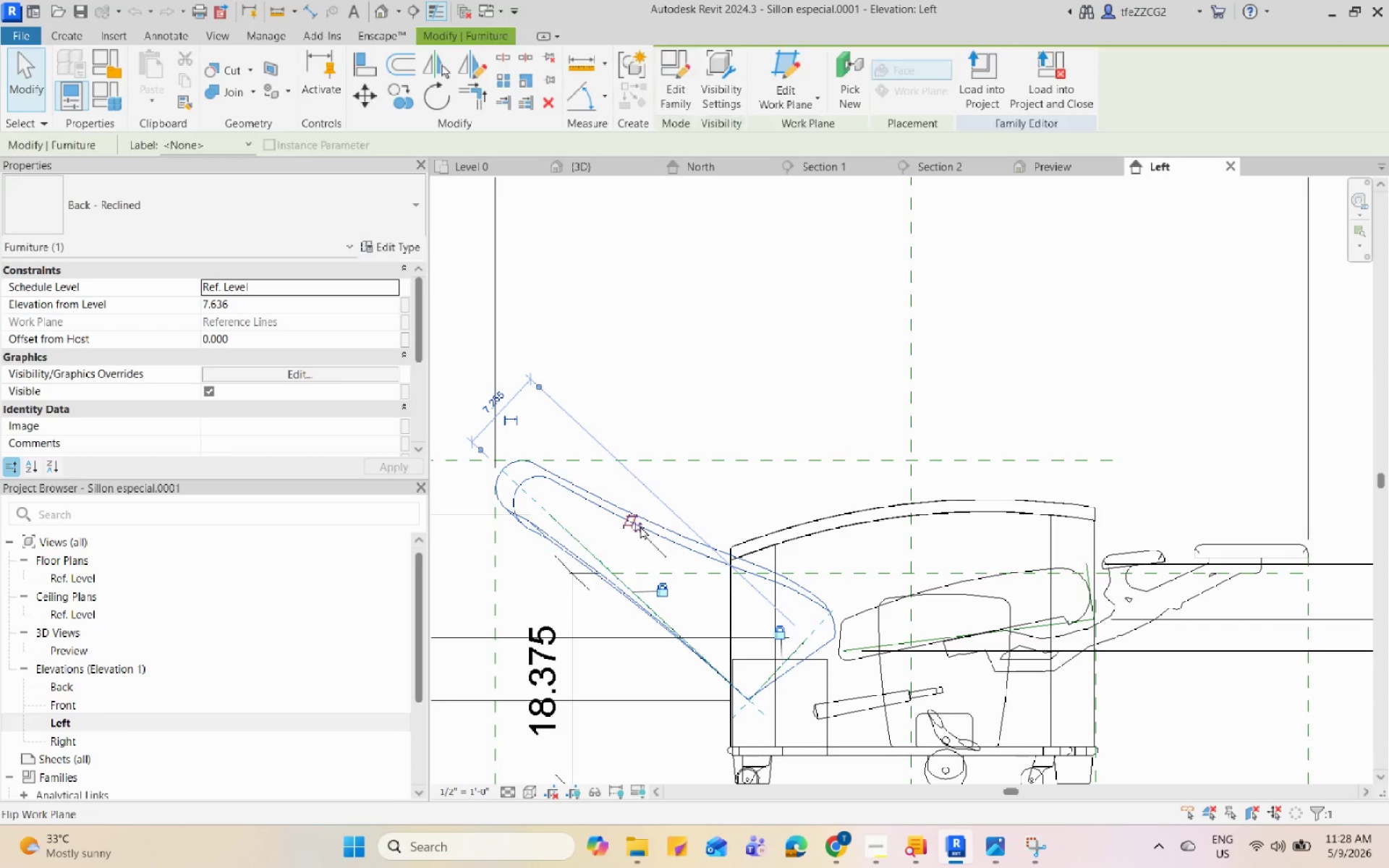 
scroll: coordinate [657, 606], scroll_direction: up, amount: 2.0
 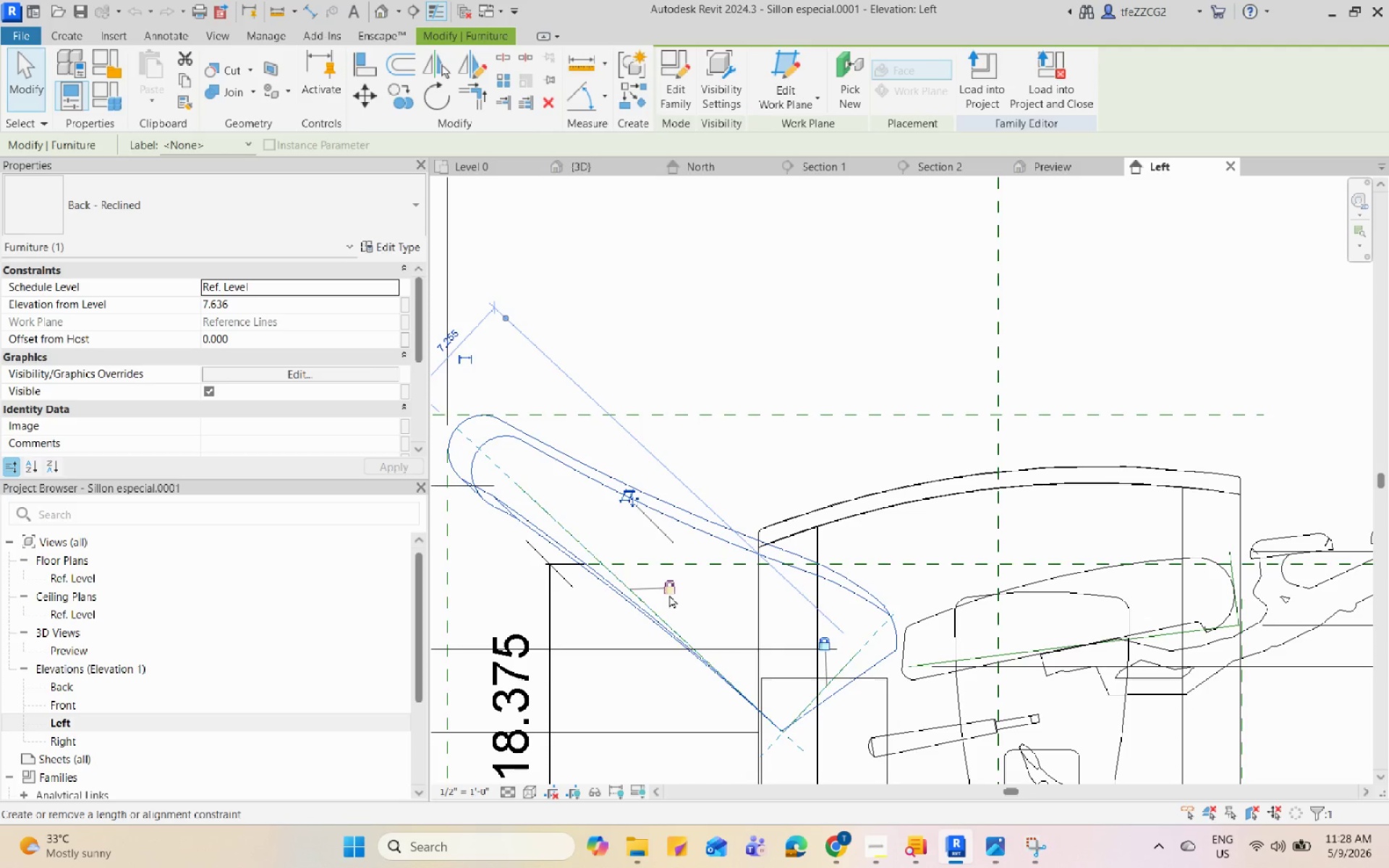 
left_click([669, 595])
 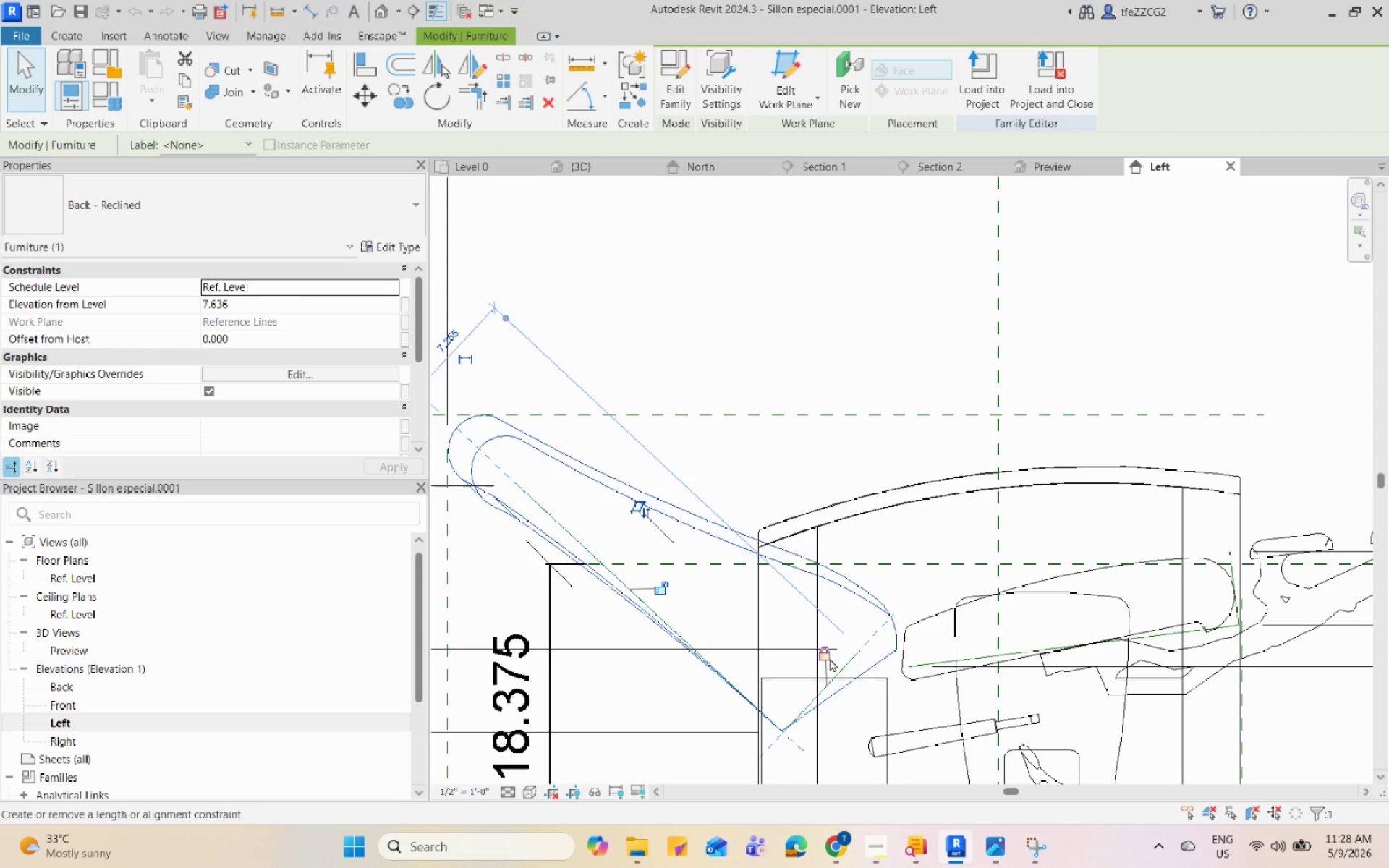 
left_click([823, 652])
 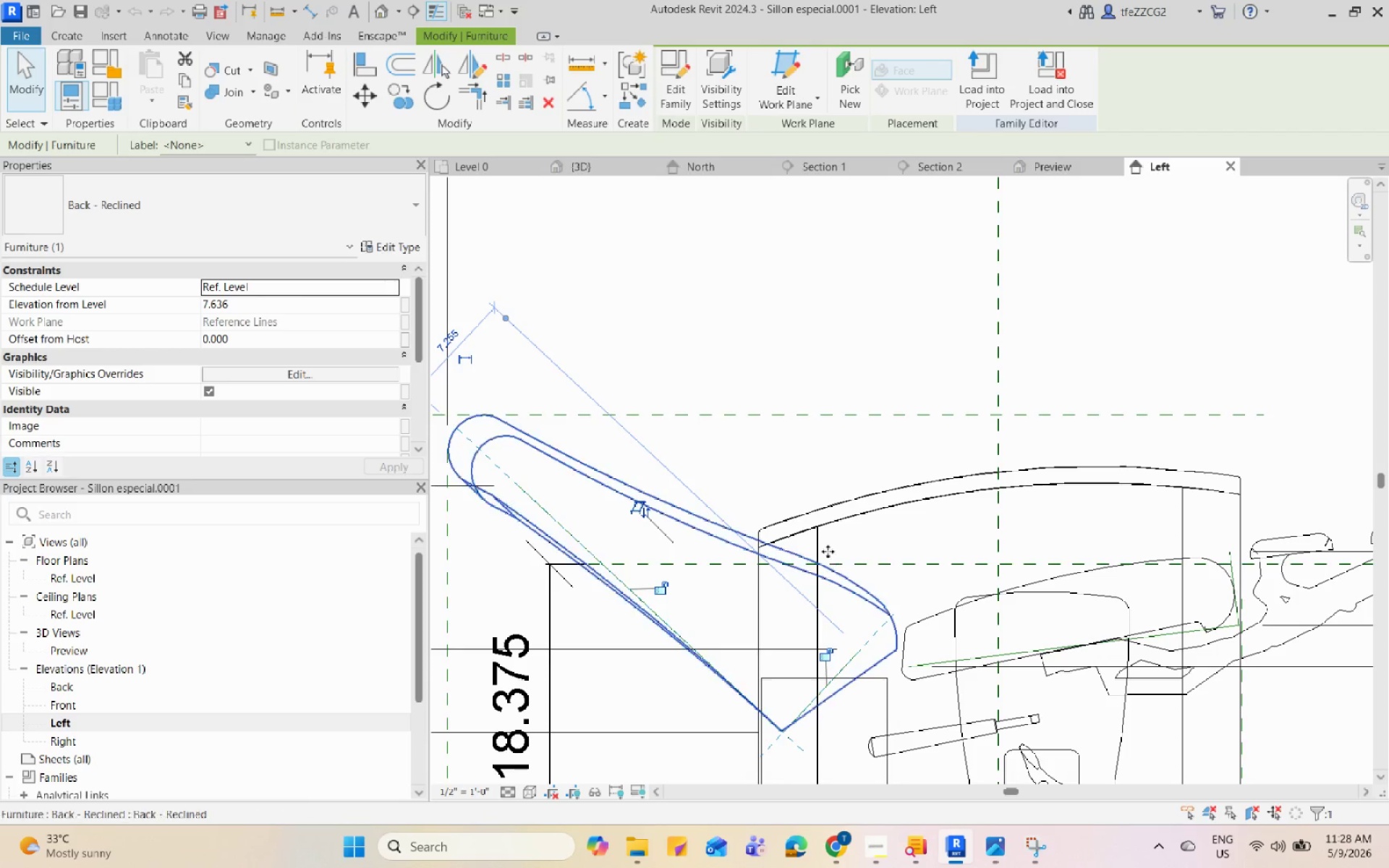 
scroll: coordinate [826, 549], scroll_direction: down, amount: 3.0
 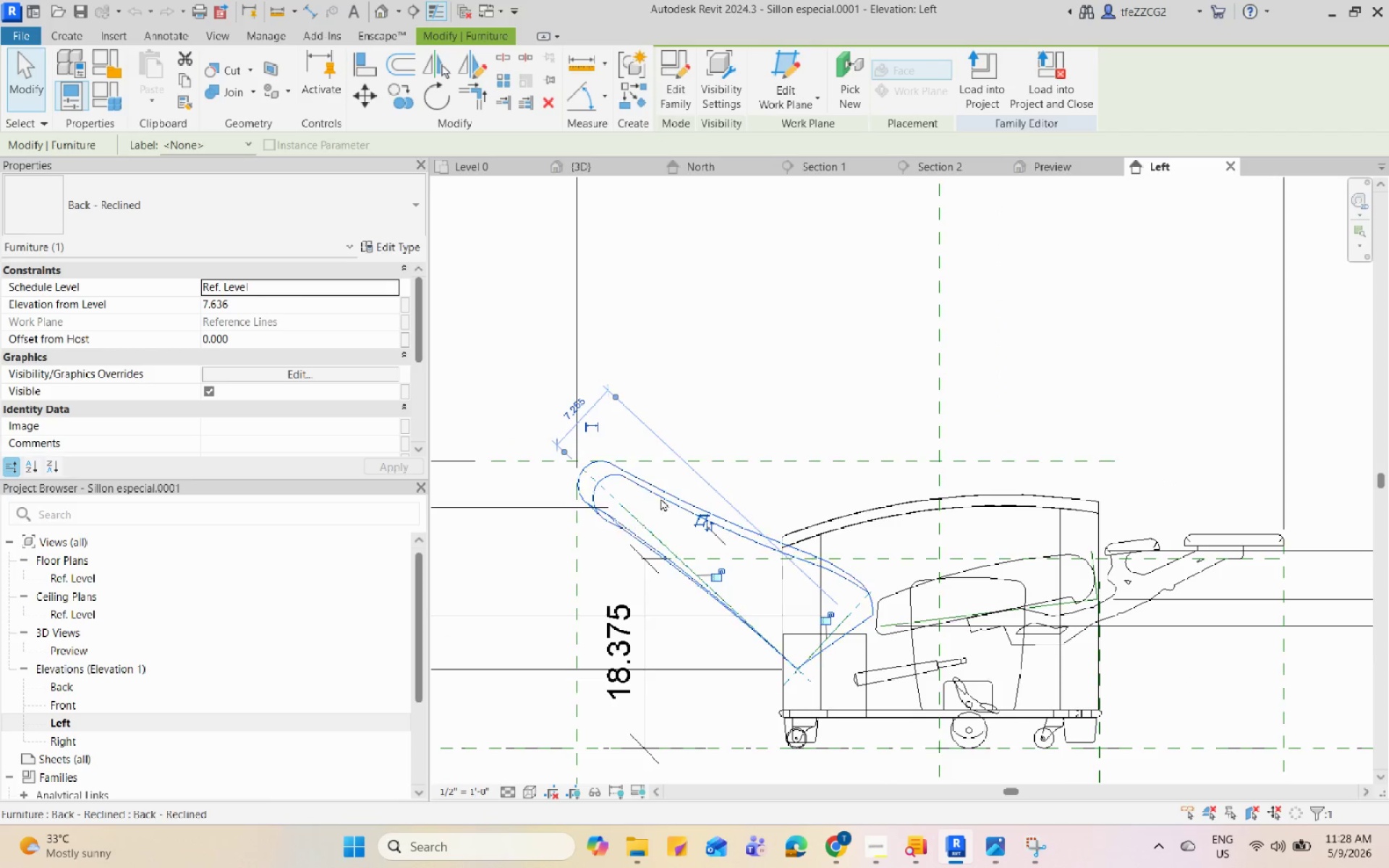 
left_click([742, 430])
 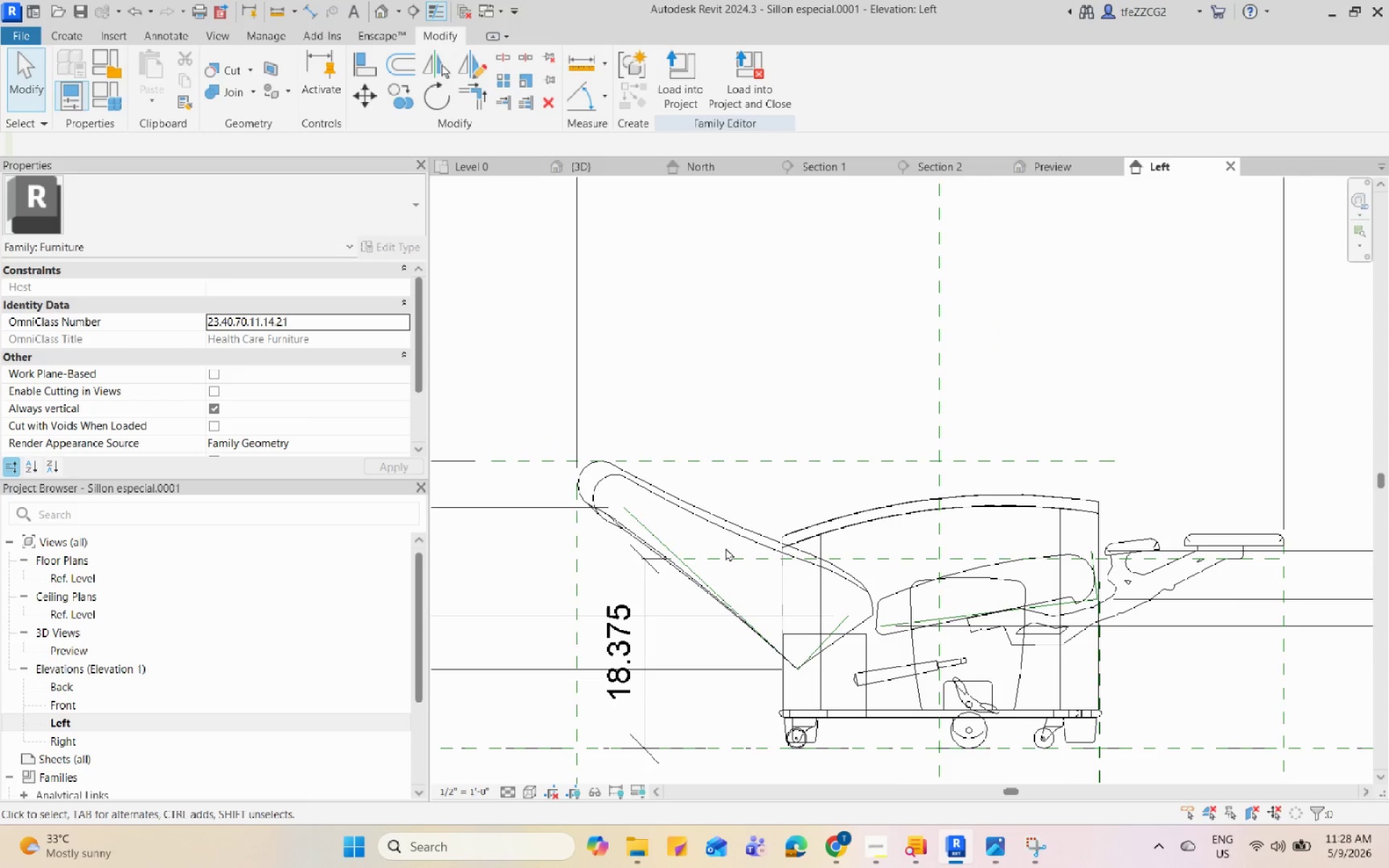 
left_click([731, 528])
 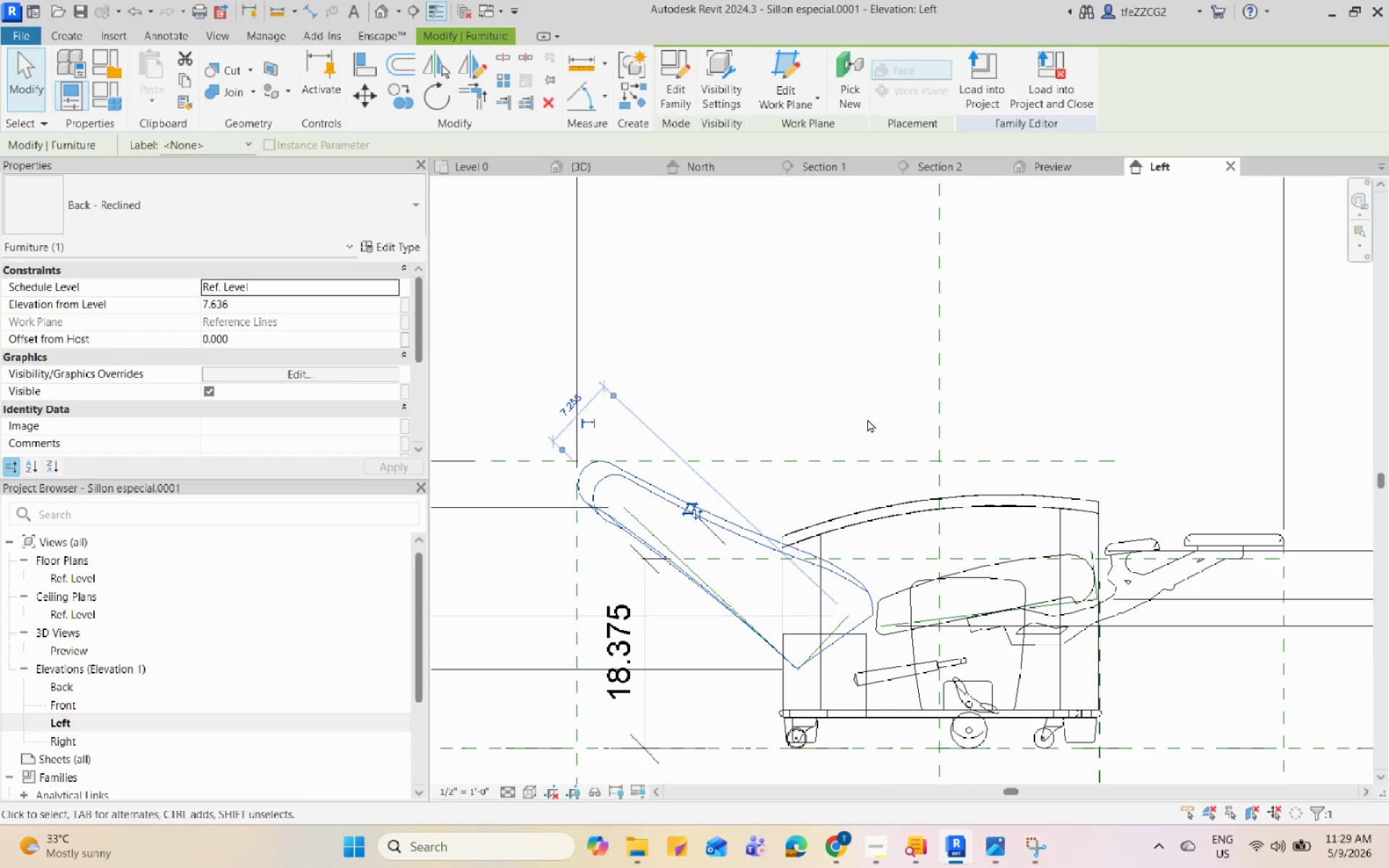 
key(Q)
 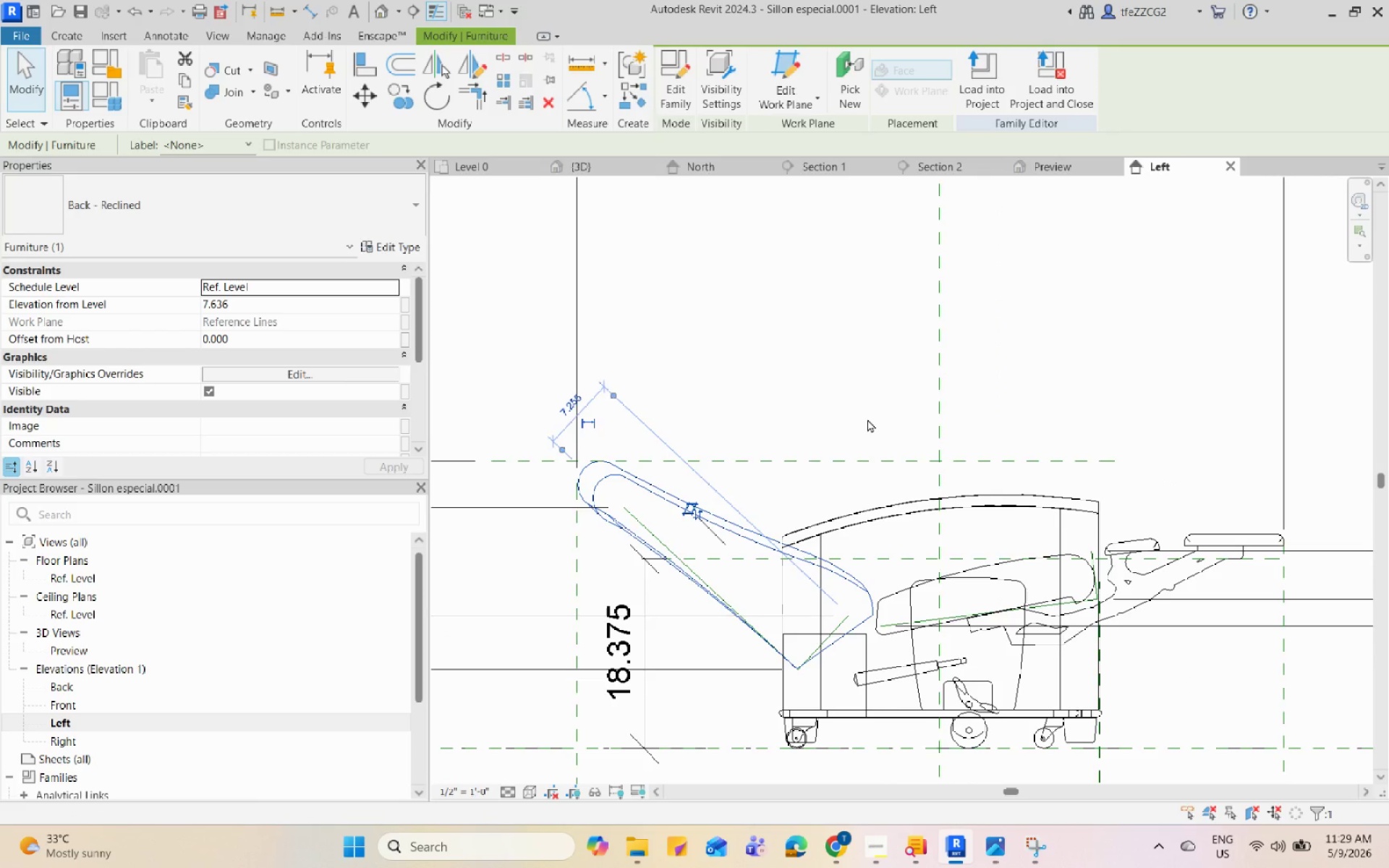 
key(Escape)
 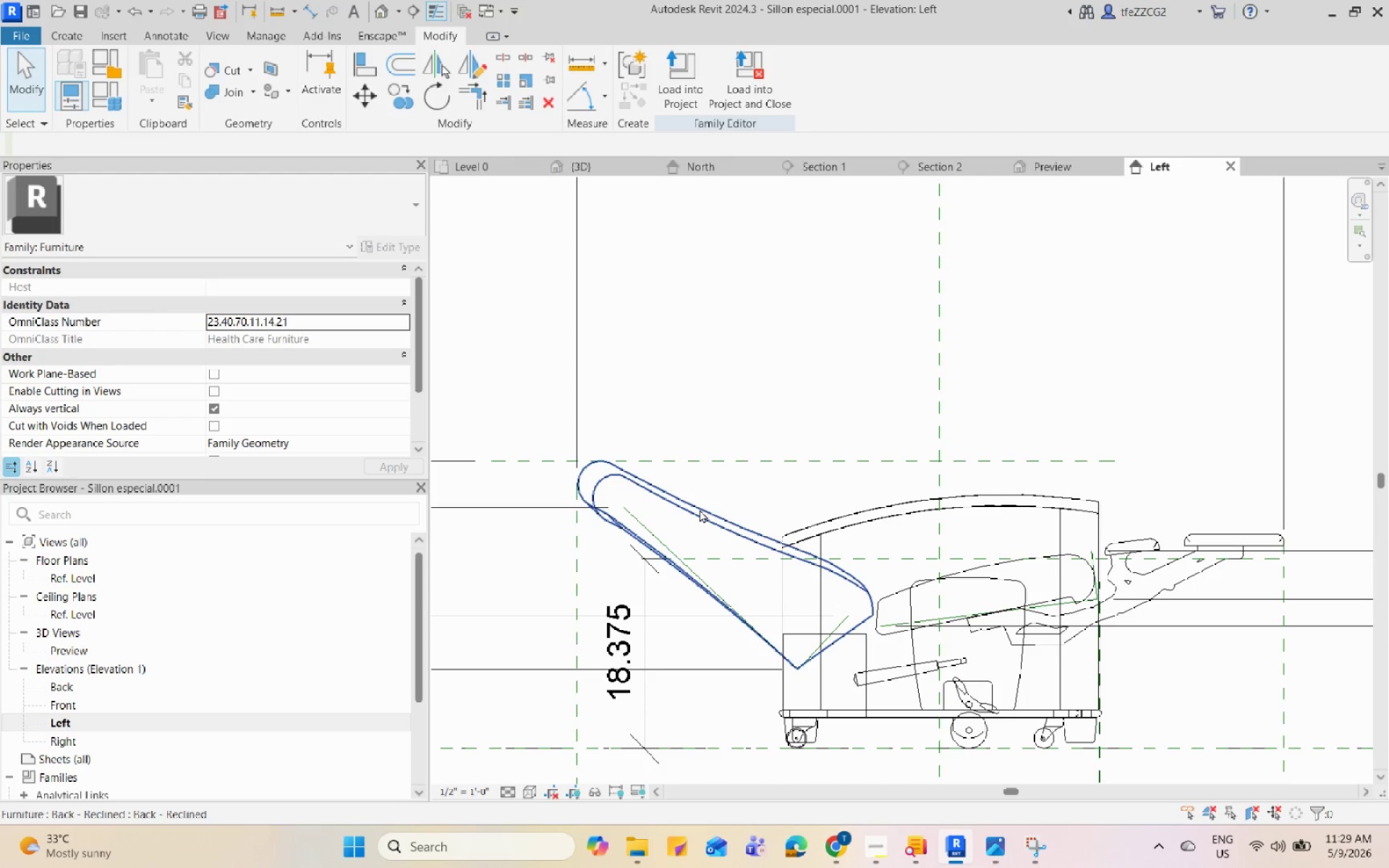 
left_click([700, 509])
 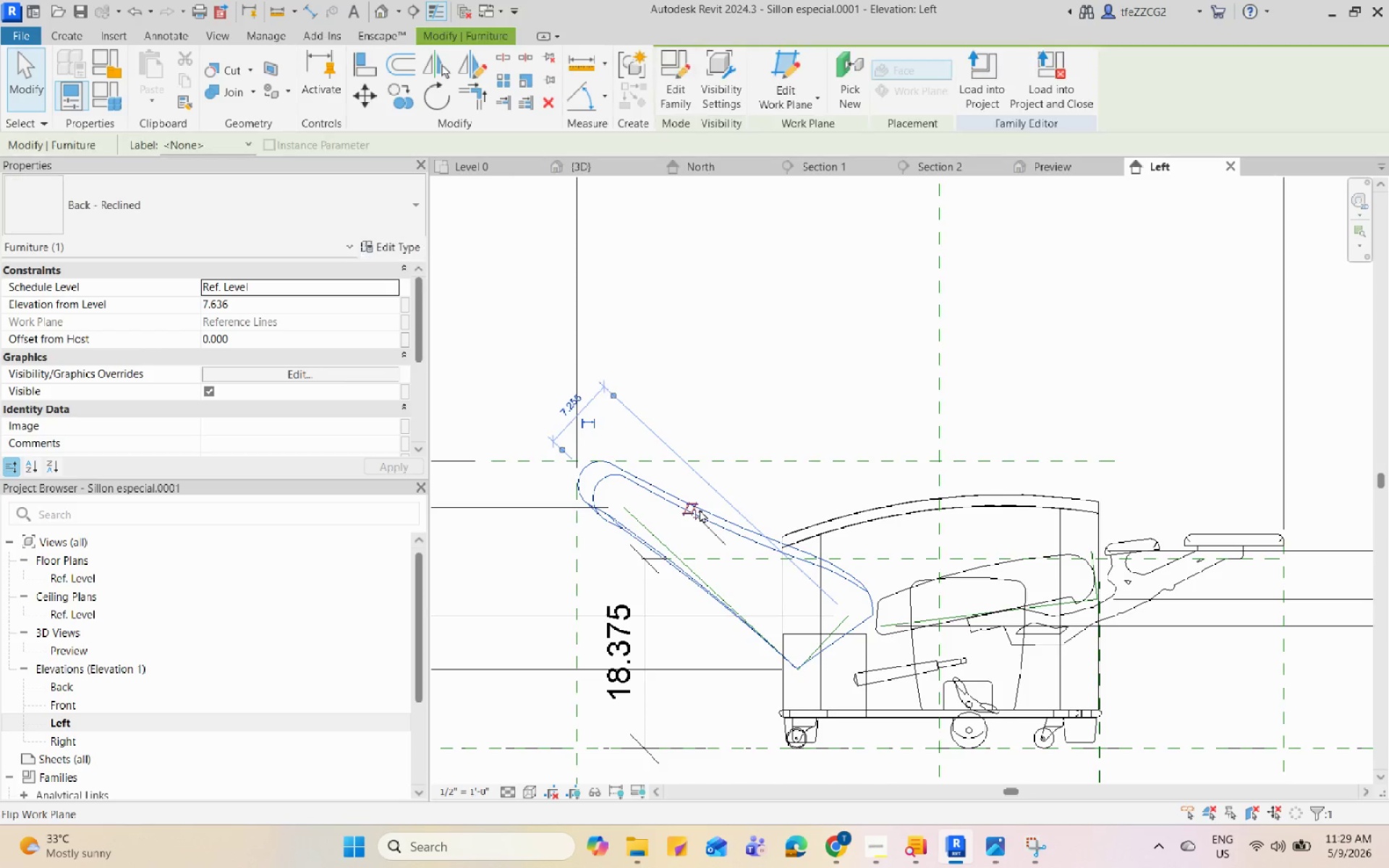 
type(ro)
 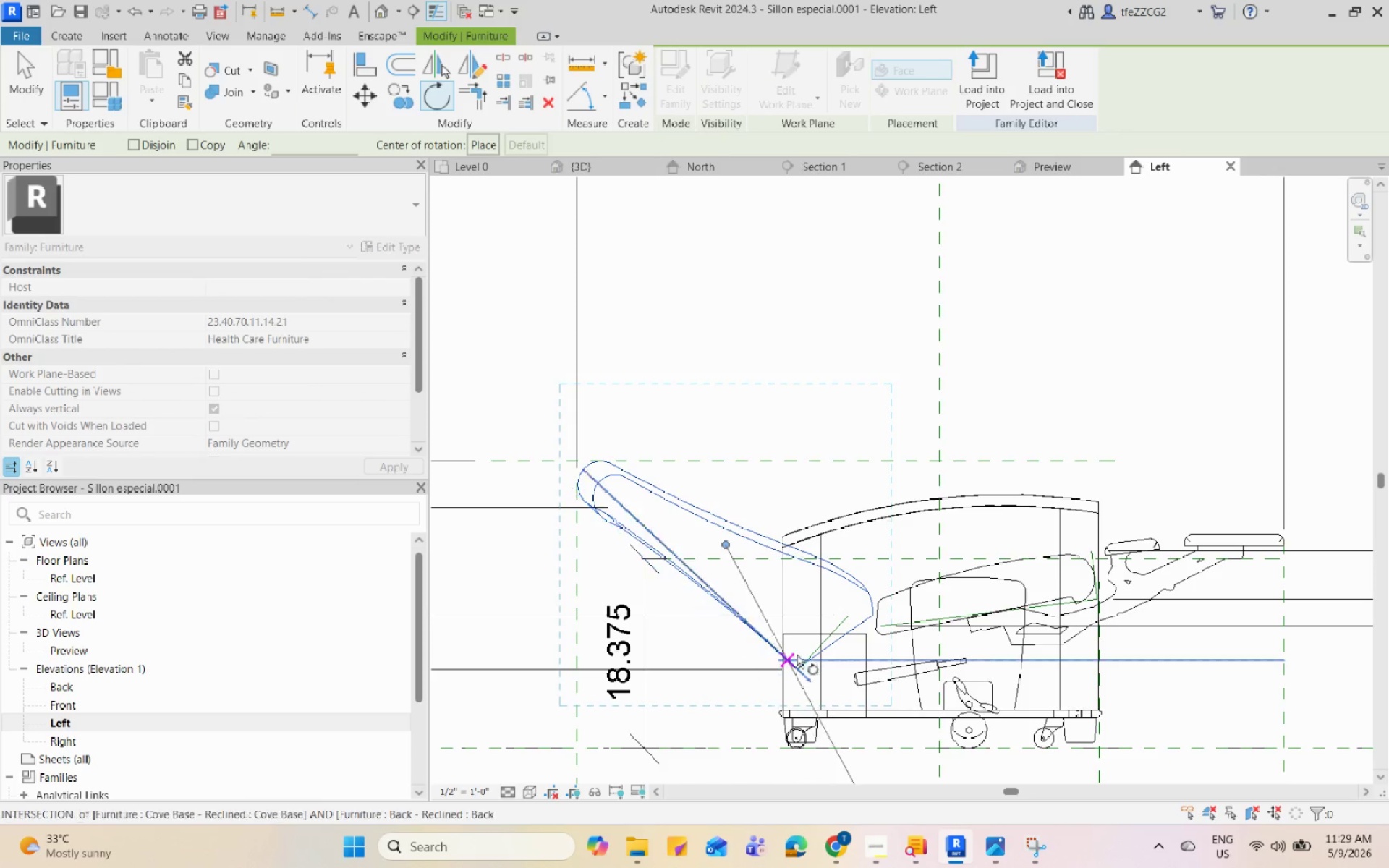 
scroll: coordinate [798, 634], scroll_direction: up, amount: 4.0
 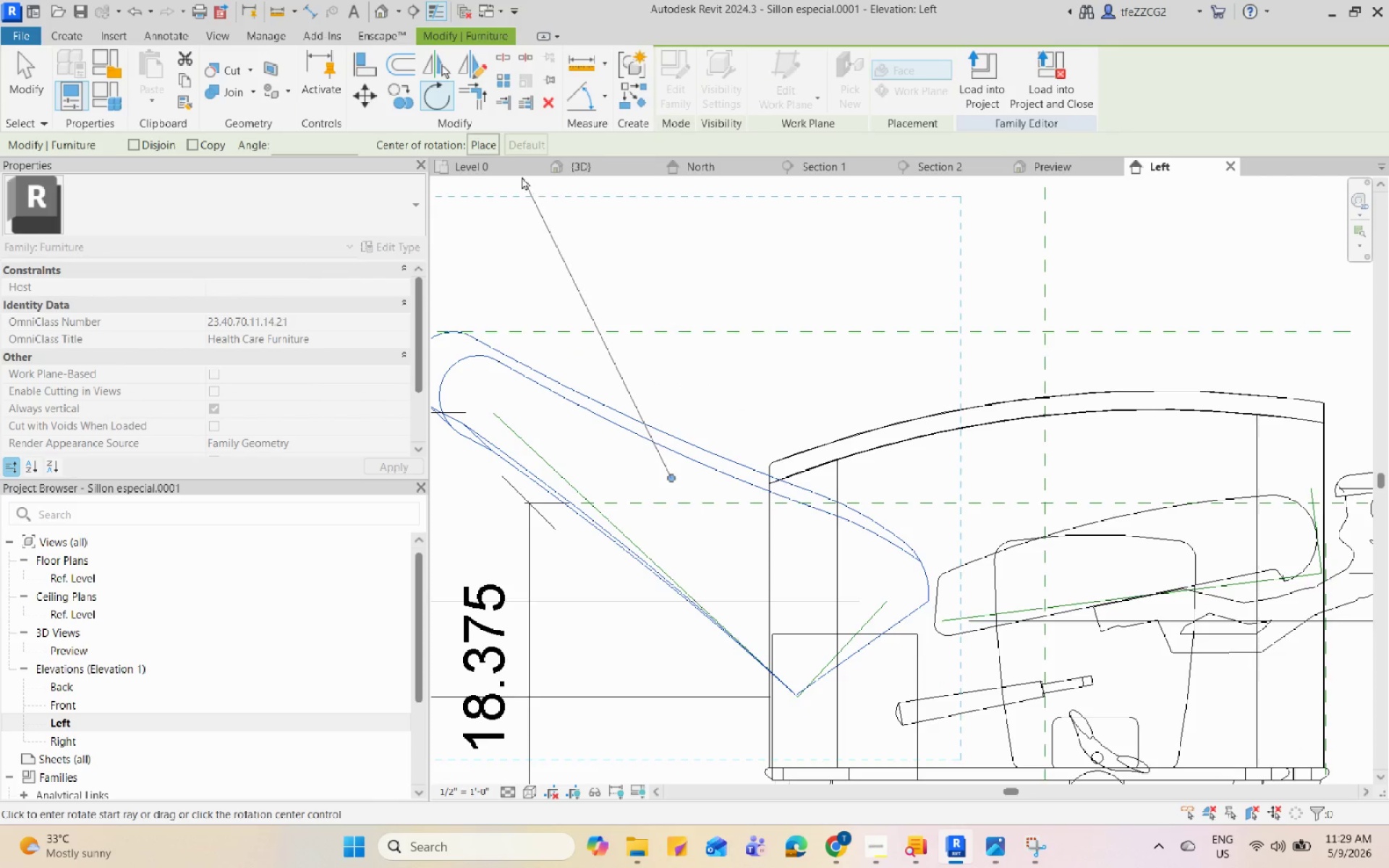 
left_click([487, 147])
 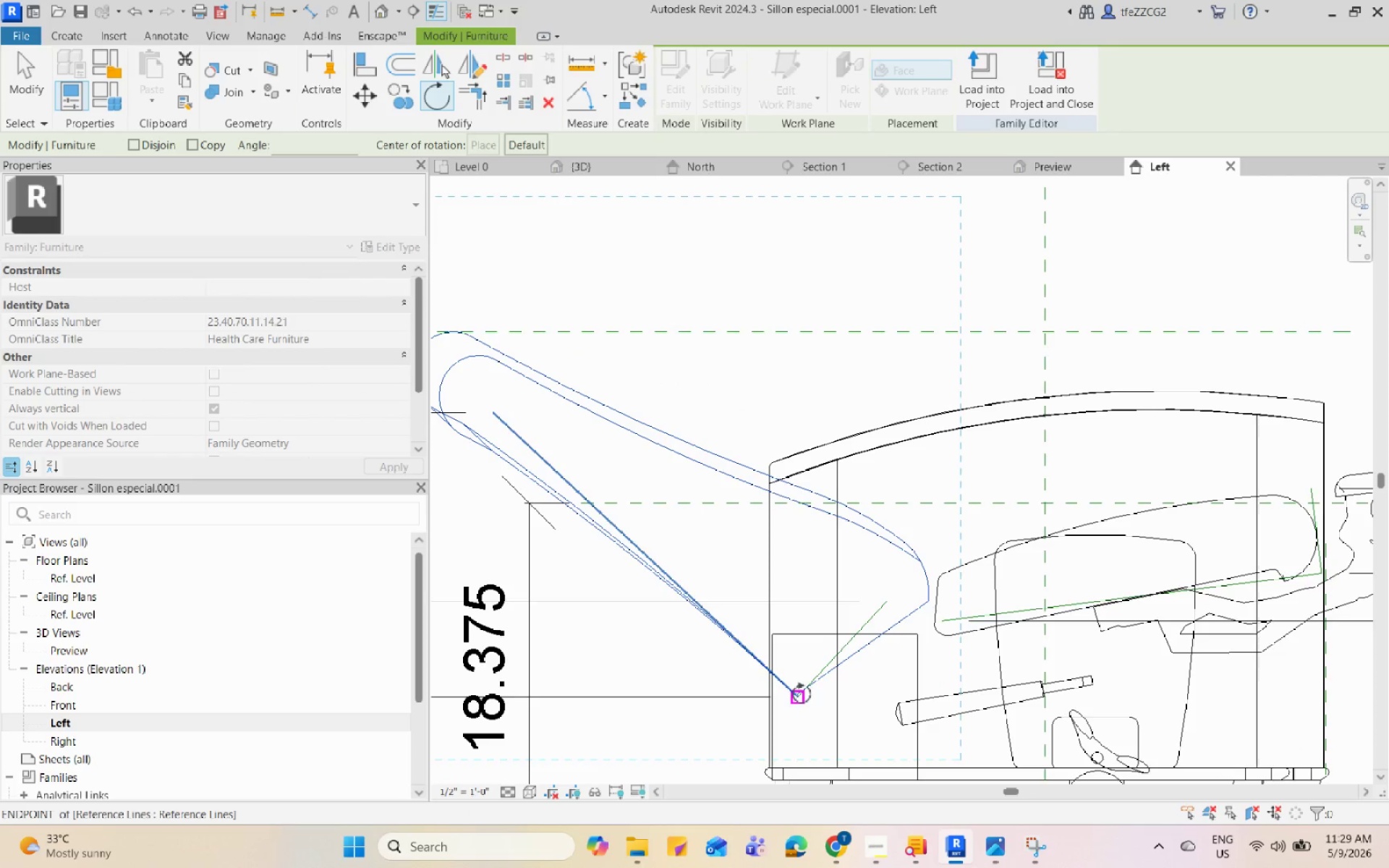 
left_click([800, 693])
 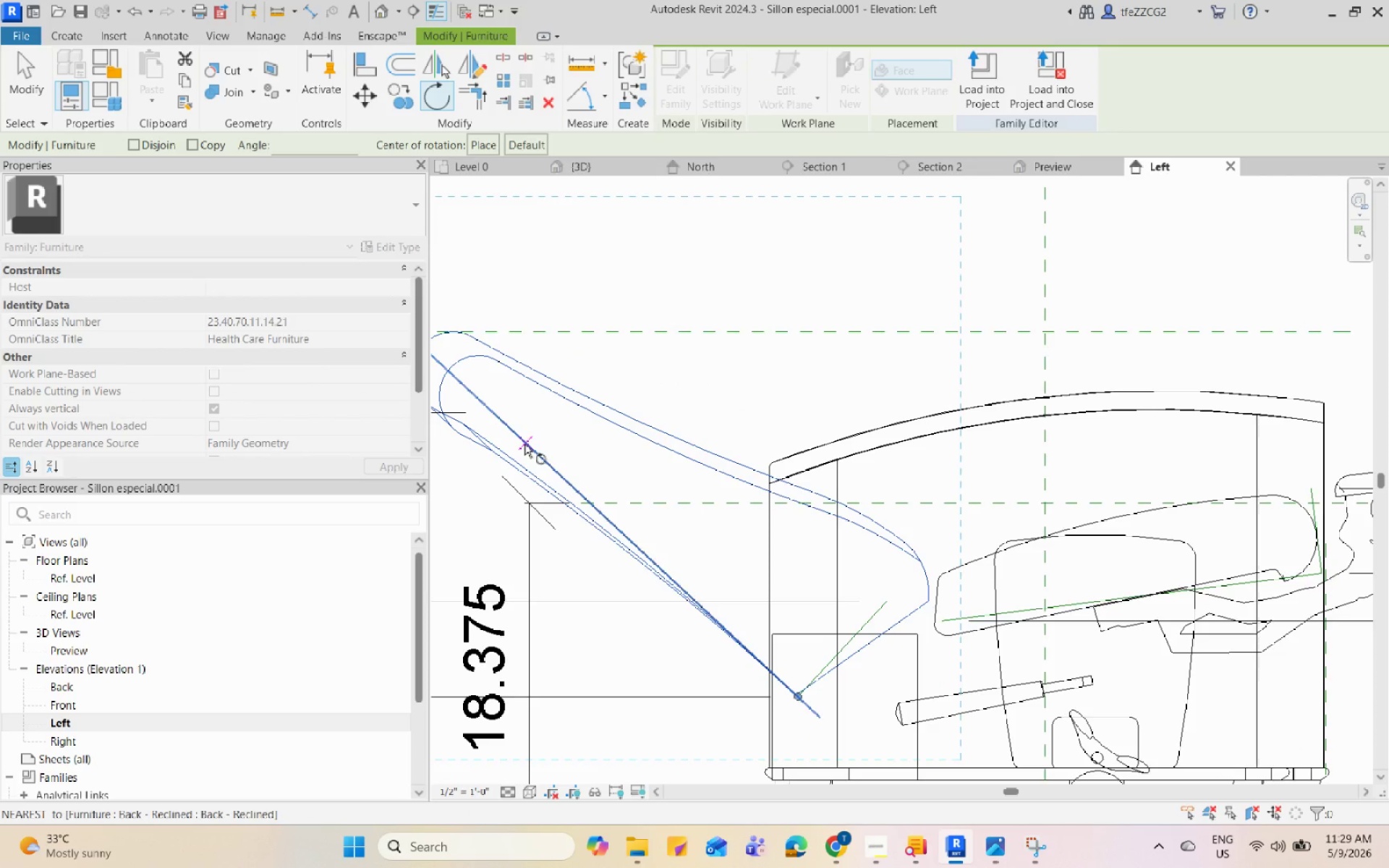 
left_click([547, 434])
 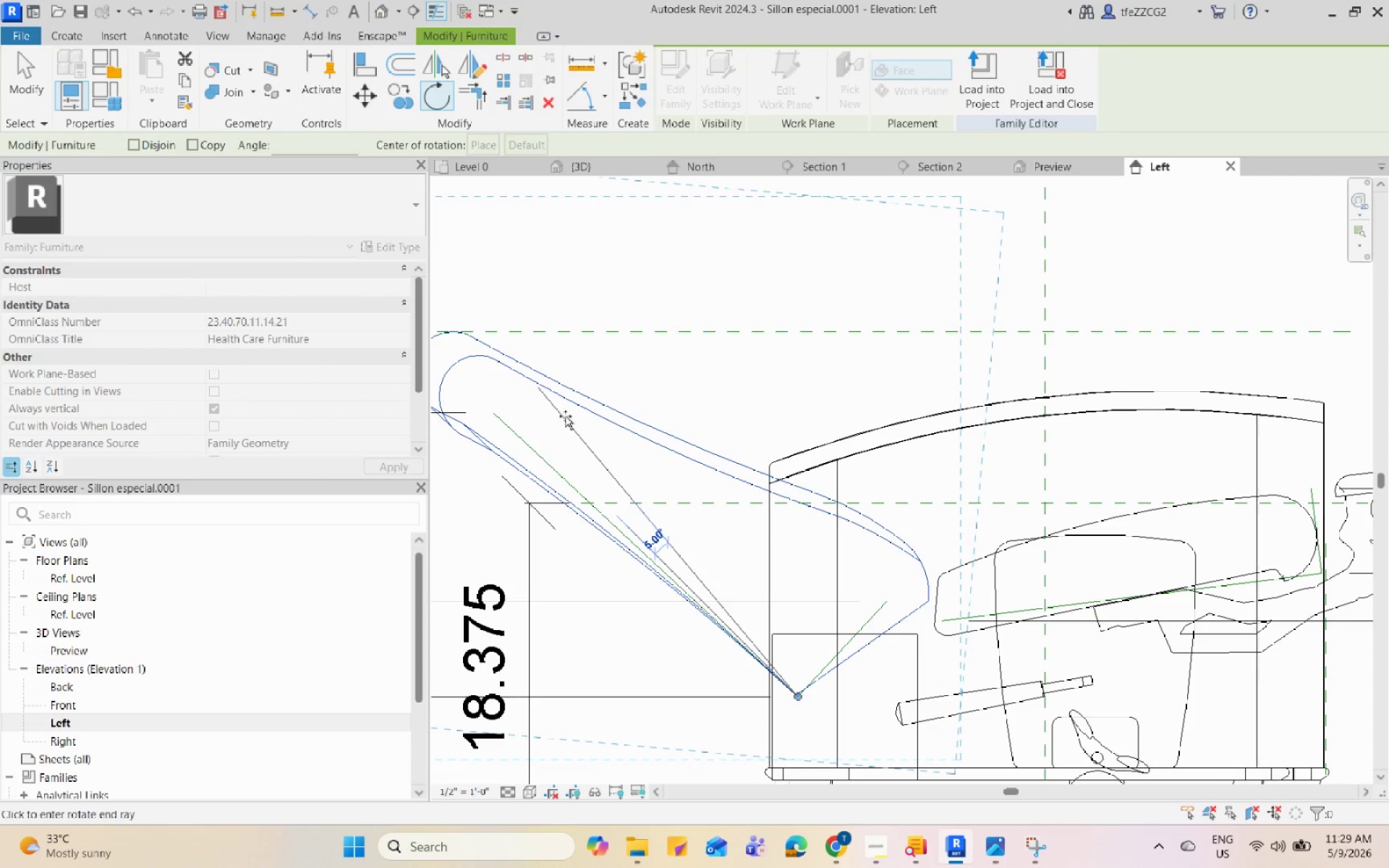 
left_click([565, 416])
 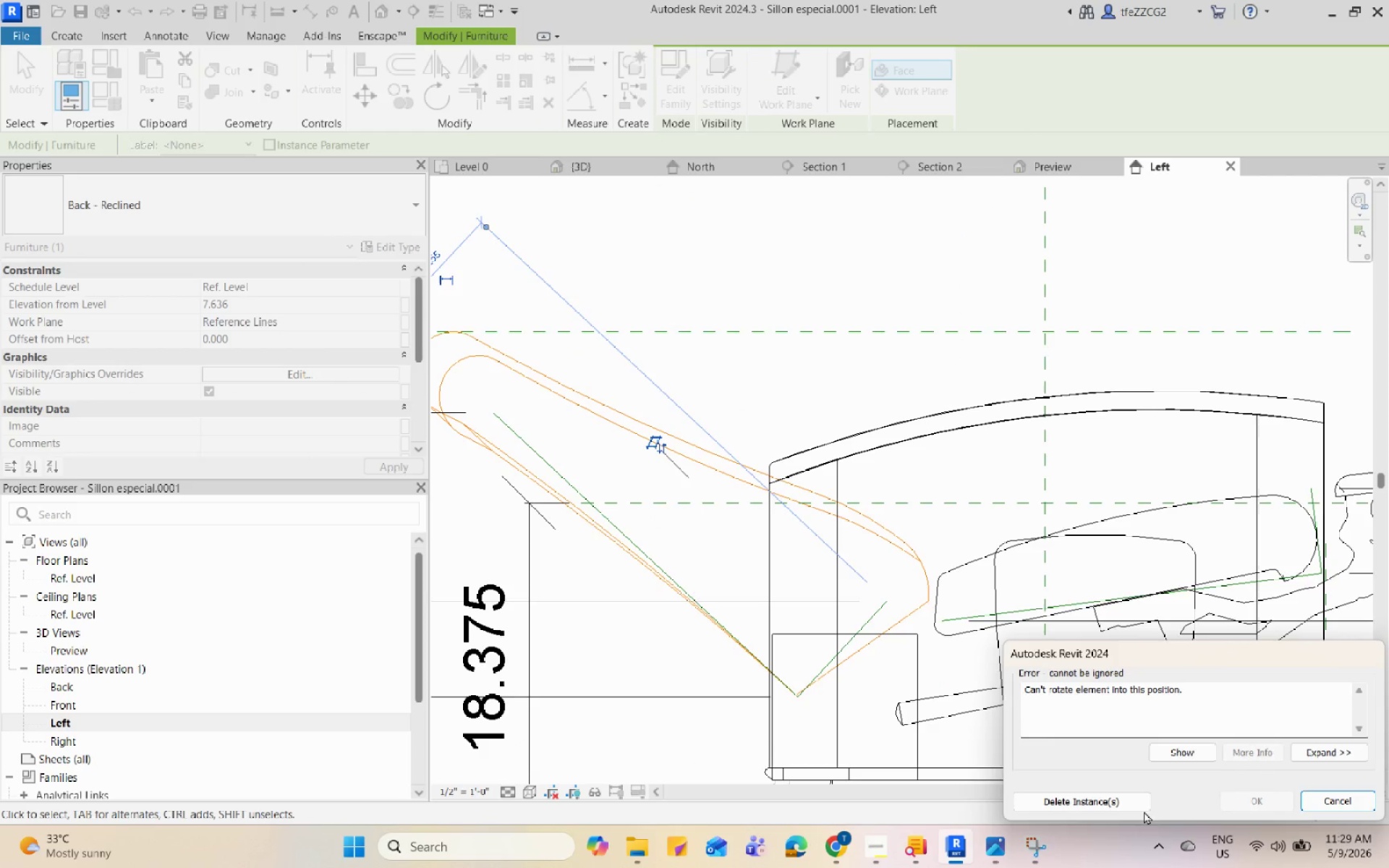 
left_click([1123, 797])
 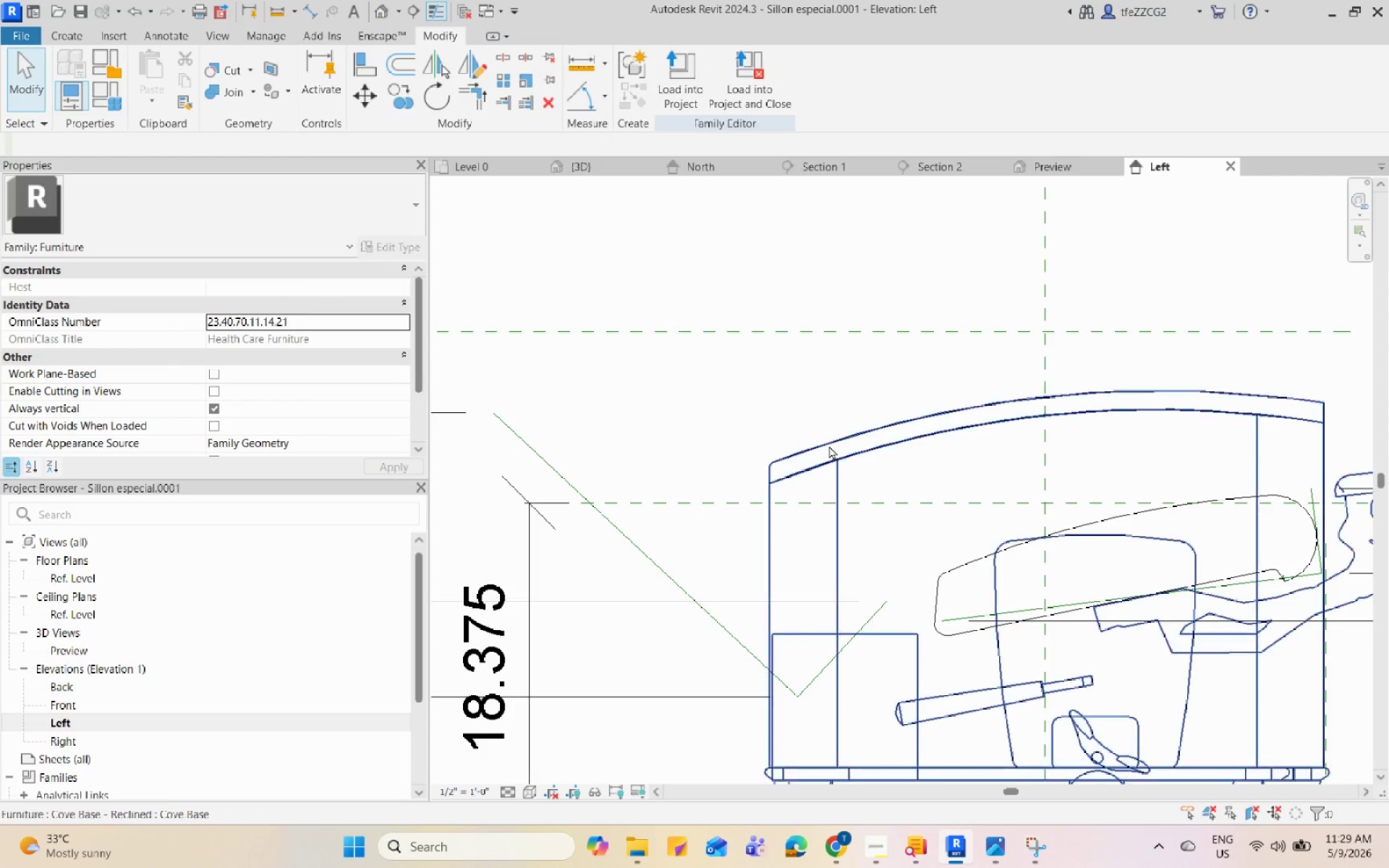 
scroll: coordinate [1017, 718], scroll_direction: down, amount: 4.0
 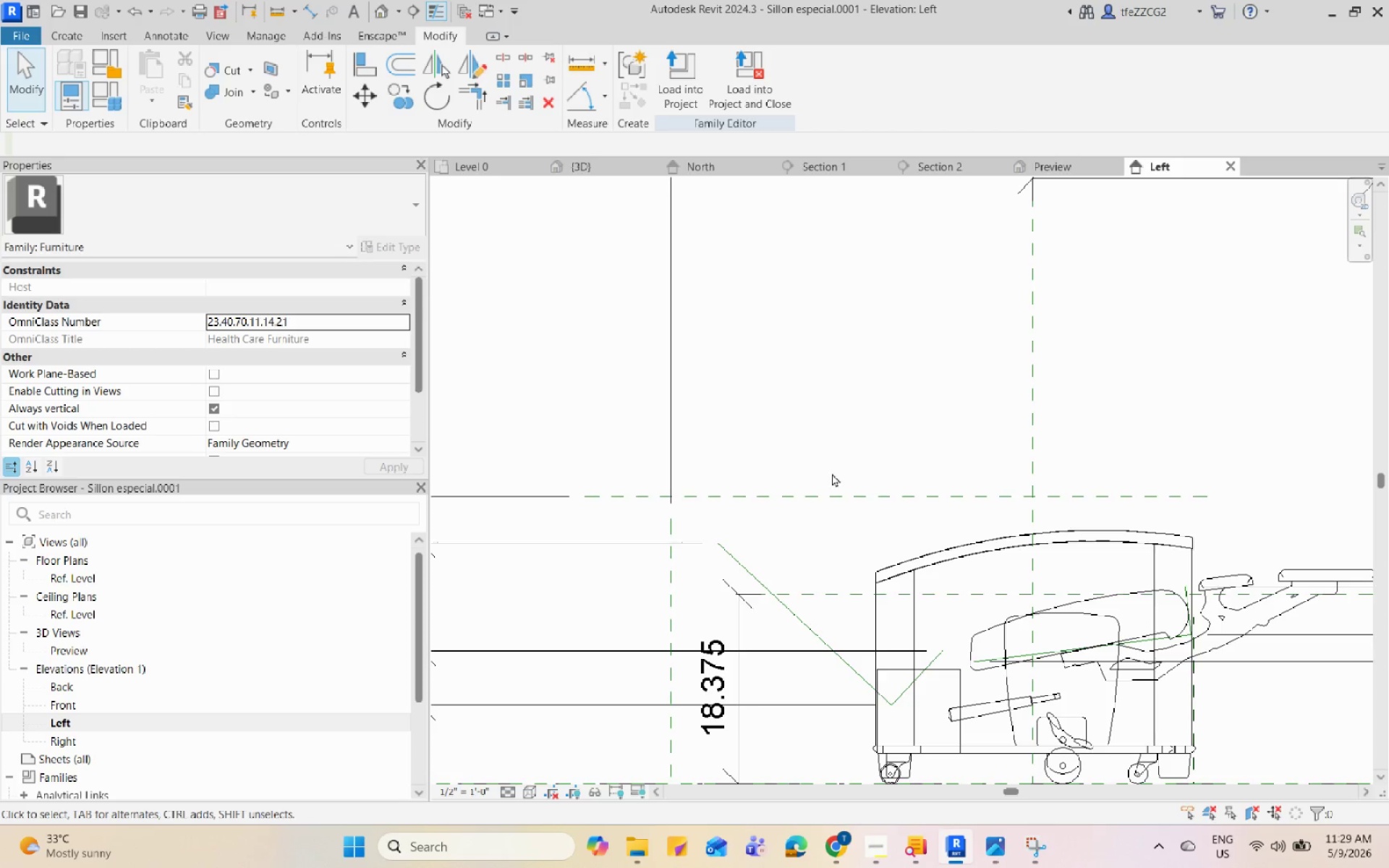 
key(Control+Z)
 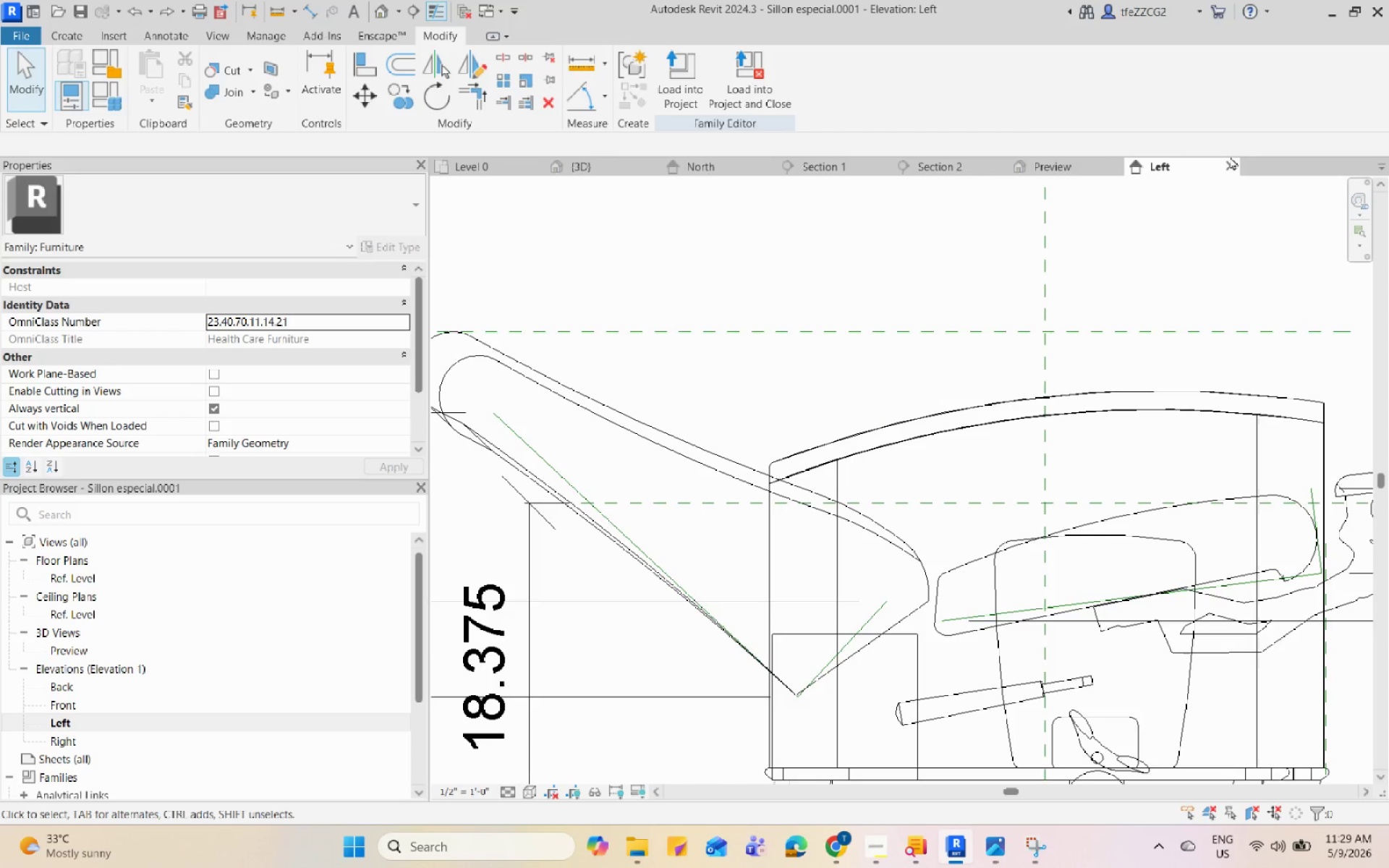 
left_click([1230, 163])
 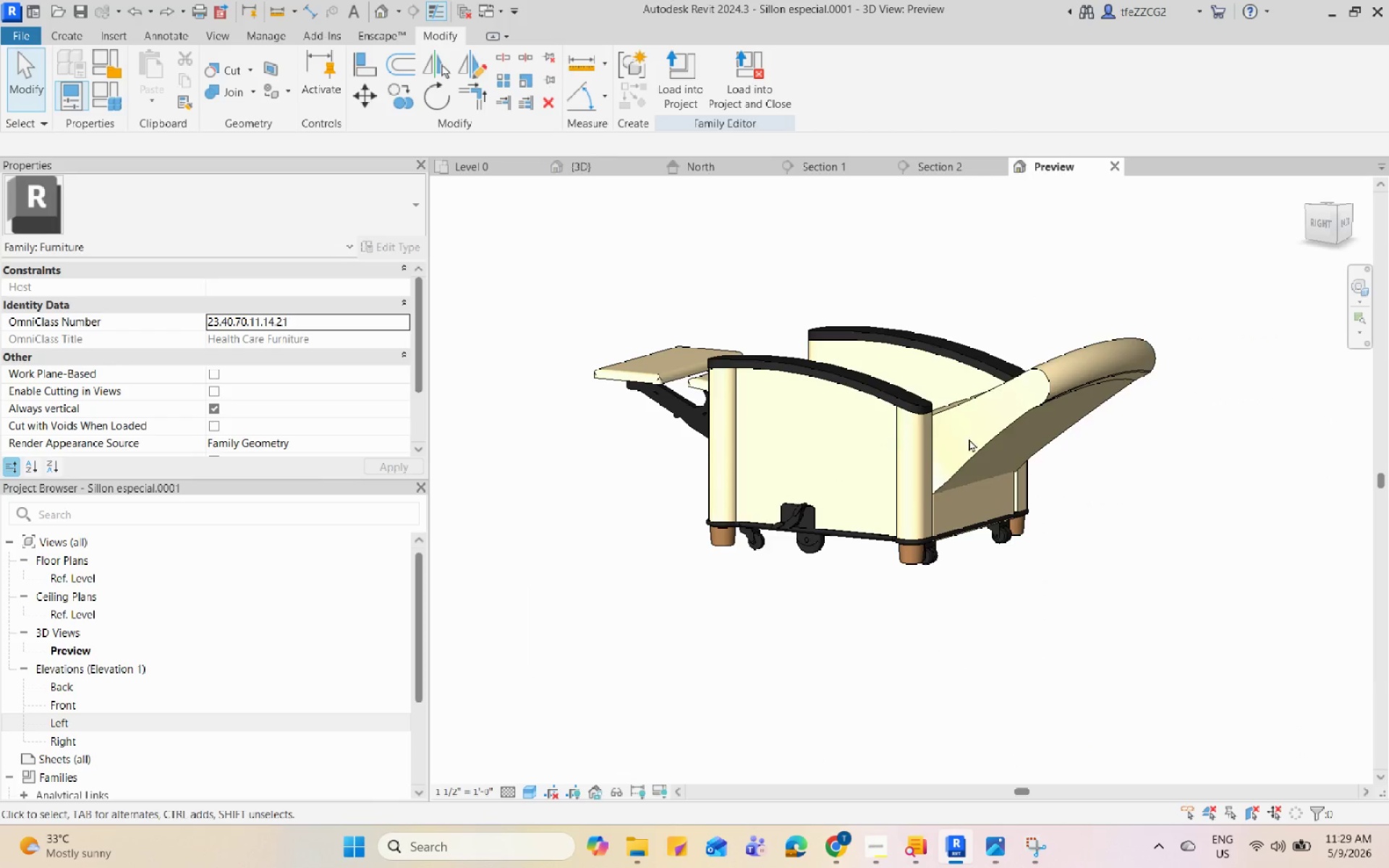 
left_click([1014, 413])
 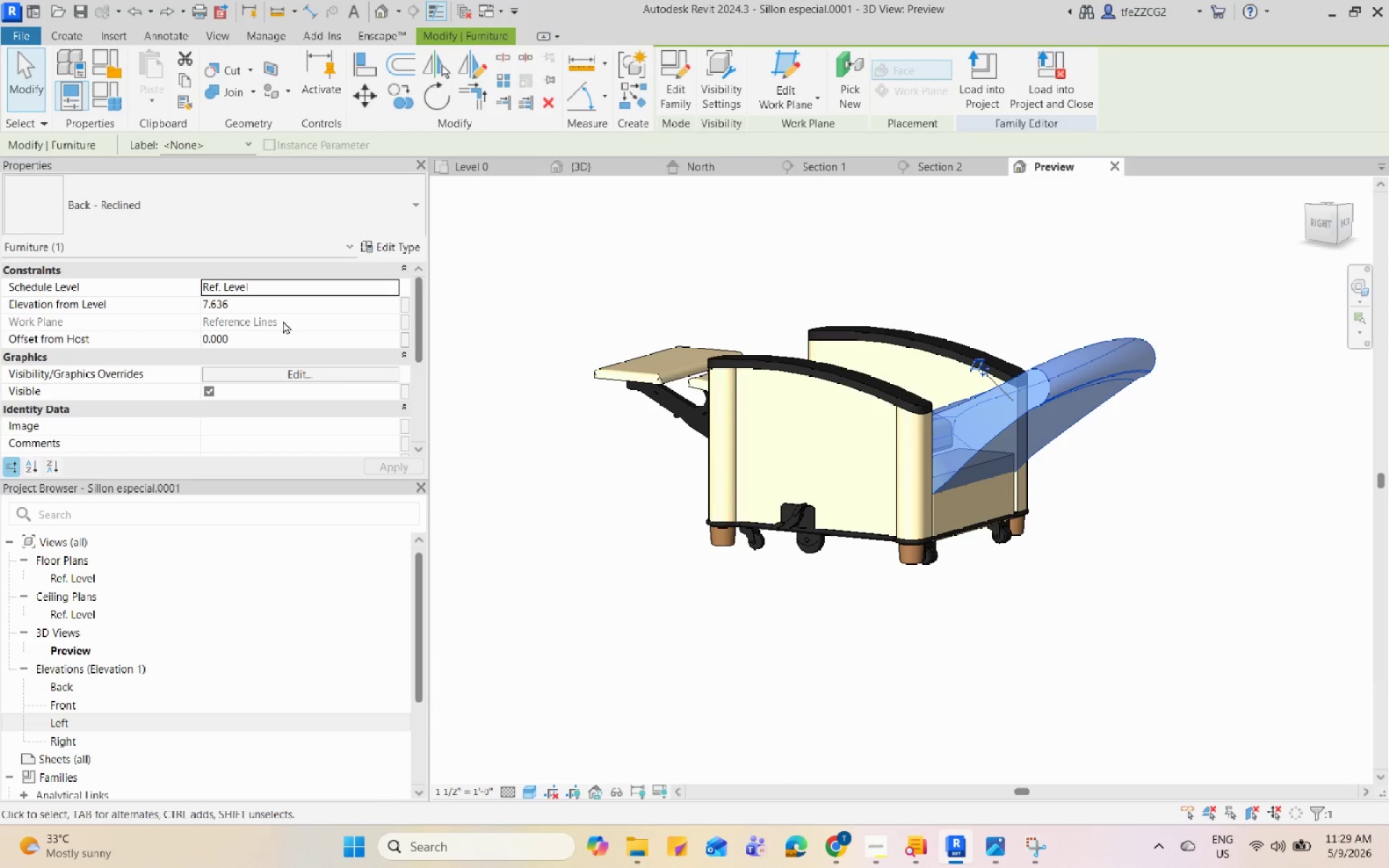 
scroll: coordinate [289, 384], scroll_direction: down, amount: 3.0
 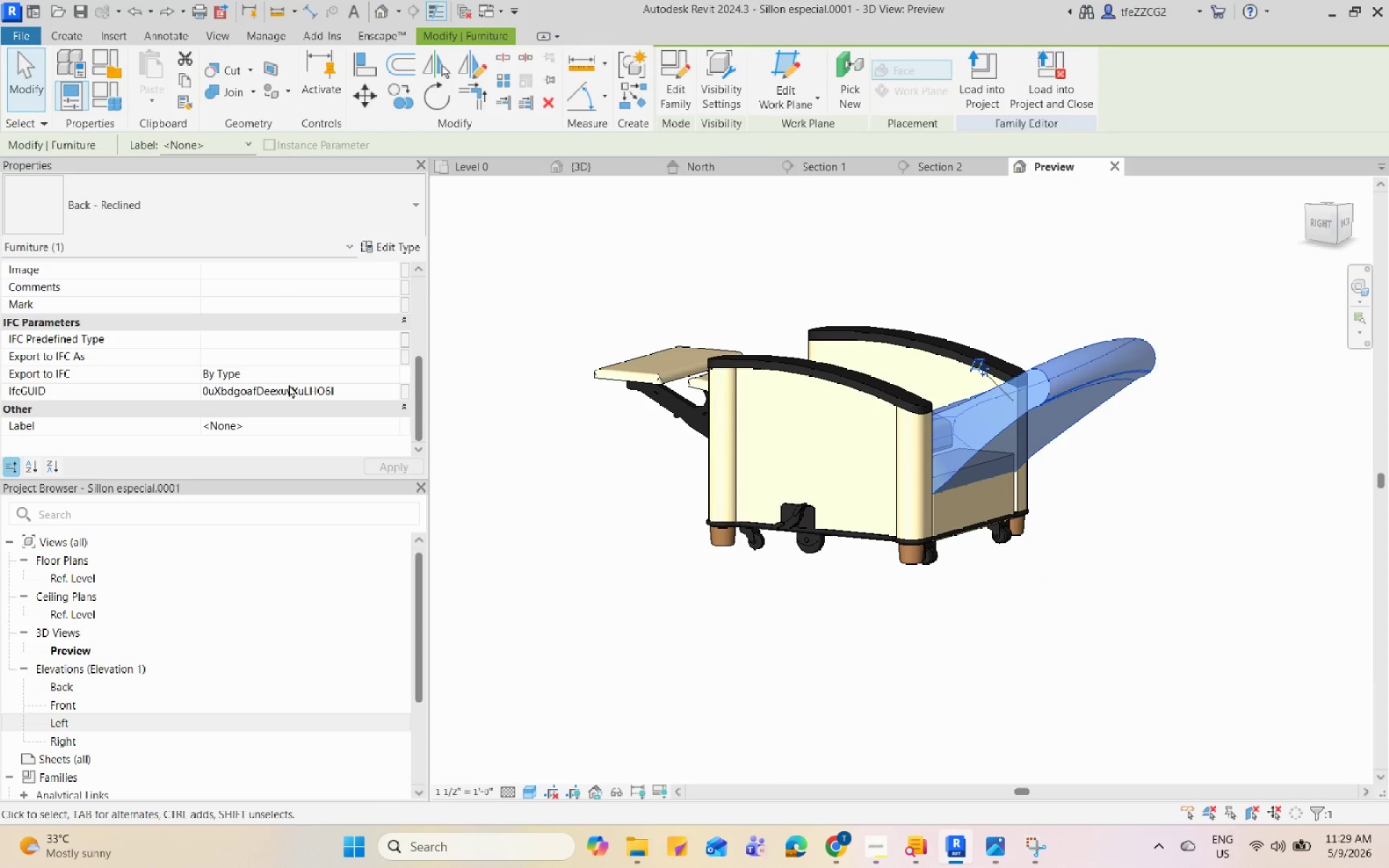 
scroll: coordinate [289, 384], scroll_direction: up, amount: 10.0
 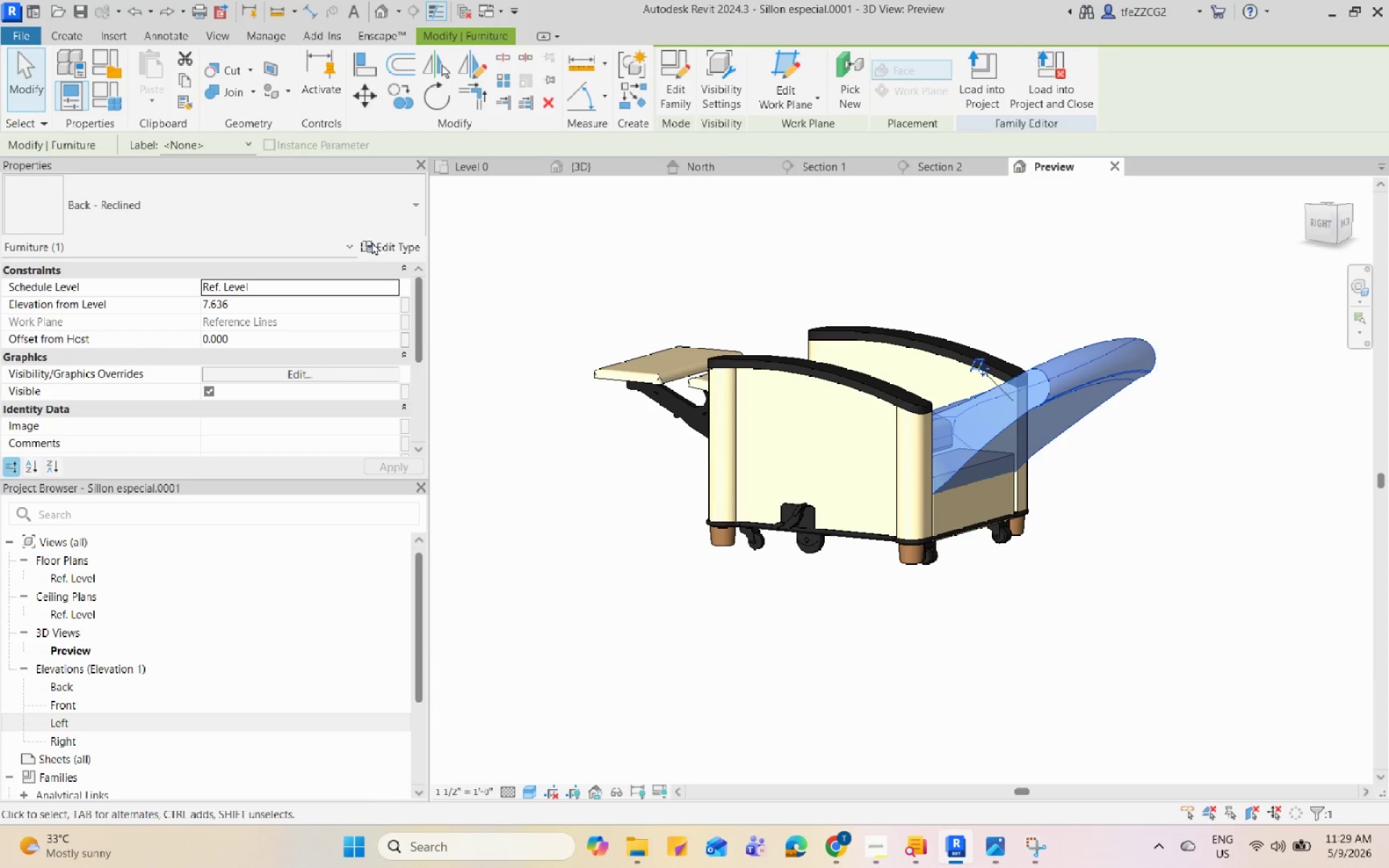 
left_click([372, 242])
 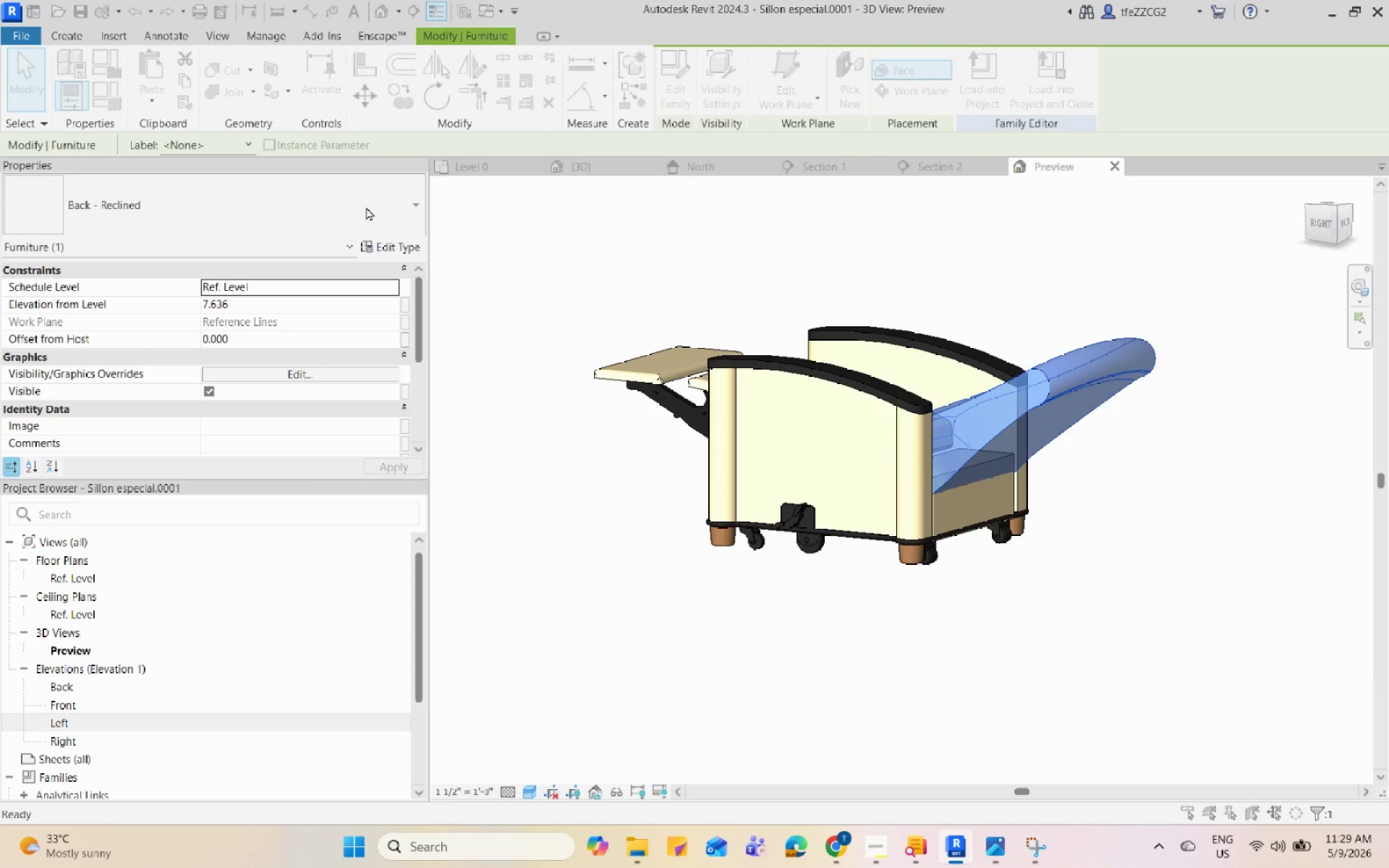 
left_click([386, 196])
 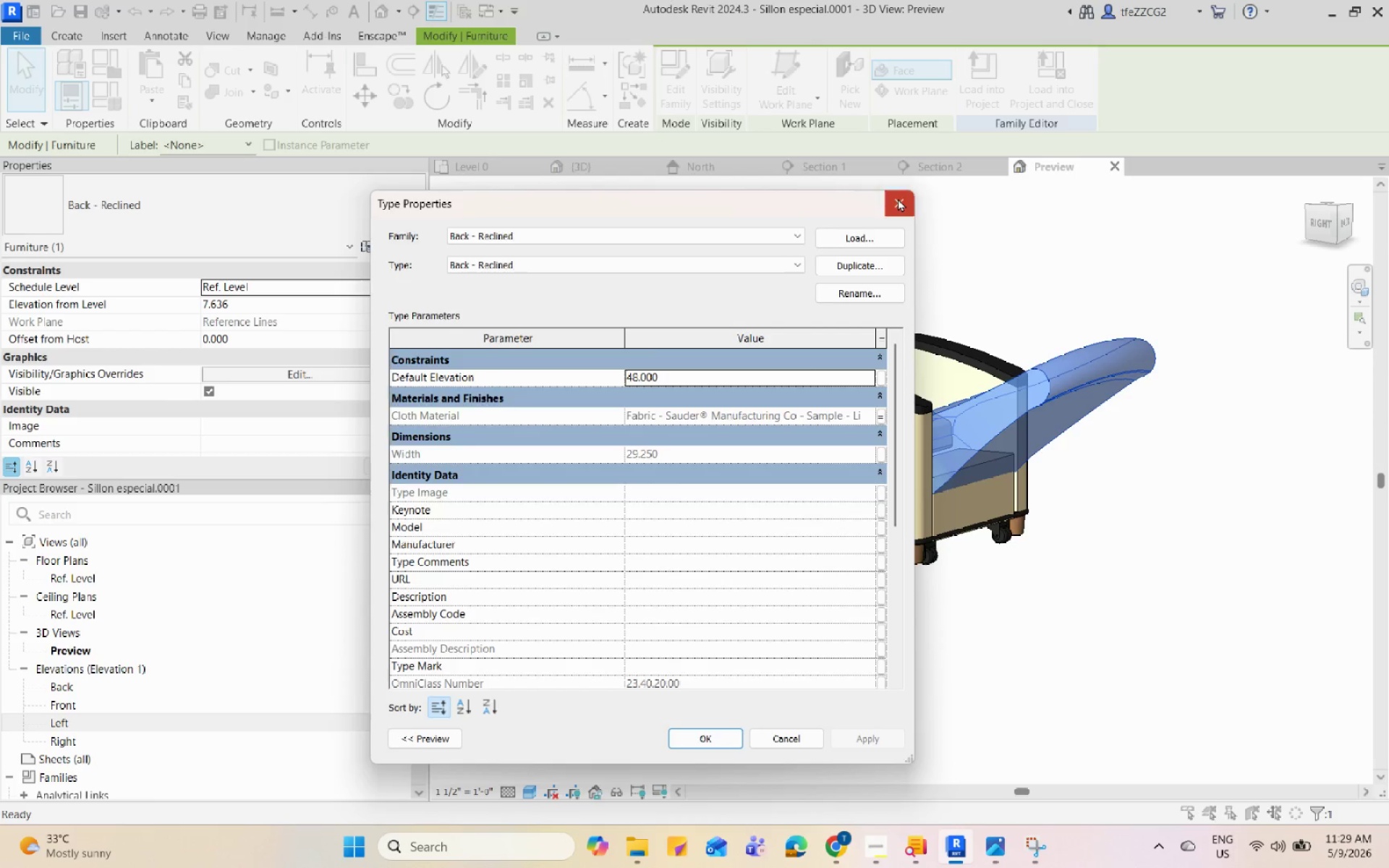 
double_click([344, 210])
 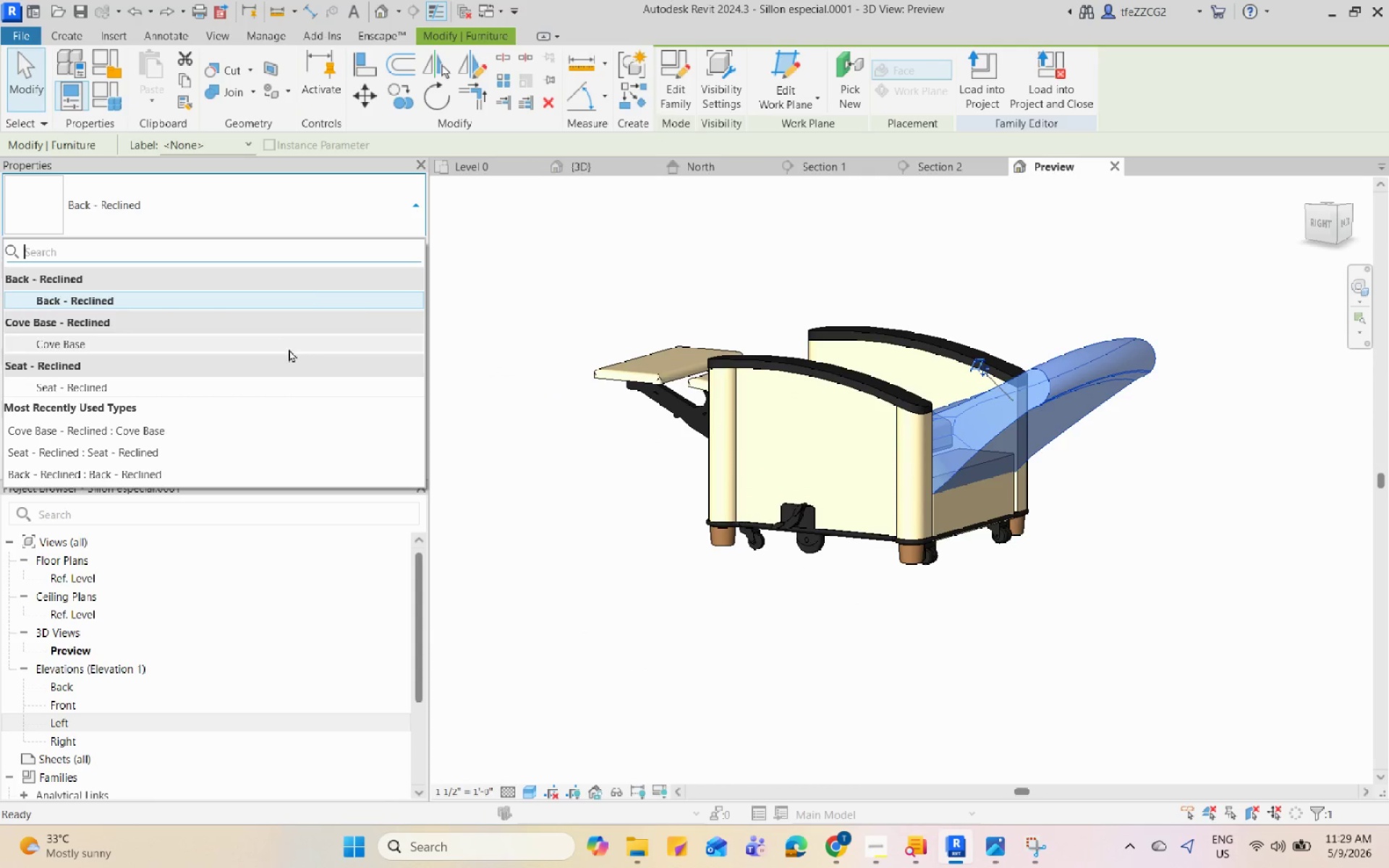 
left_click([289, 349])
 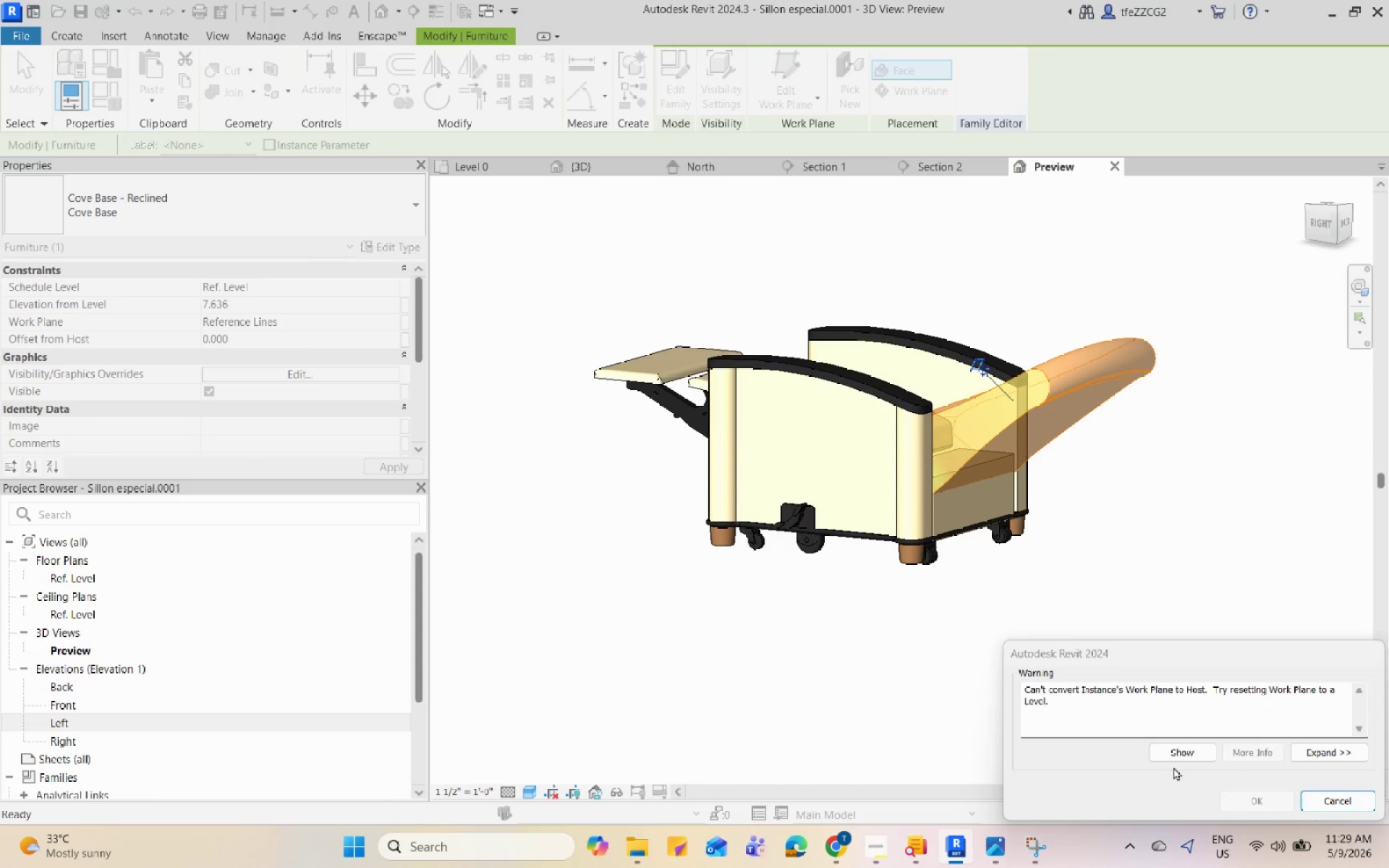 
left_click([1344, 803])
 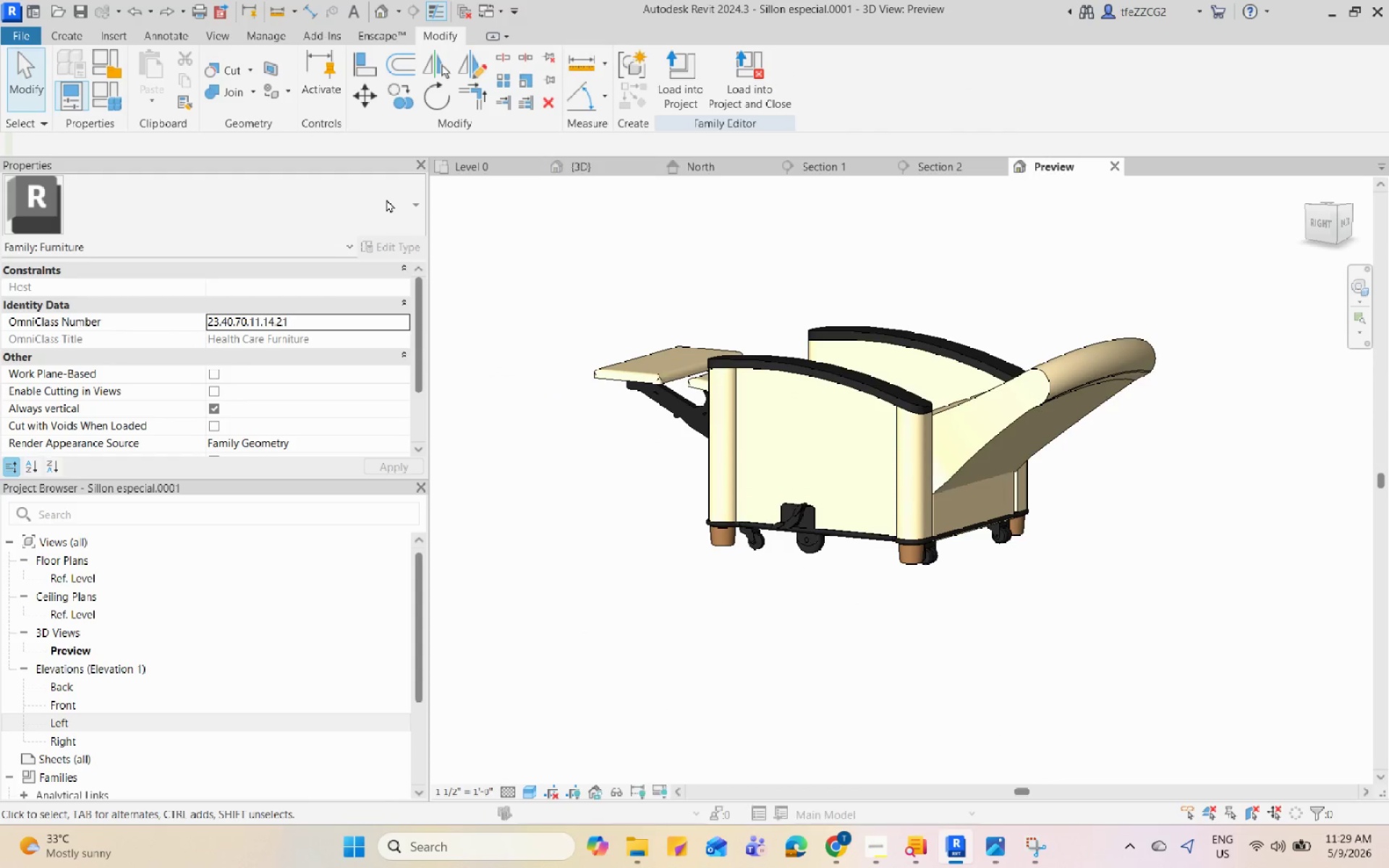 
double_click([383, 218])
 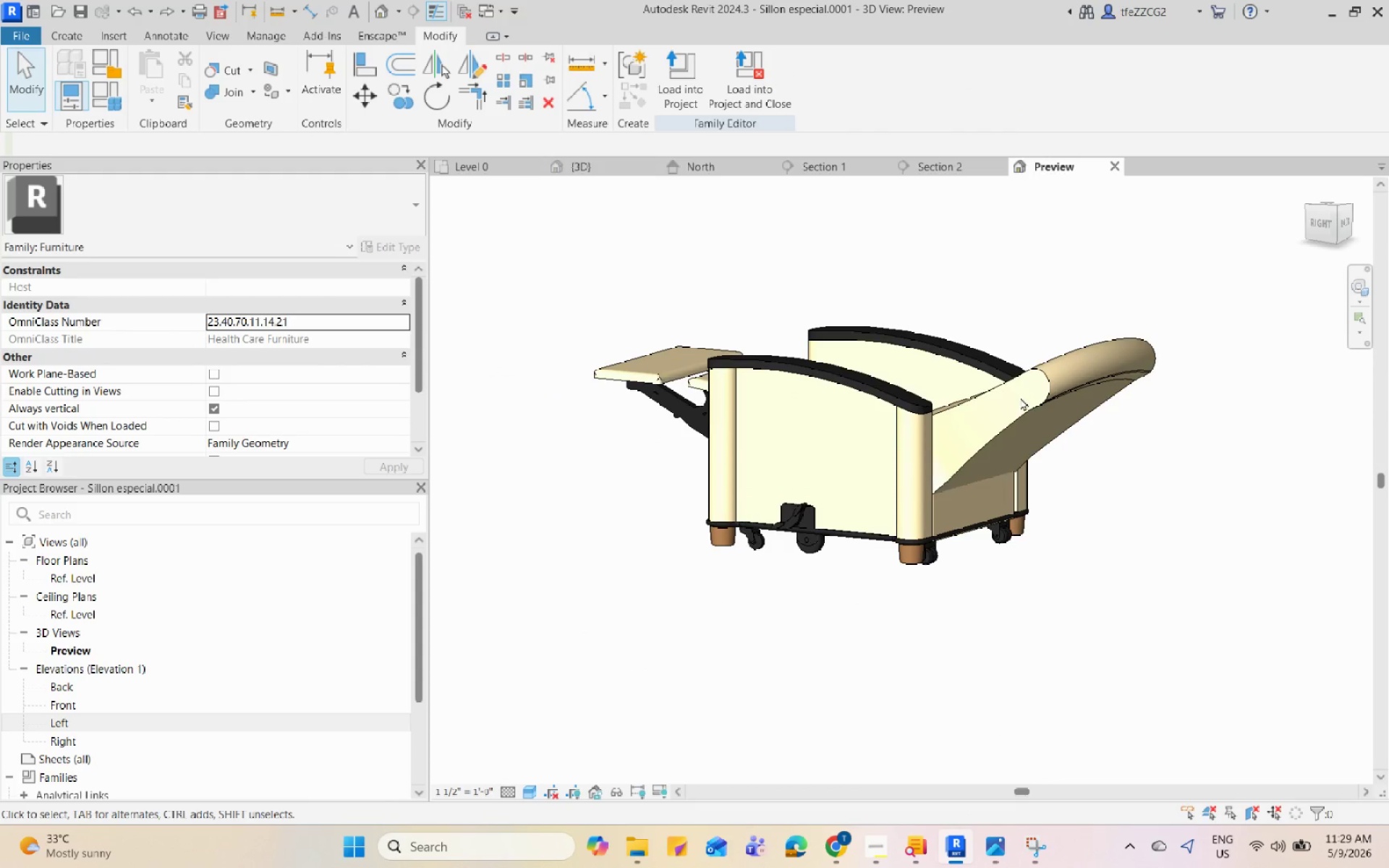 
double_click([1021, 403])
 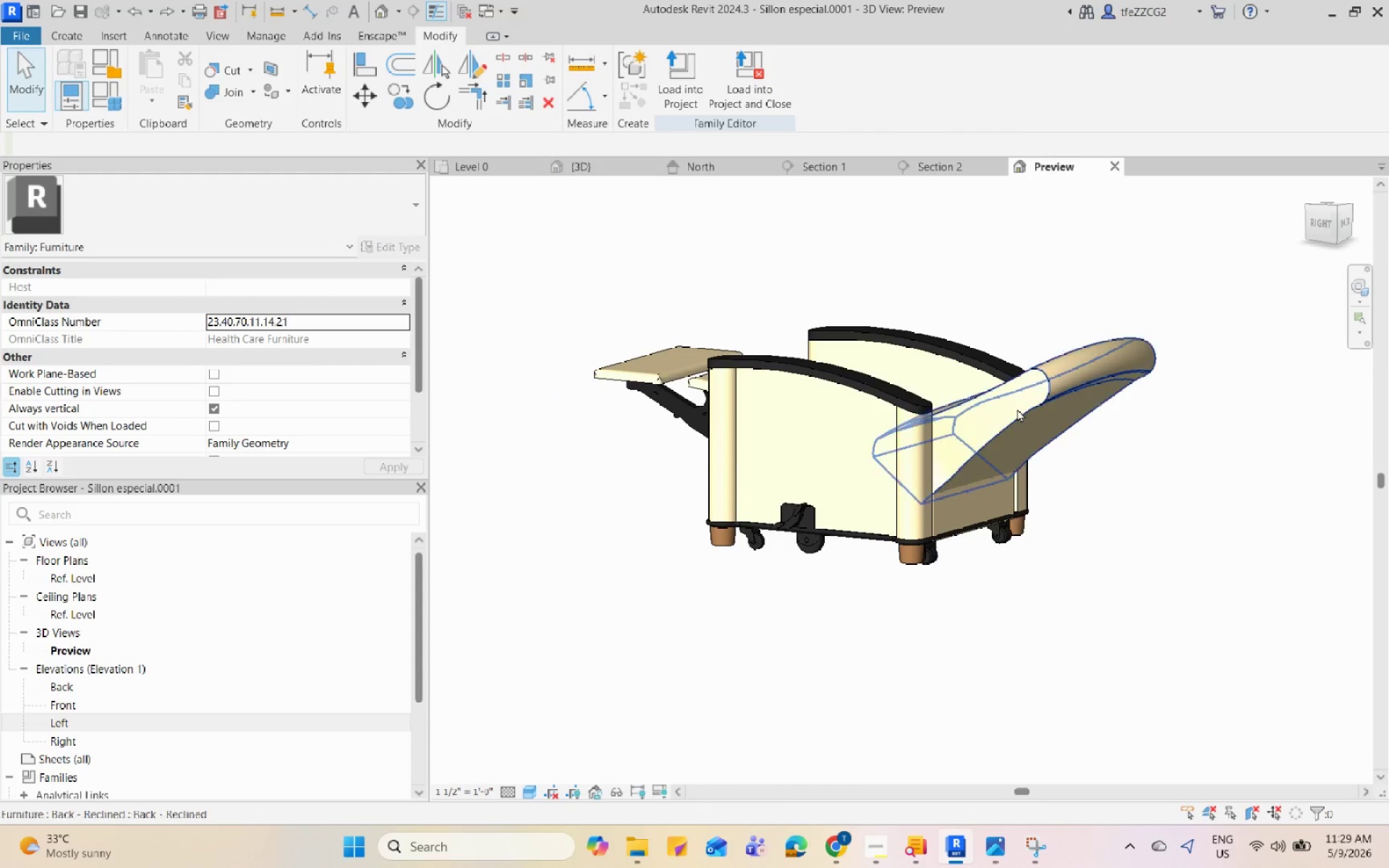 
triple_click([1017, 409])
 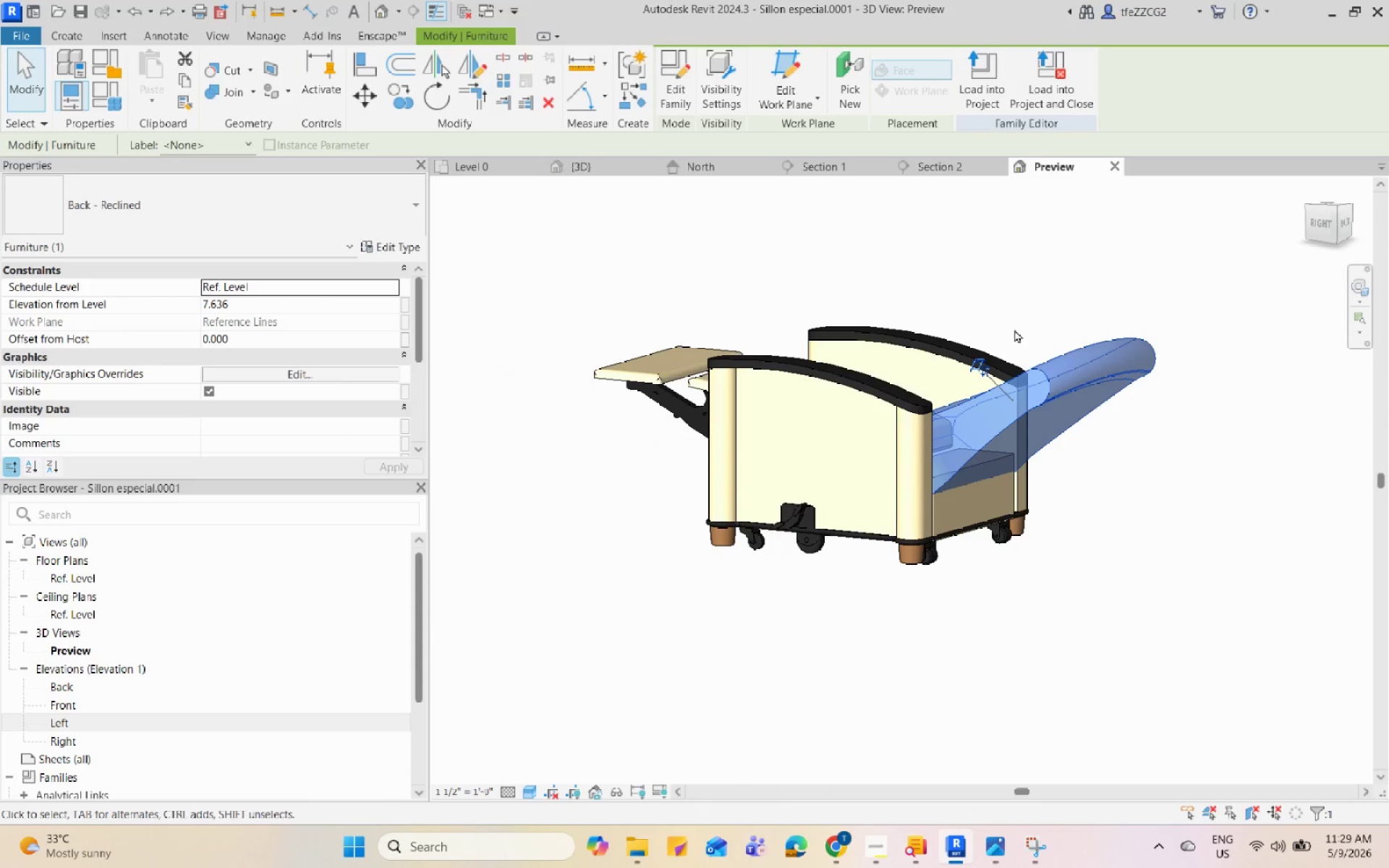 
key(Escape)
 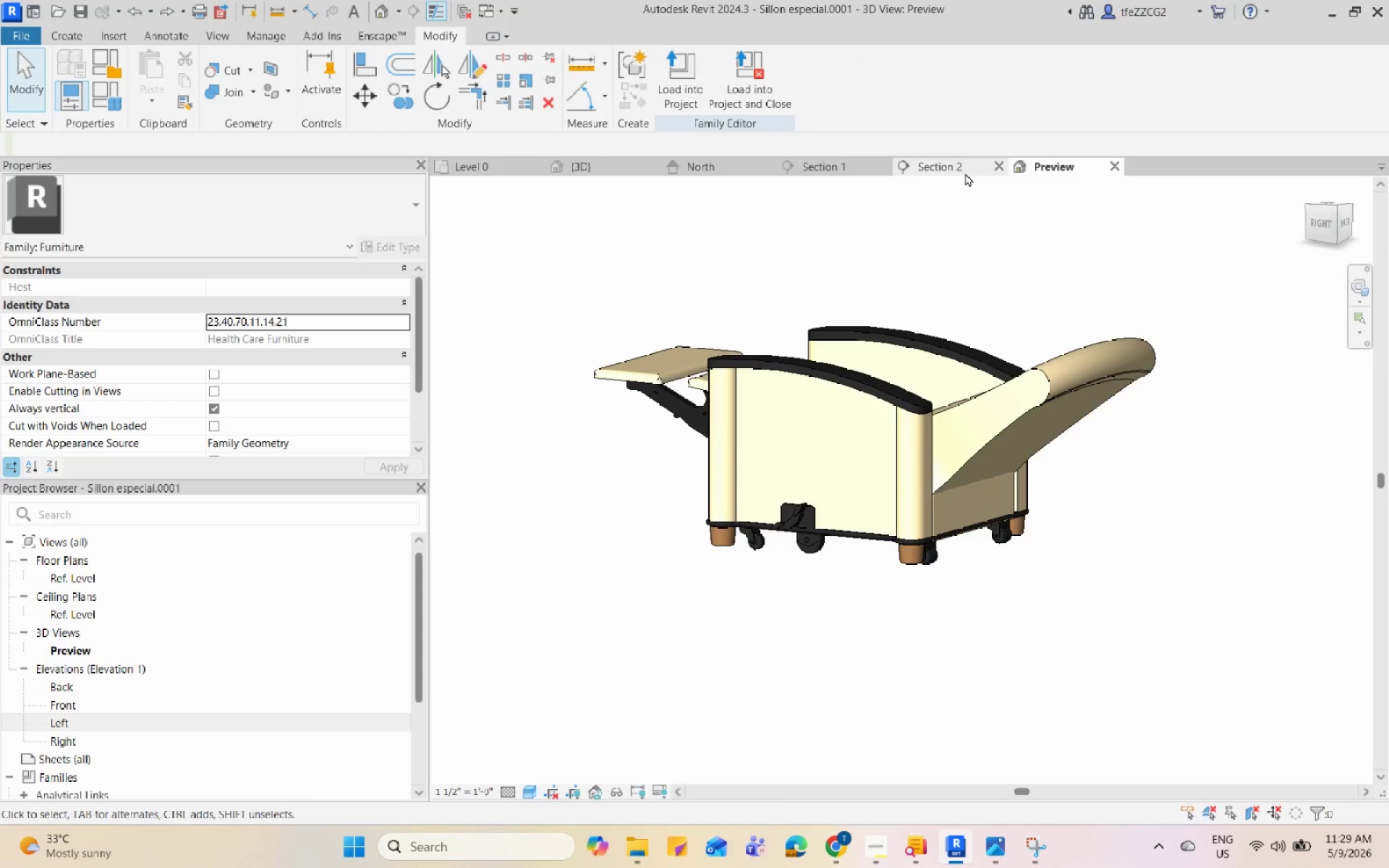 
left_click([965, 173])
 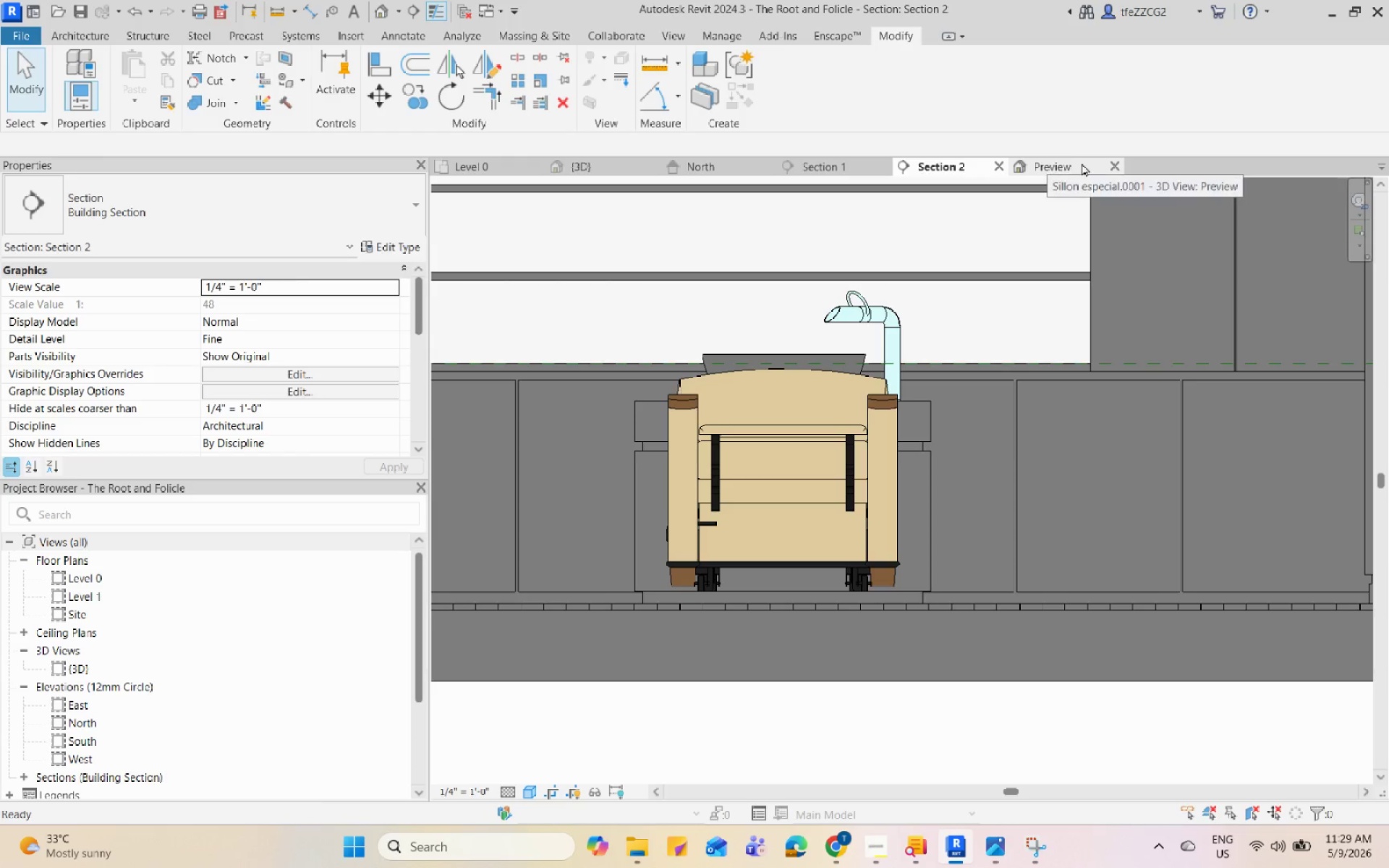 
left_click([1111, 167])
 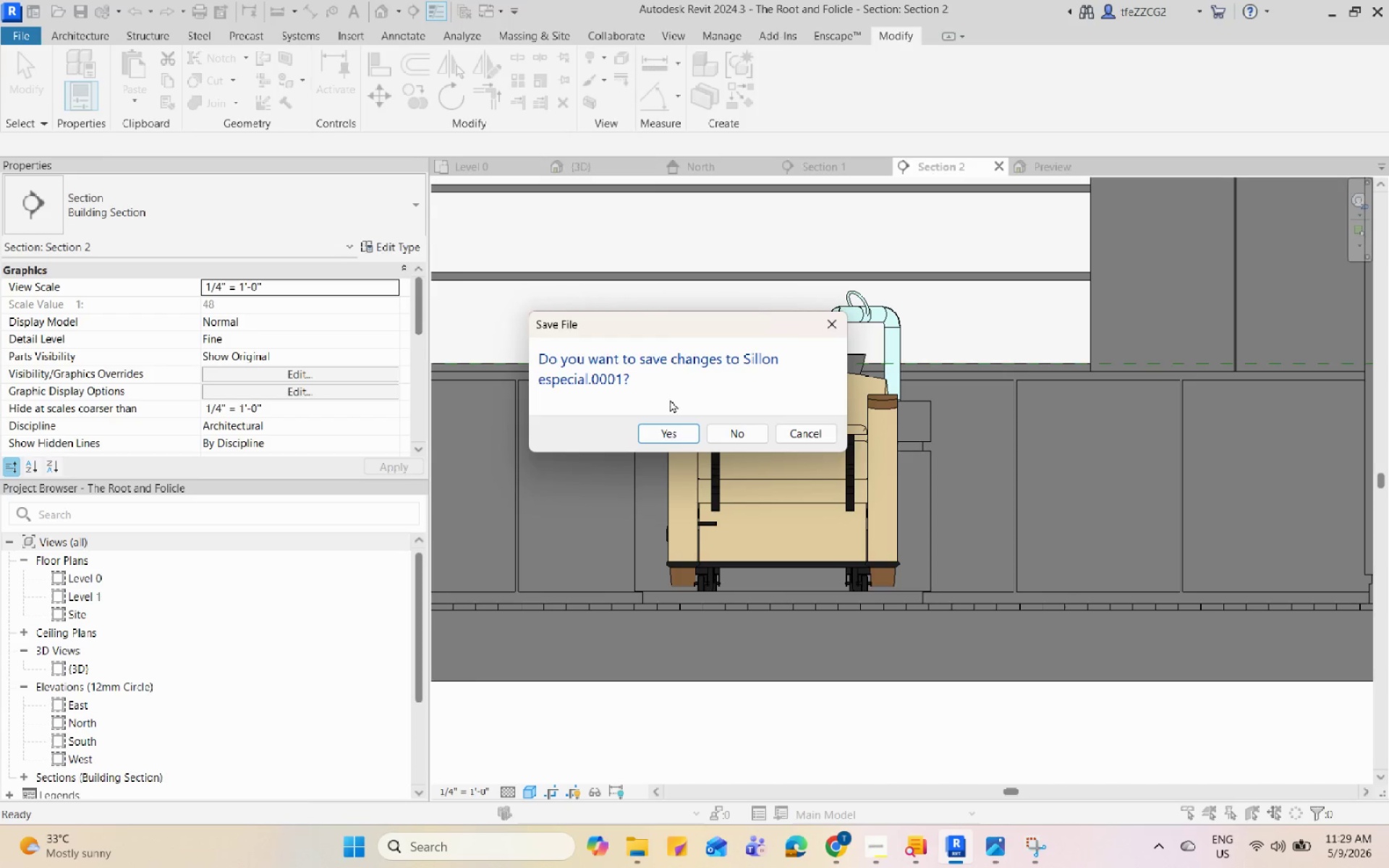 
left_click([724, 435])
 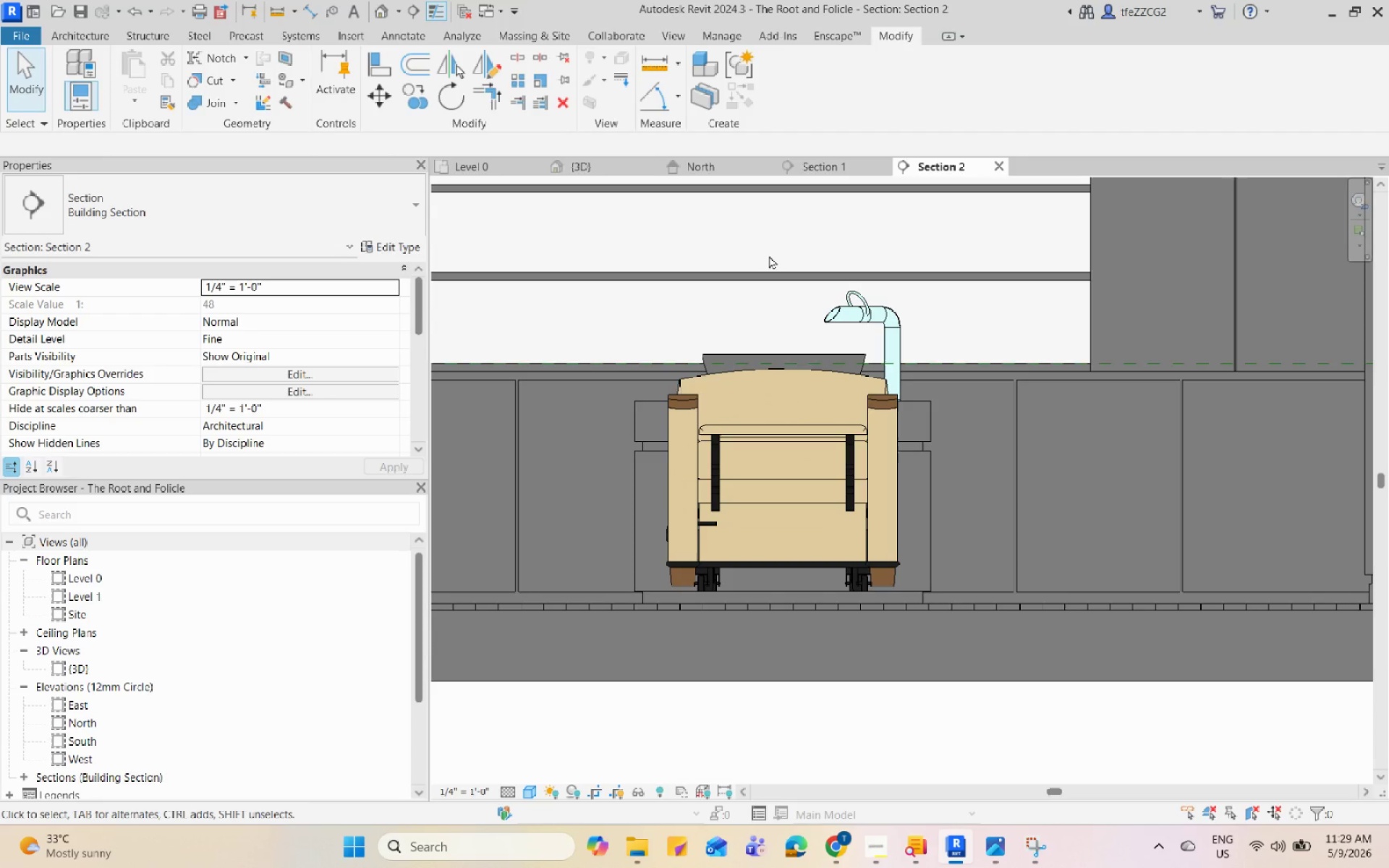 
left_click([837, 174])
 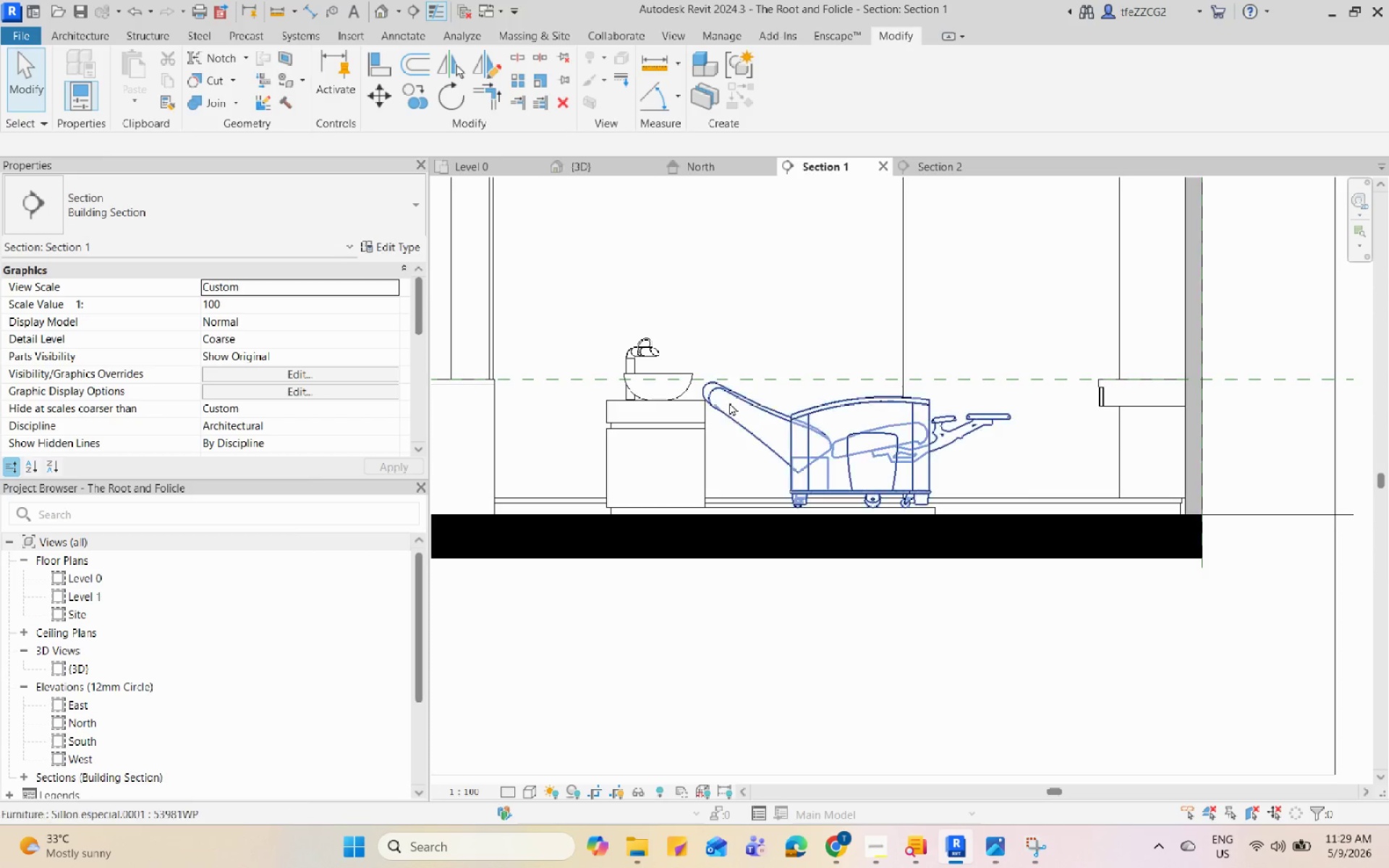 
scroll: coordinate [711, 406], scroll_direction: up, amount: 7.0
 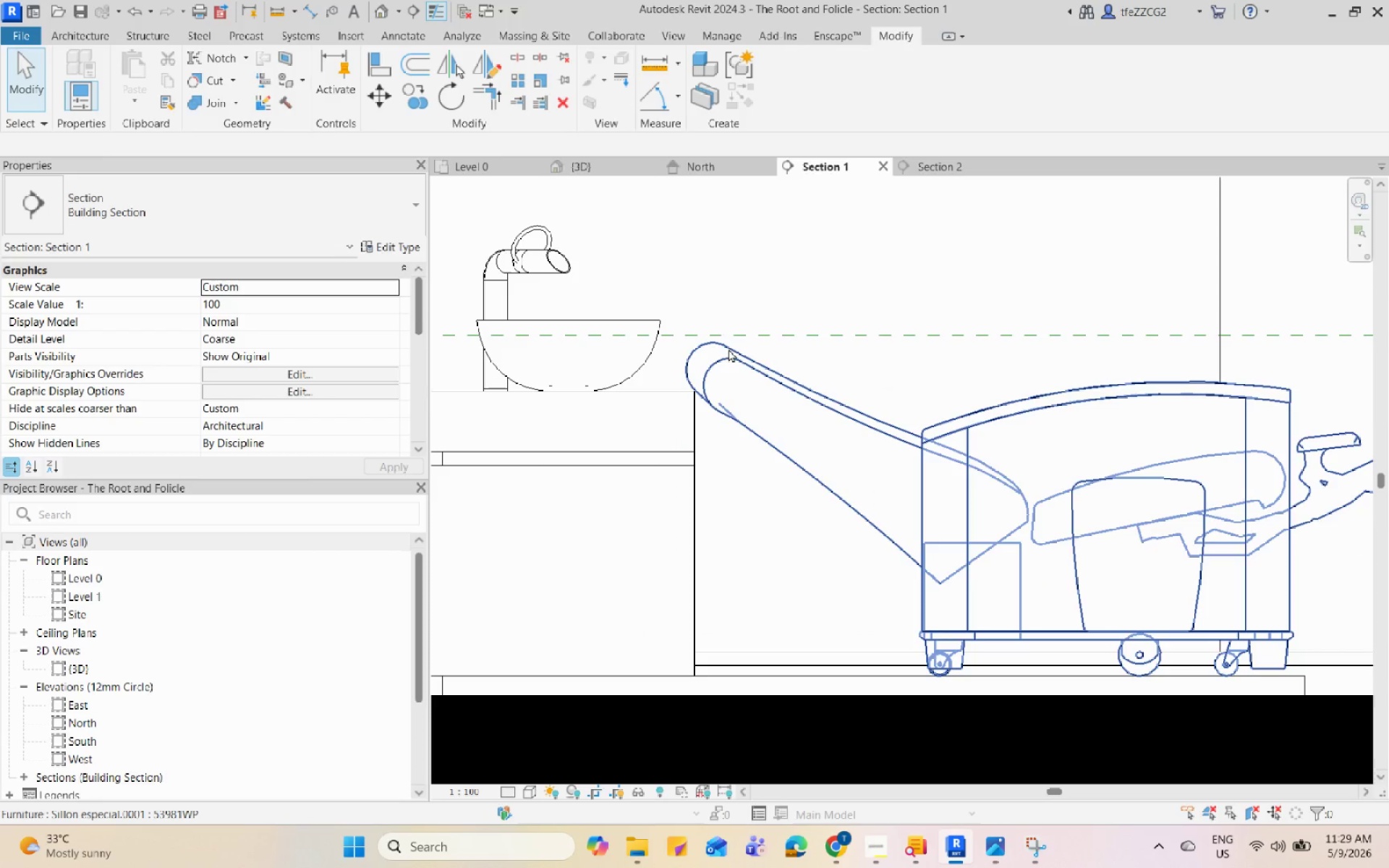 
left_click([729, 349])
 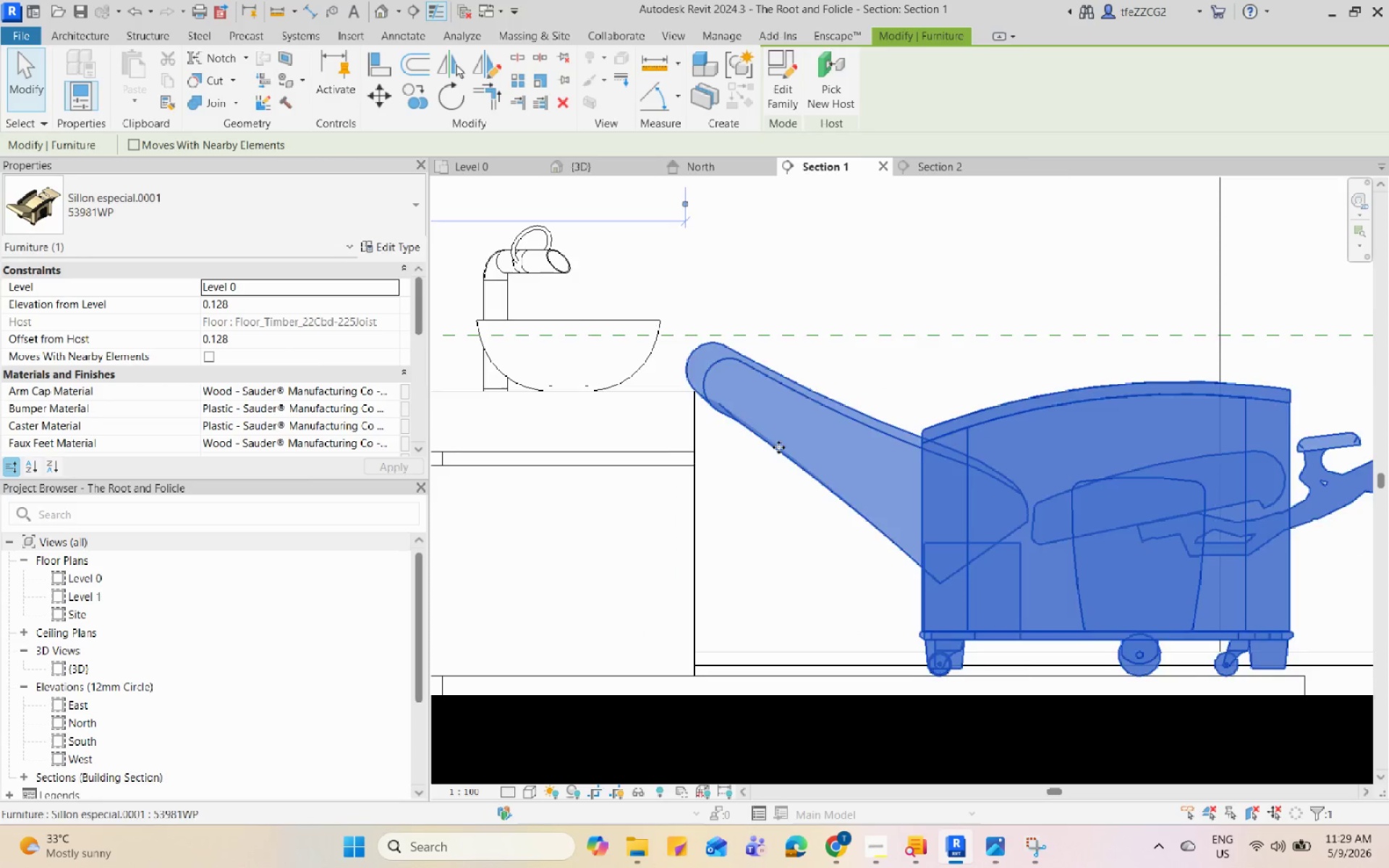 
scroll: coordinate [774, 482], scroll_direction: down, amount: 3.0
 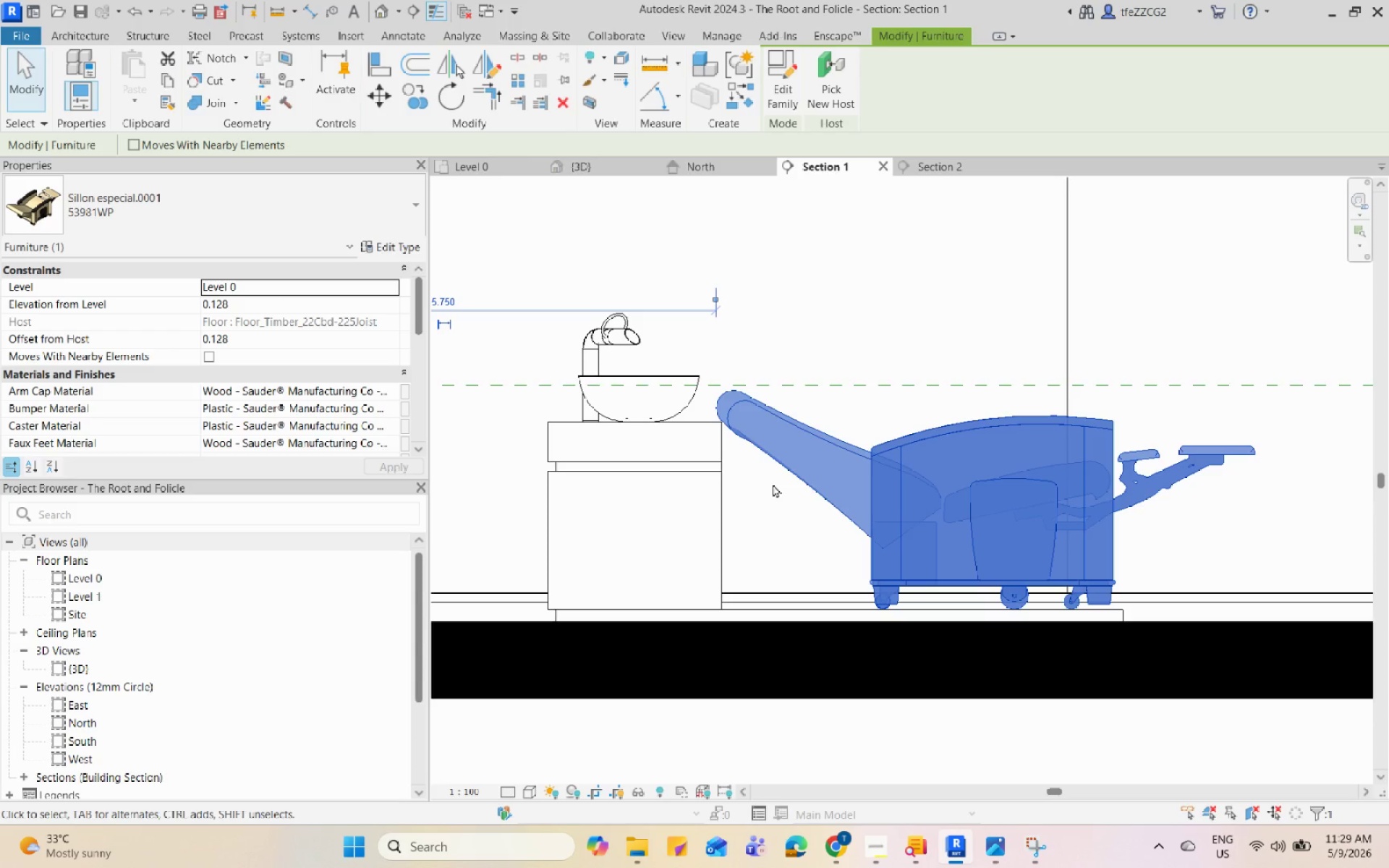 
scroll: coordinate [773, 484], scroll_direction: up, amount: 3.0
 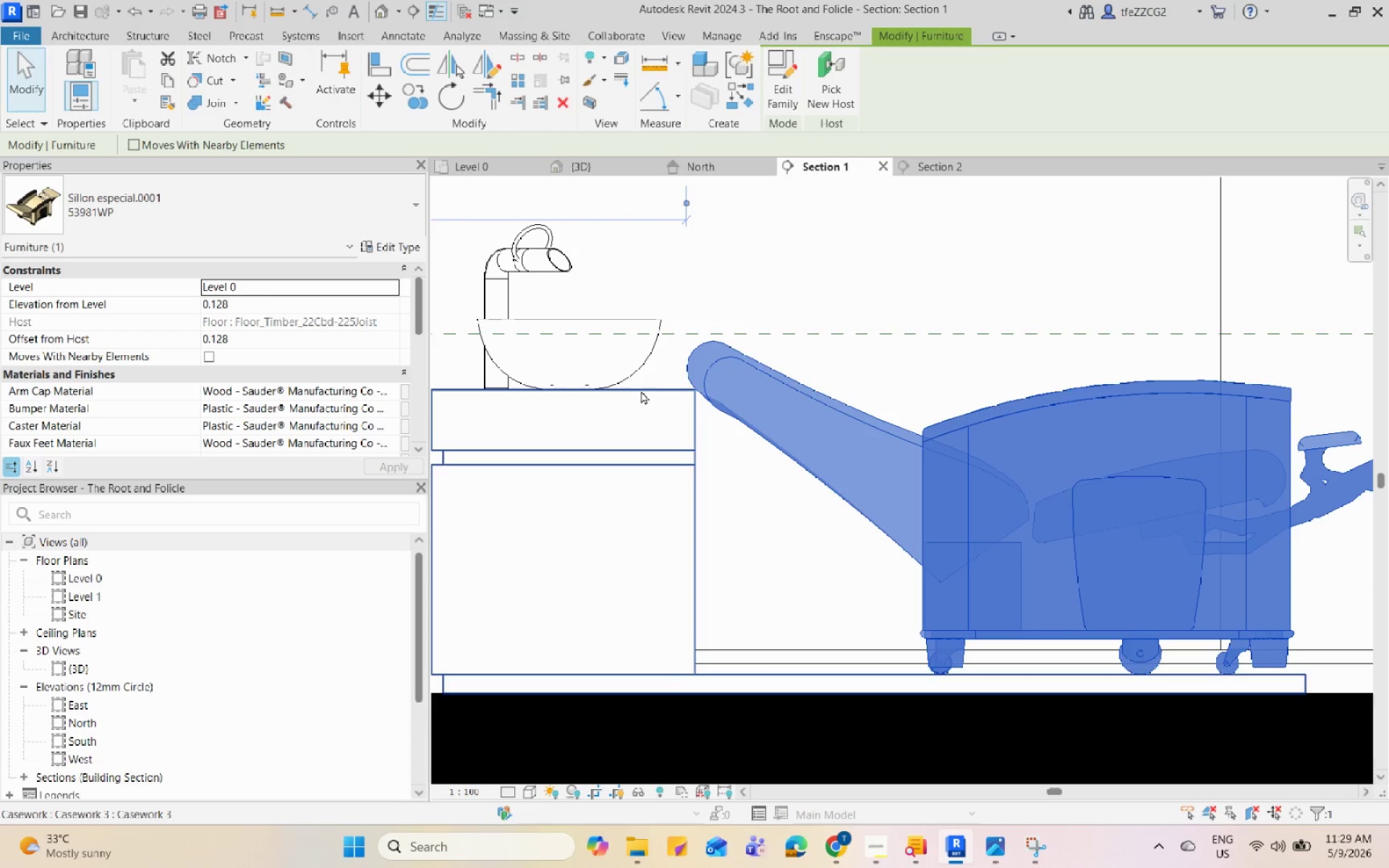 
left_click([641, 391])
 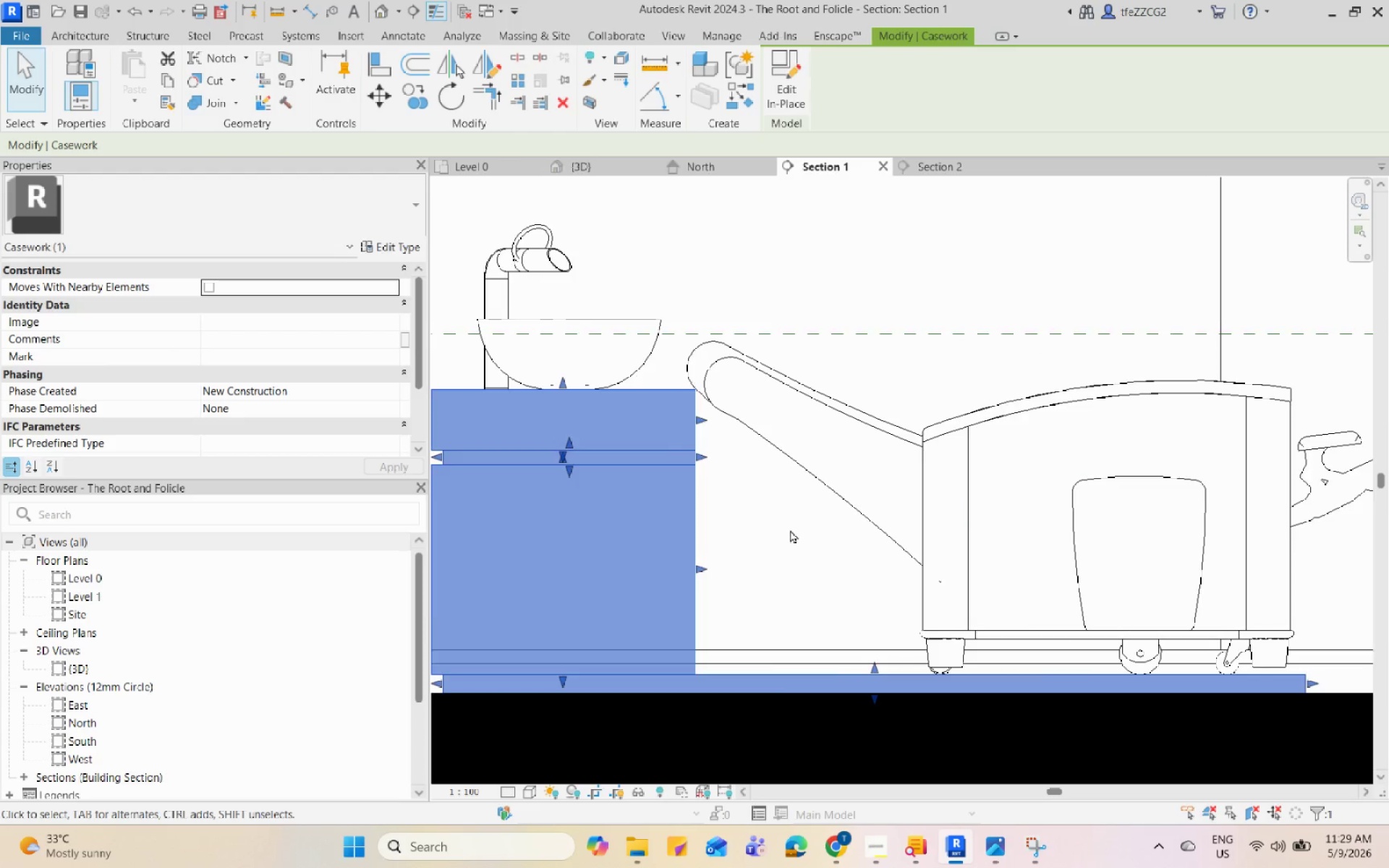 
scroll: coordinate [749, 431], scroll_direction: down, amount: 2.0
 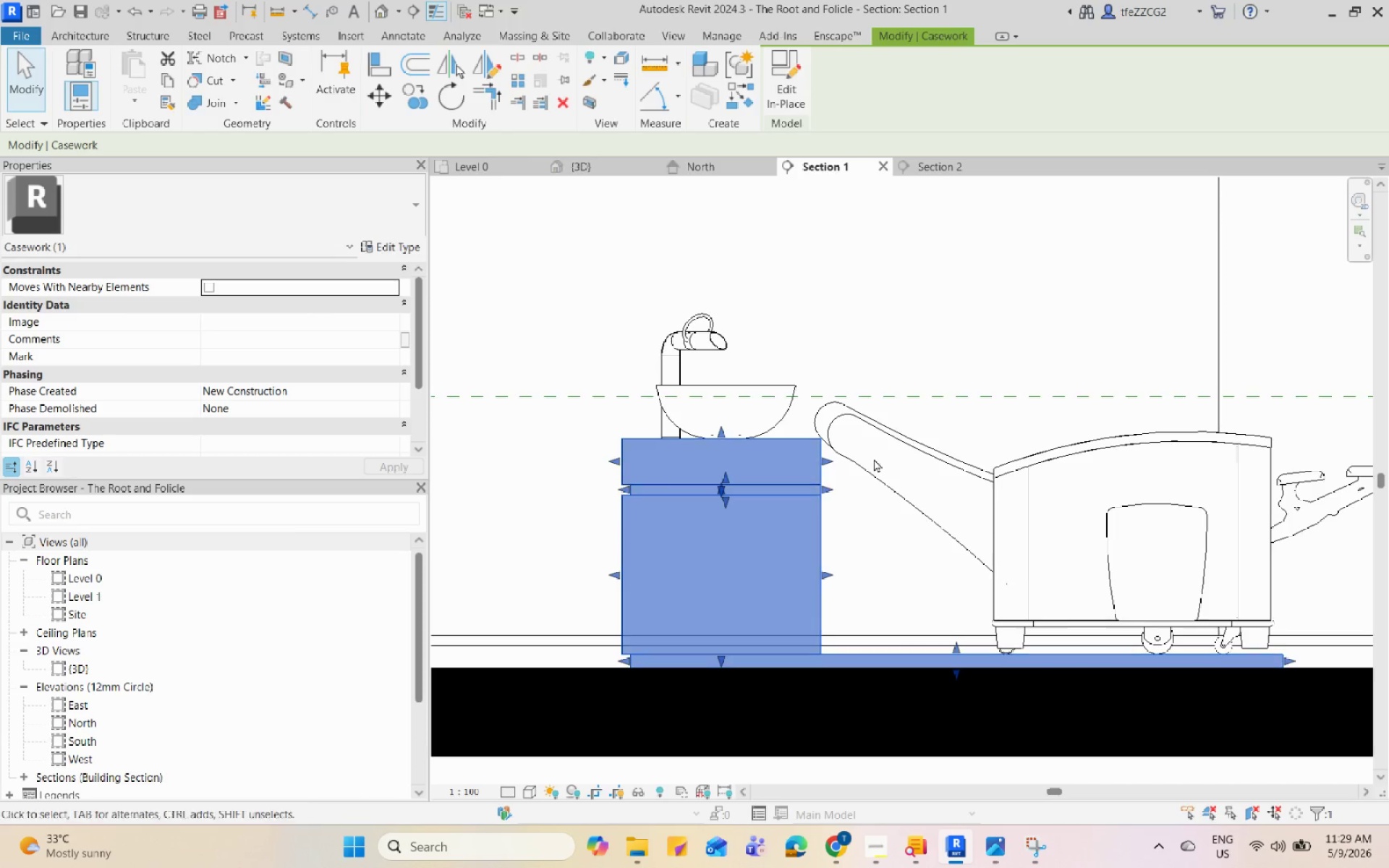 
left_click([871, 498])
 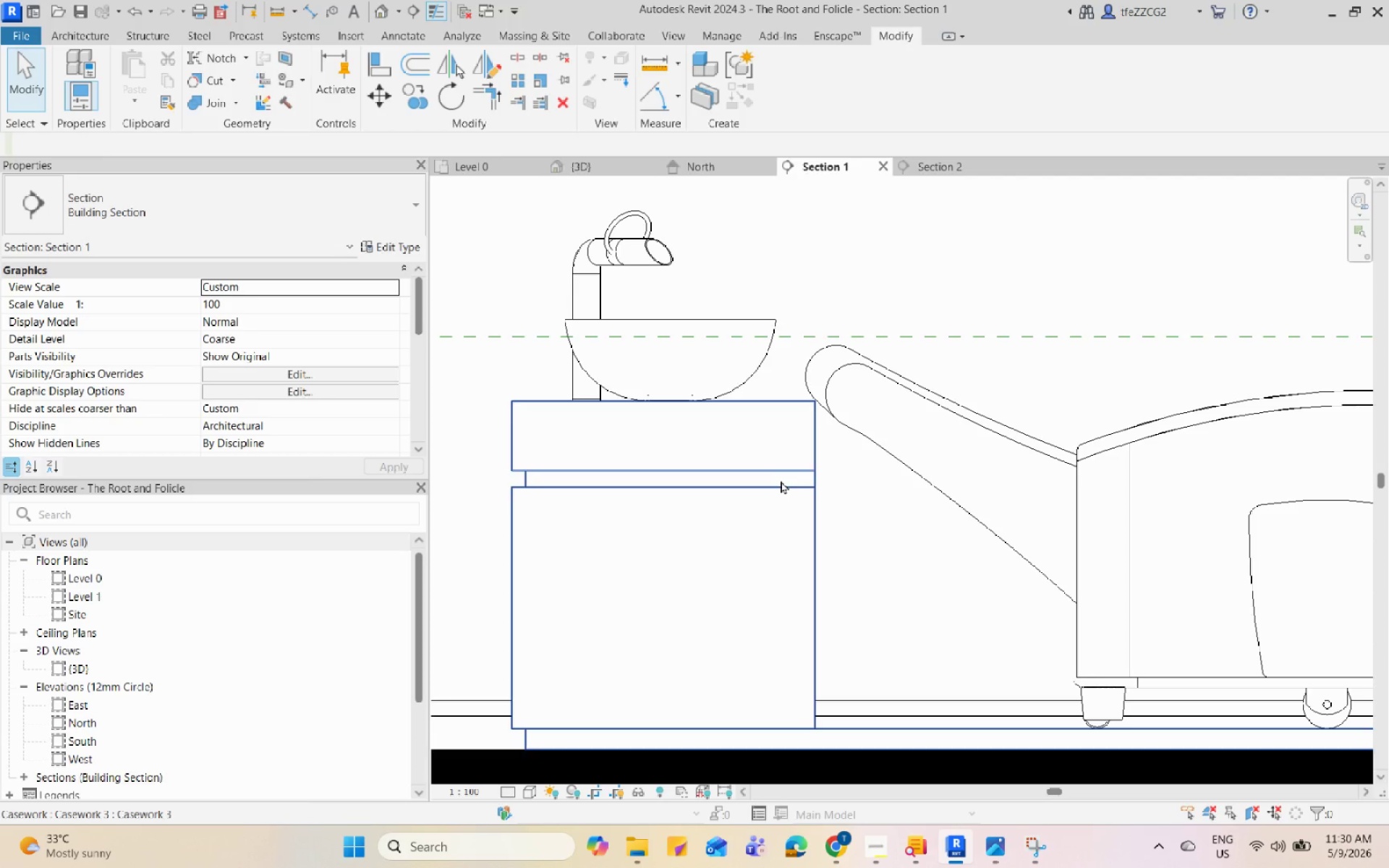 
scroll: coordinate [862, 501], scroll_direction: up, amount: 3.0
 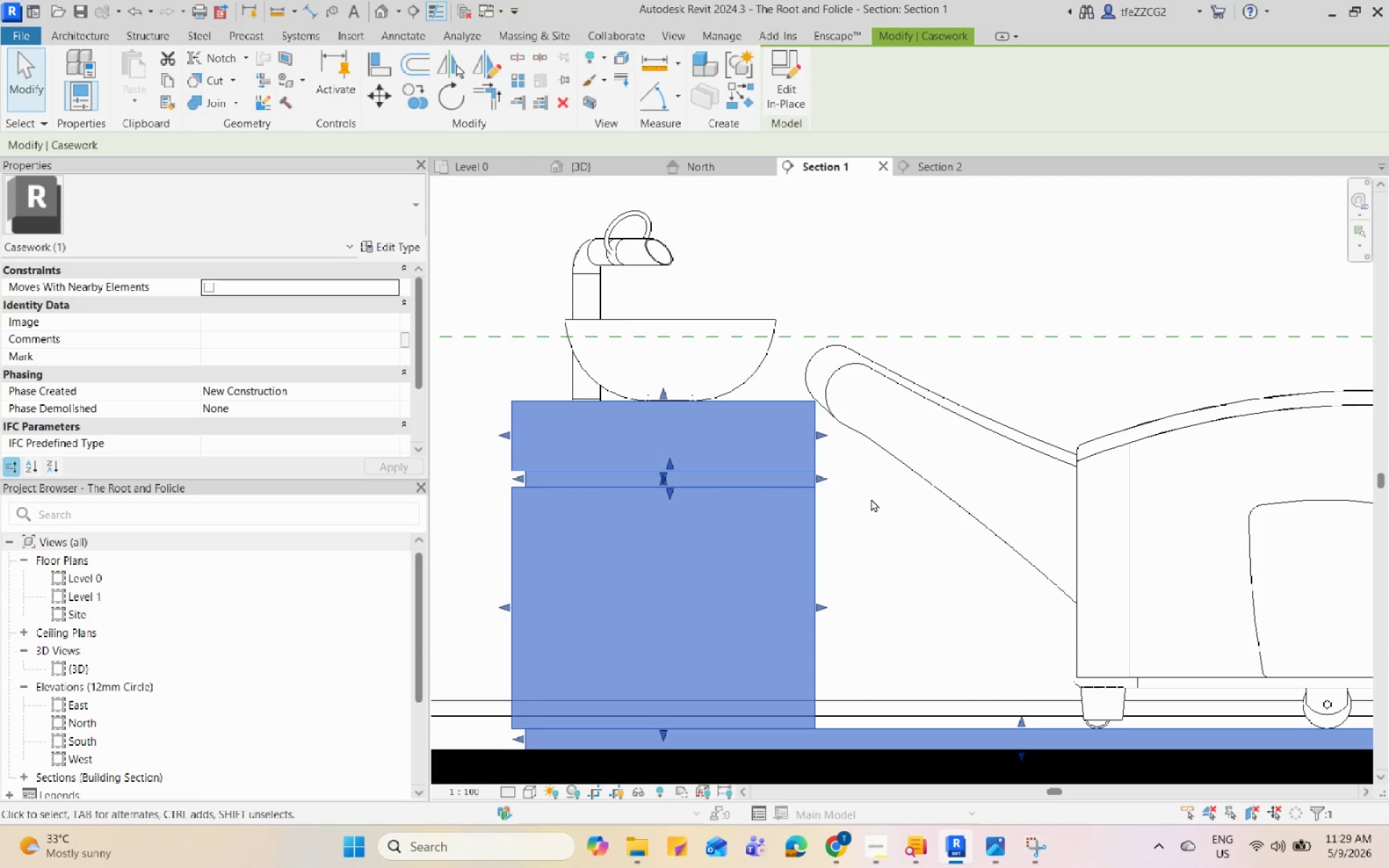 
wait(22.22)
 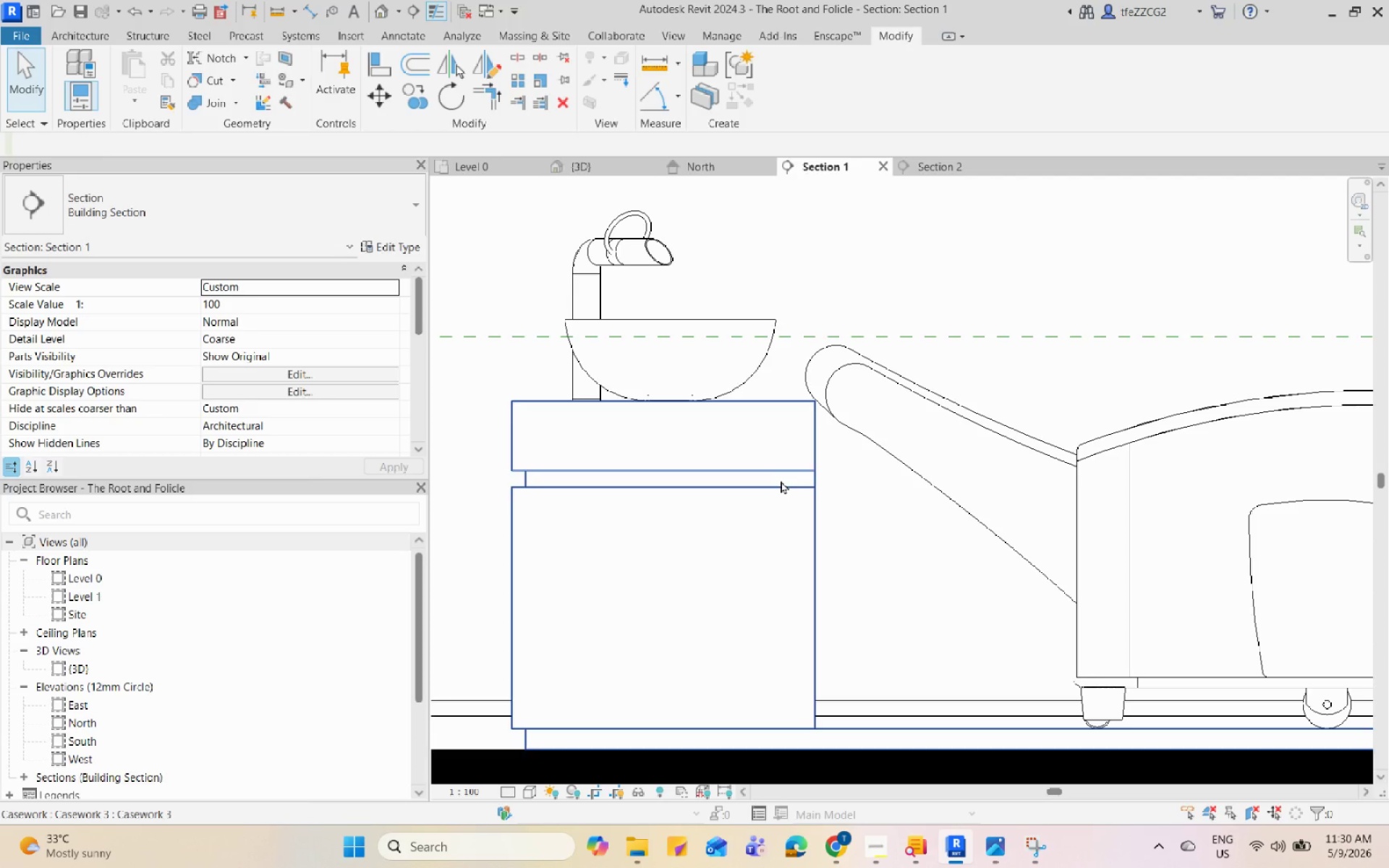 
left_click([611, 174])
 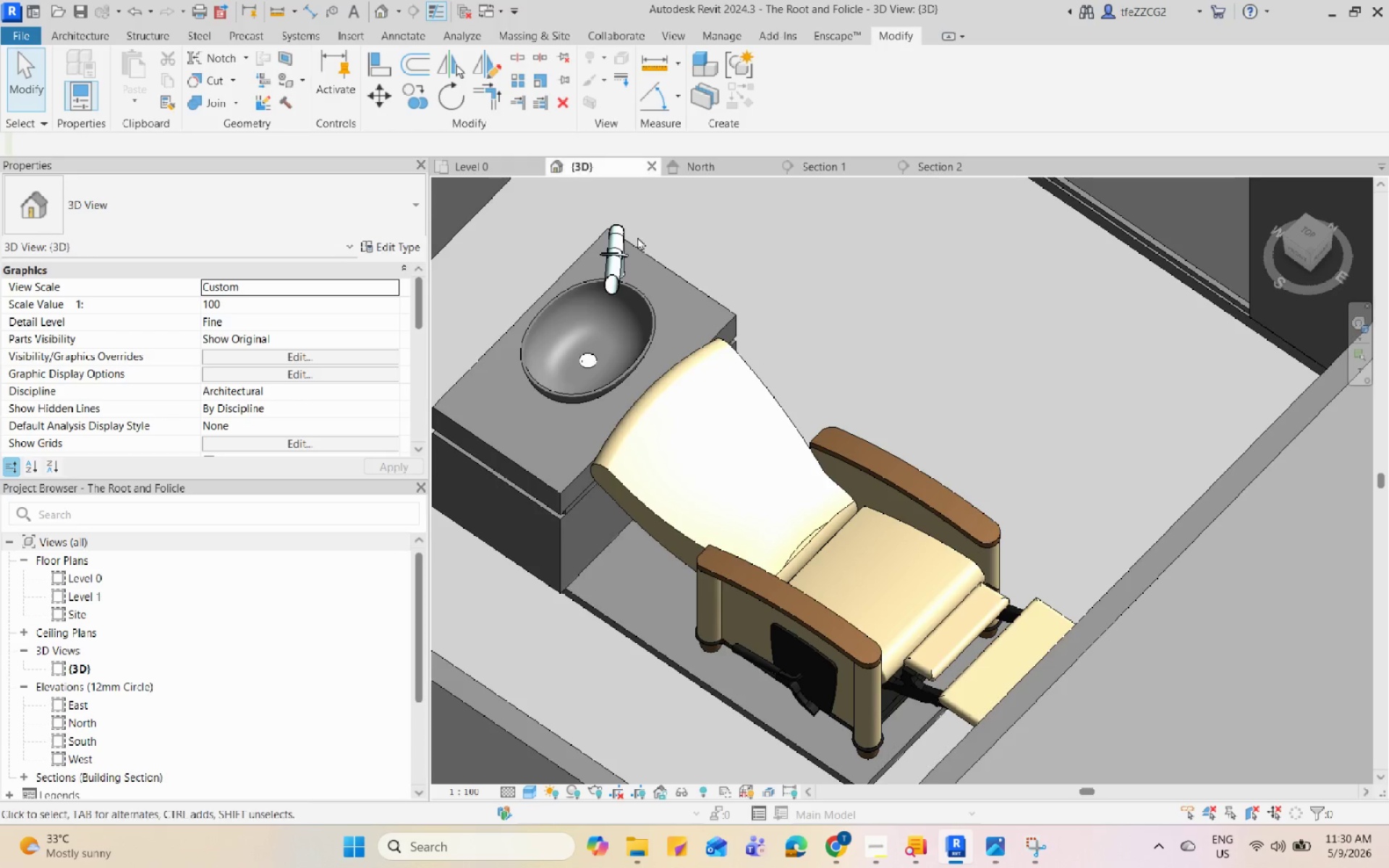 
hold_key(key=ShiftLeft, duration=1.53)
 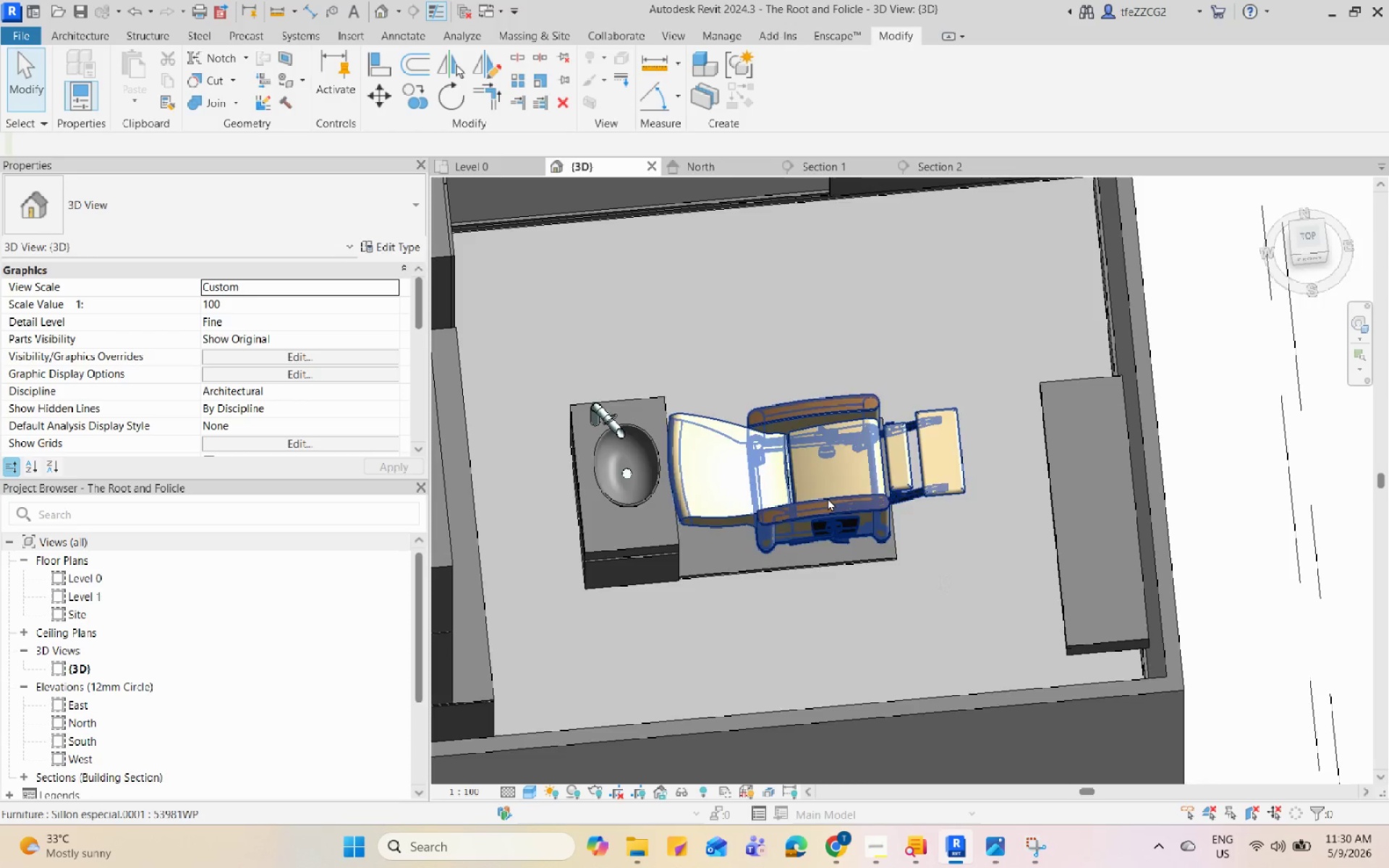 
scroll: coordinate [736, 450], scroll_direction: down, amount: 4.0
 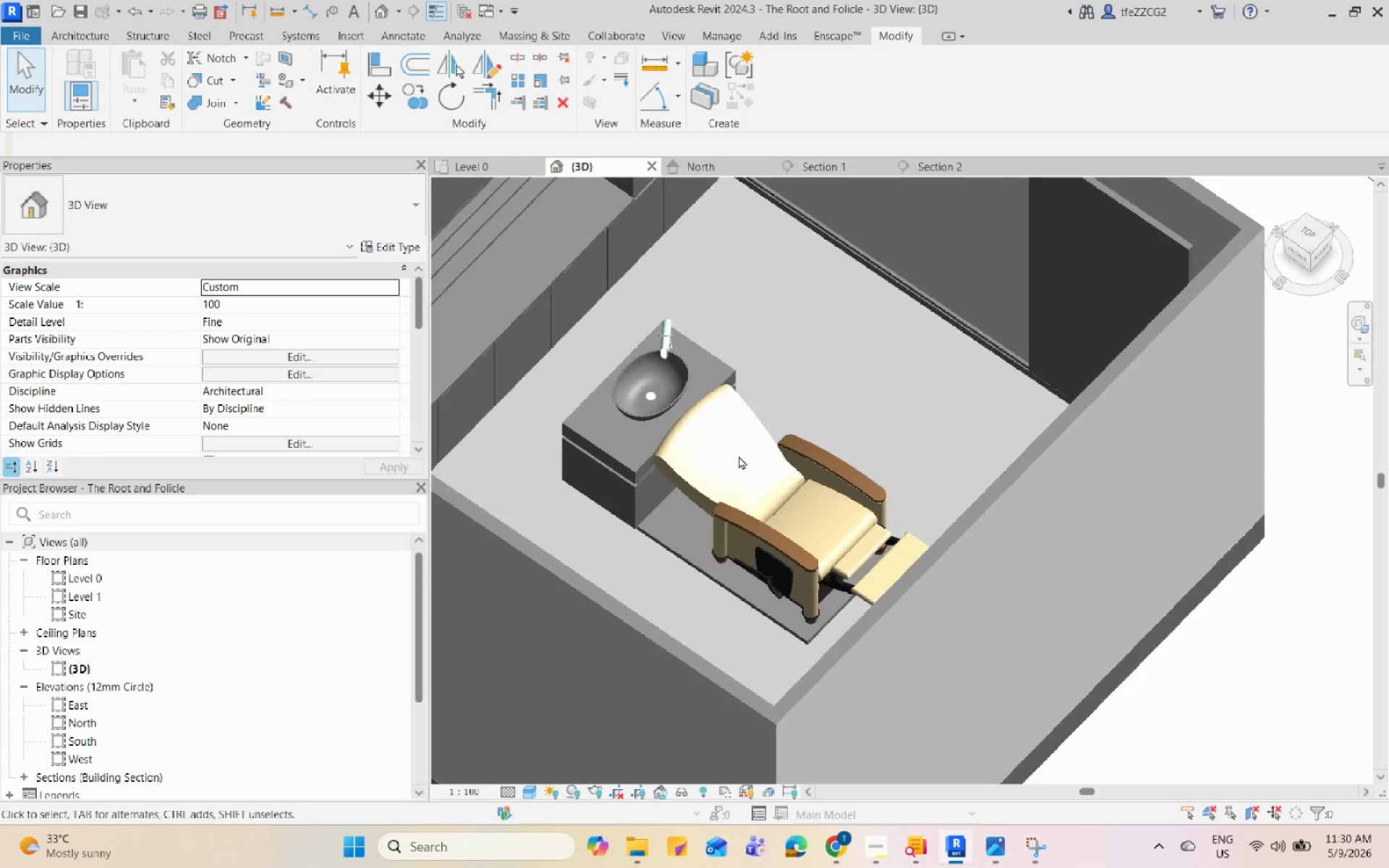 
left_click([834, 493])
 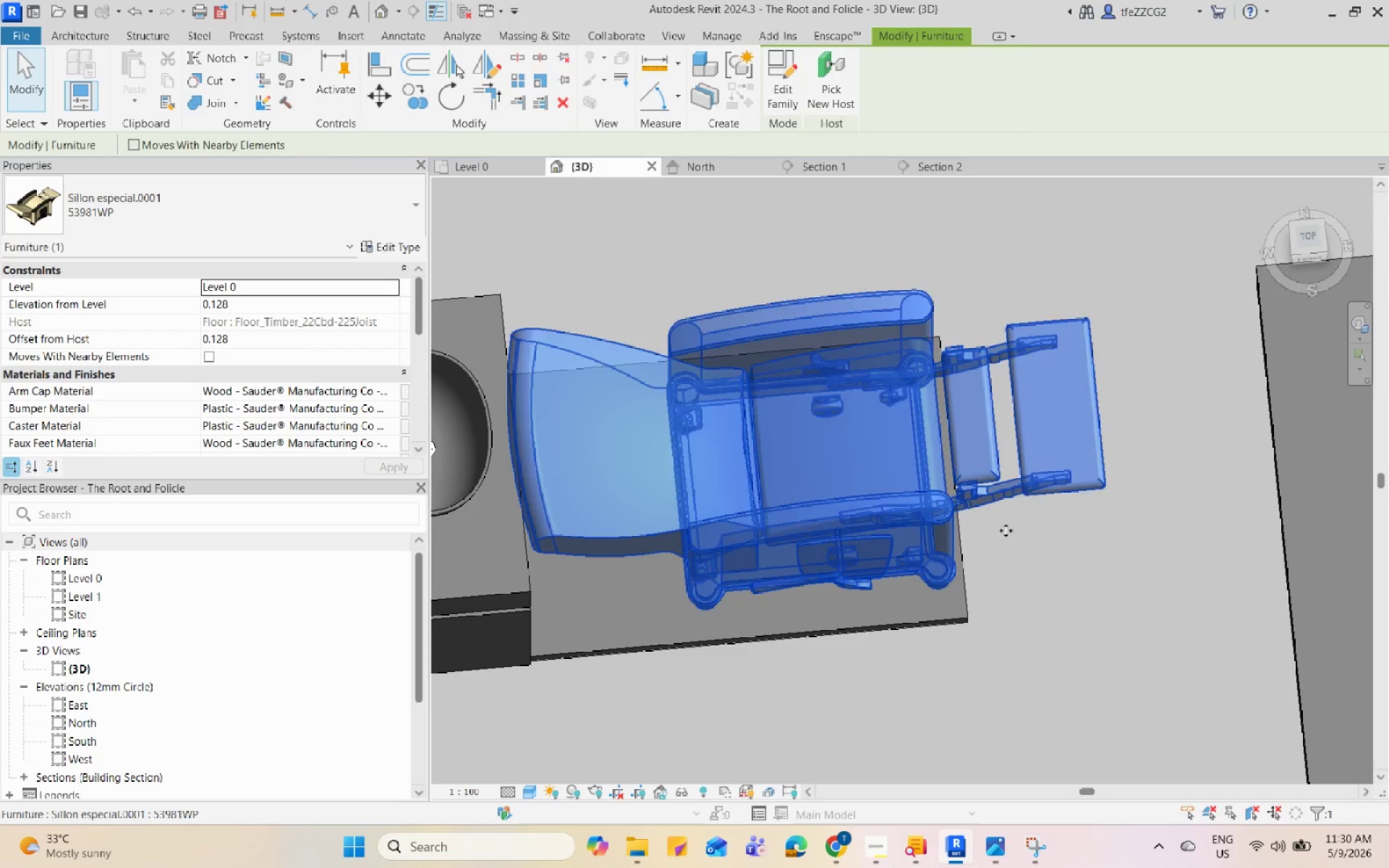 
scroll: coordinate [826, 498], scroll_direction: up, amount: 5.0
 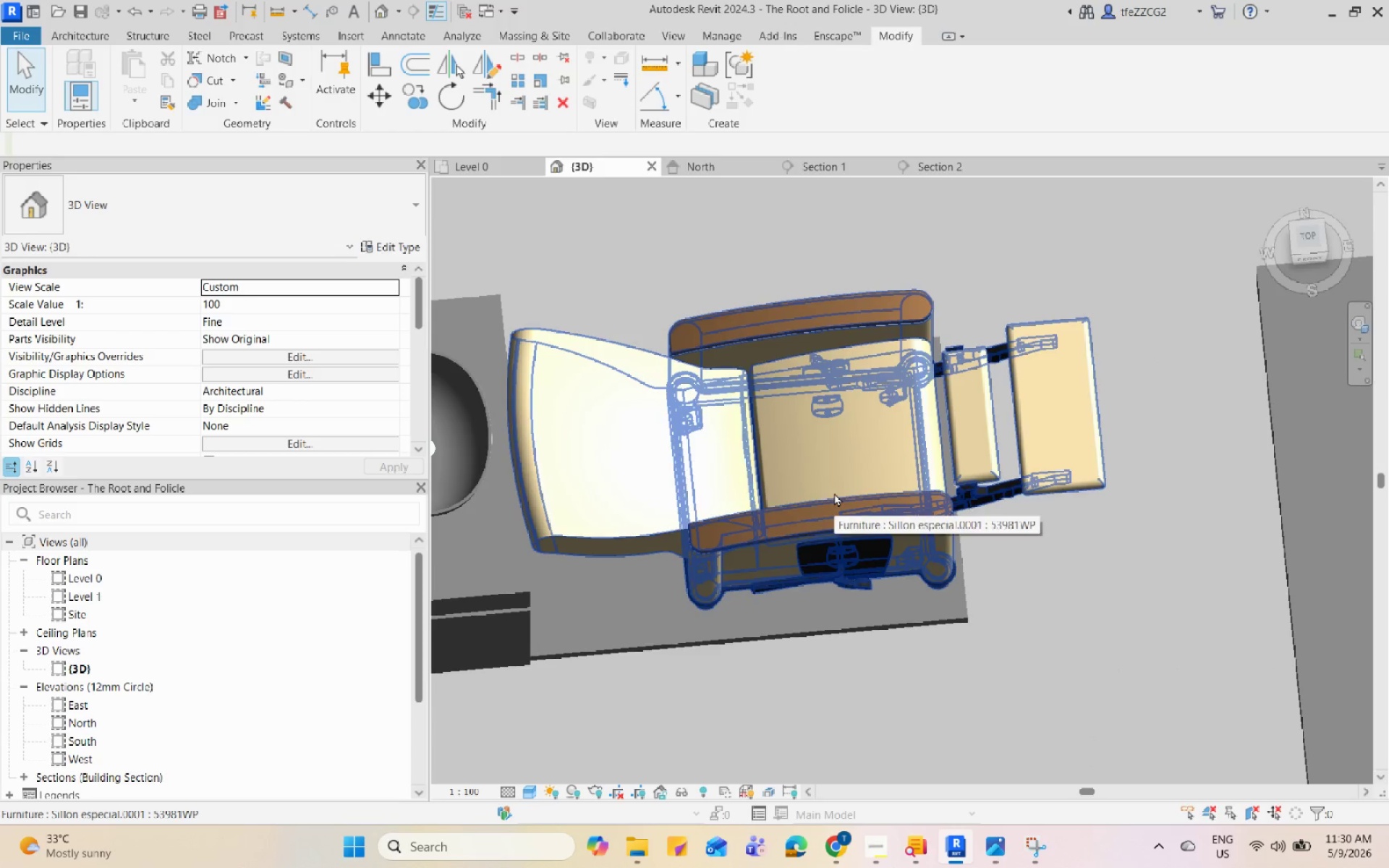 
hold_key(key=ShiftLeft, duration=1.77)
scroll: coordinate [1016, 589], scroll_direction: none, amount: 0.0
 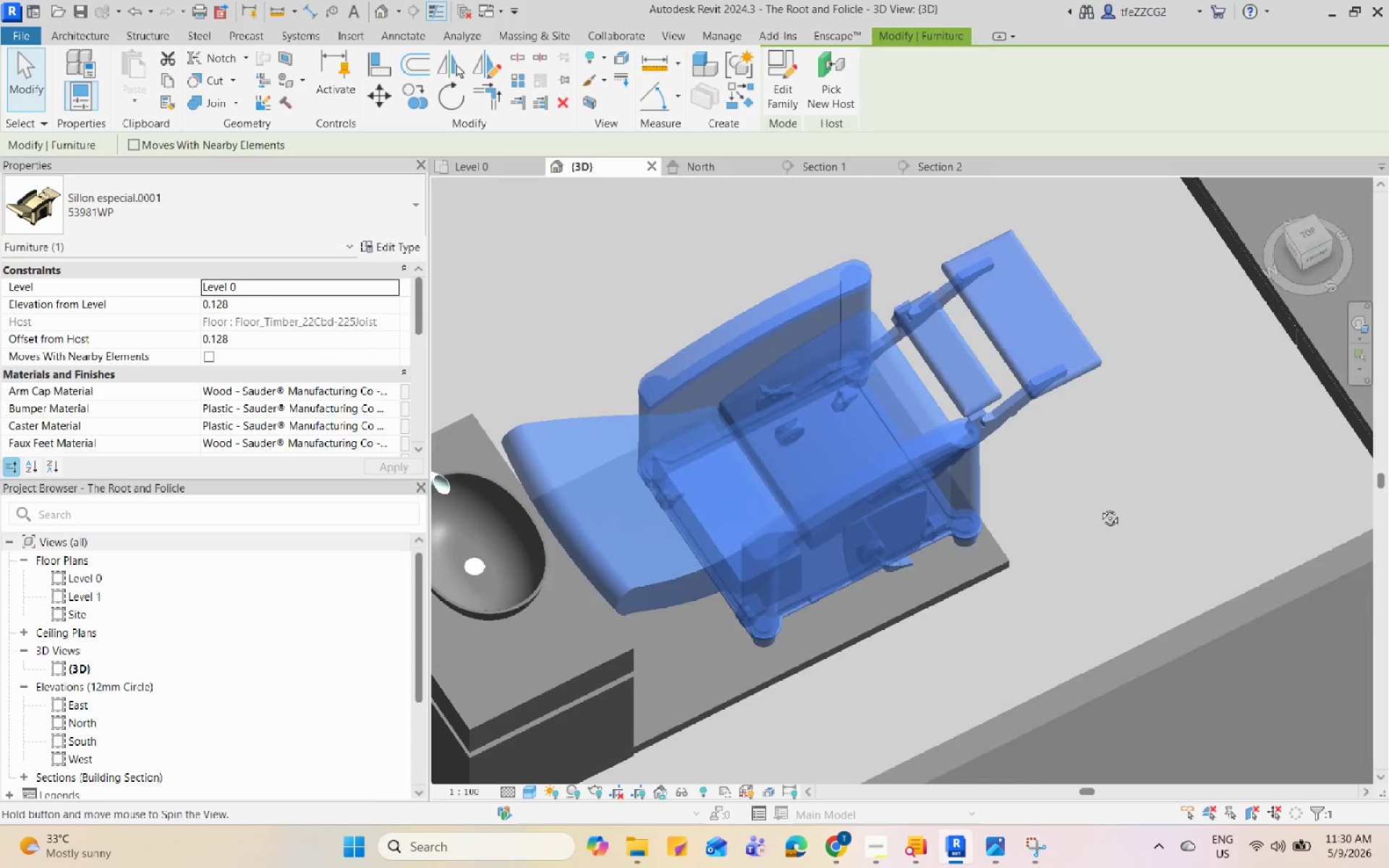 
hold_key(key=ShiftLeft, duration=0.91)
scroll: coordinate [913, 503], scroll_direction: up, amount: 3.0
 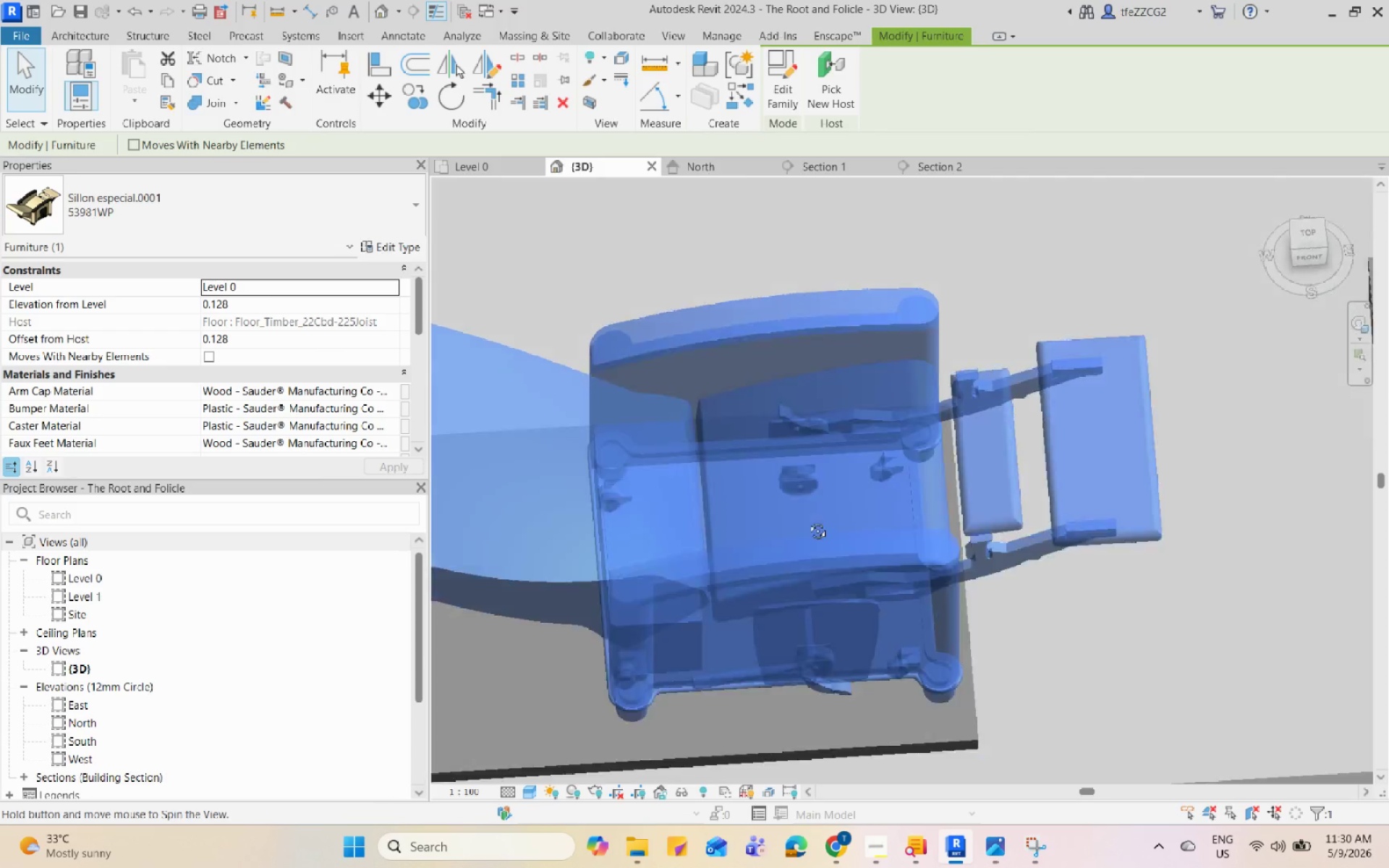 
hold_key(key=ShiftLeft, duration=0.89)
 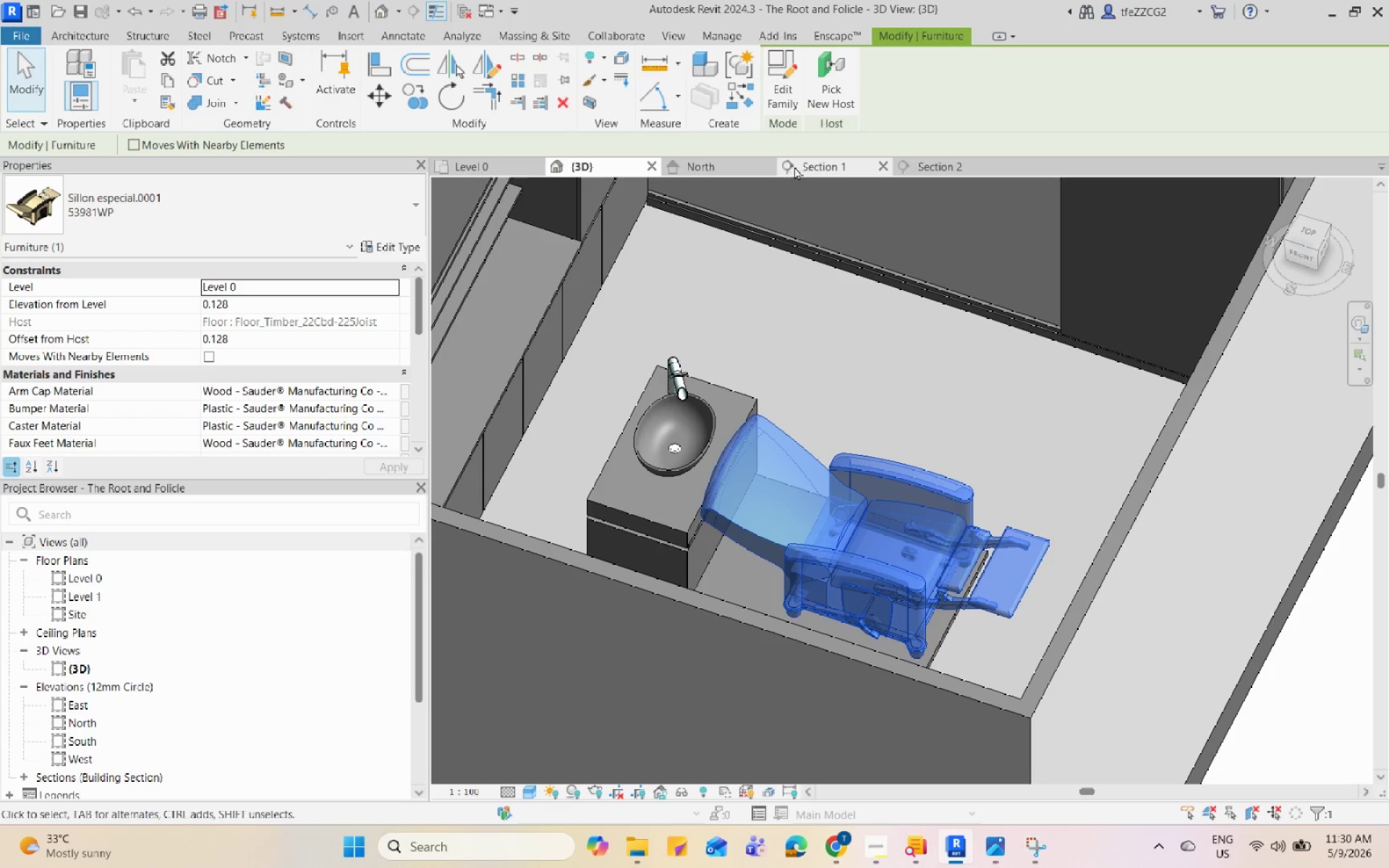 
scroll: coordinate [808, 592], scroll_direction: down, amount: 9.0
 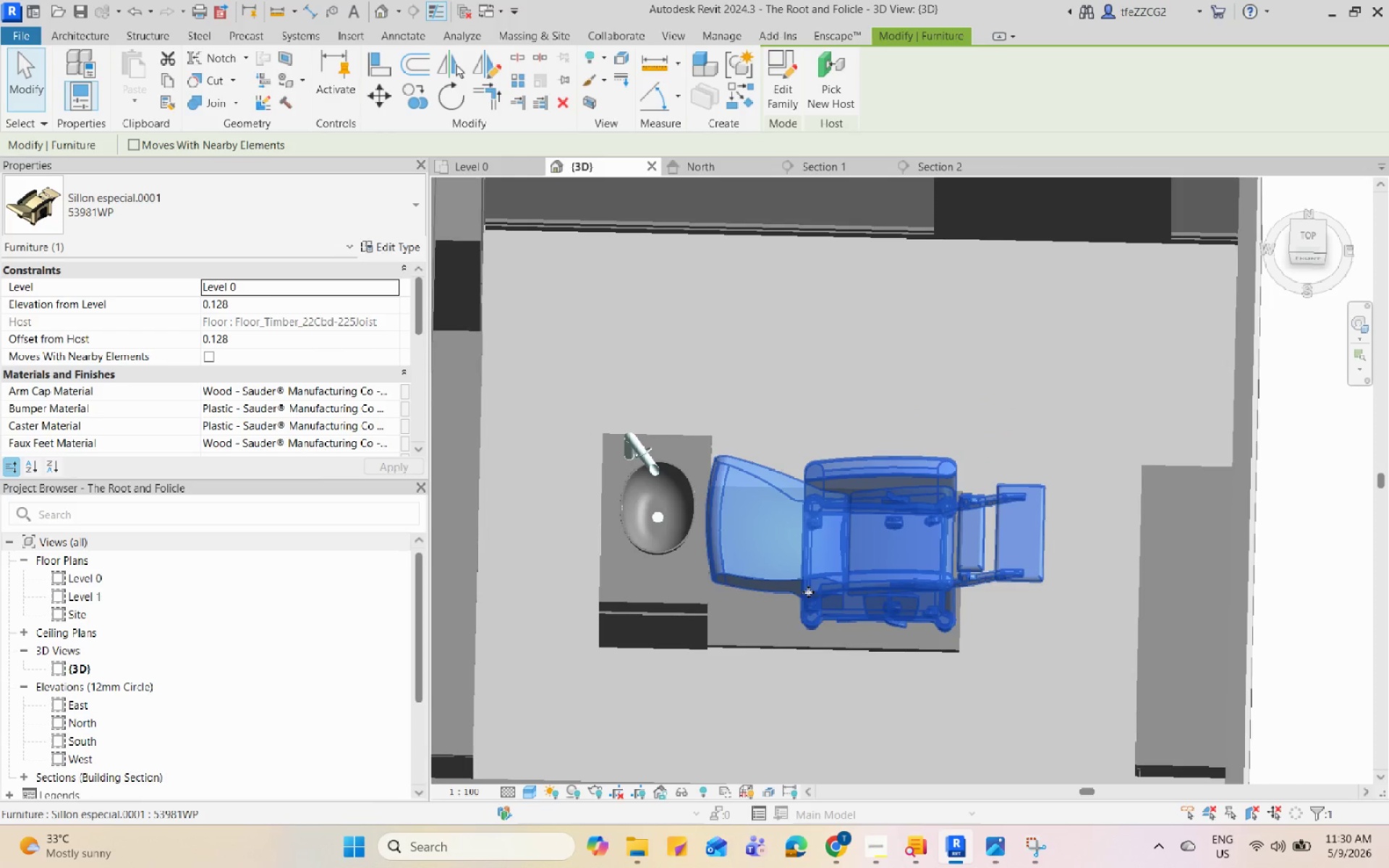 
left_click([802, 162])
 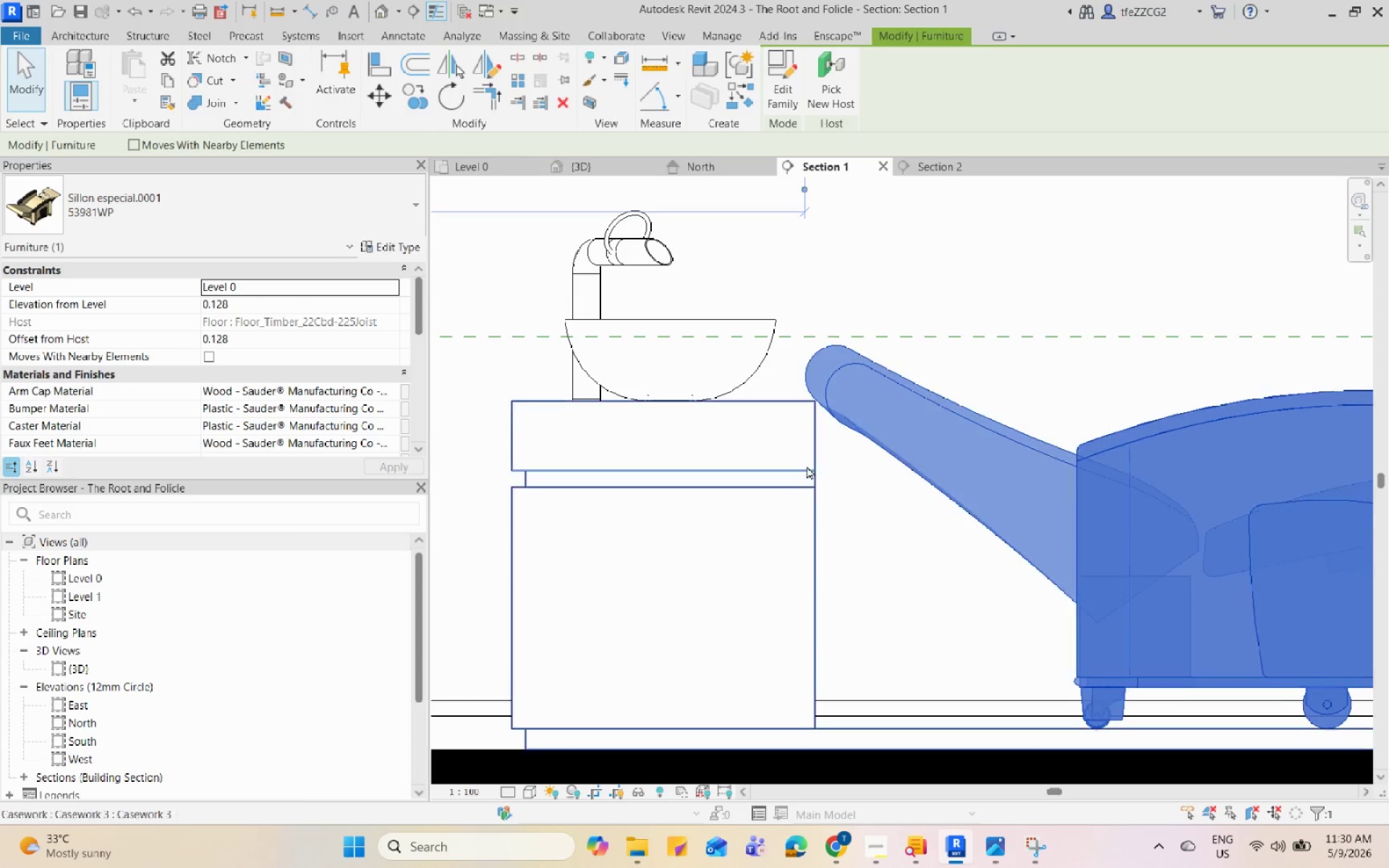 
scroll: coordinate [799, 498], scroll_direction: down, amount: 3.0
 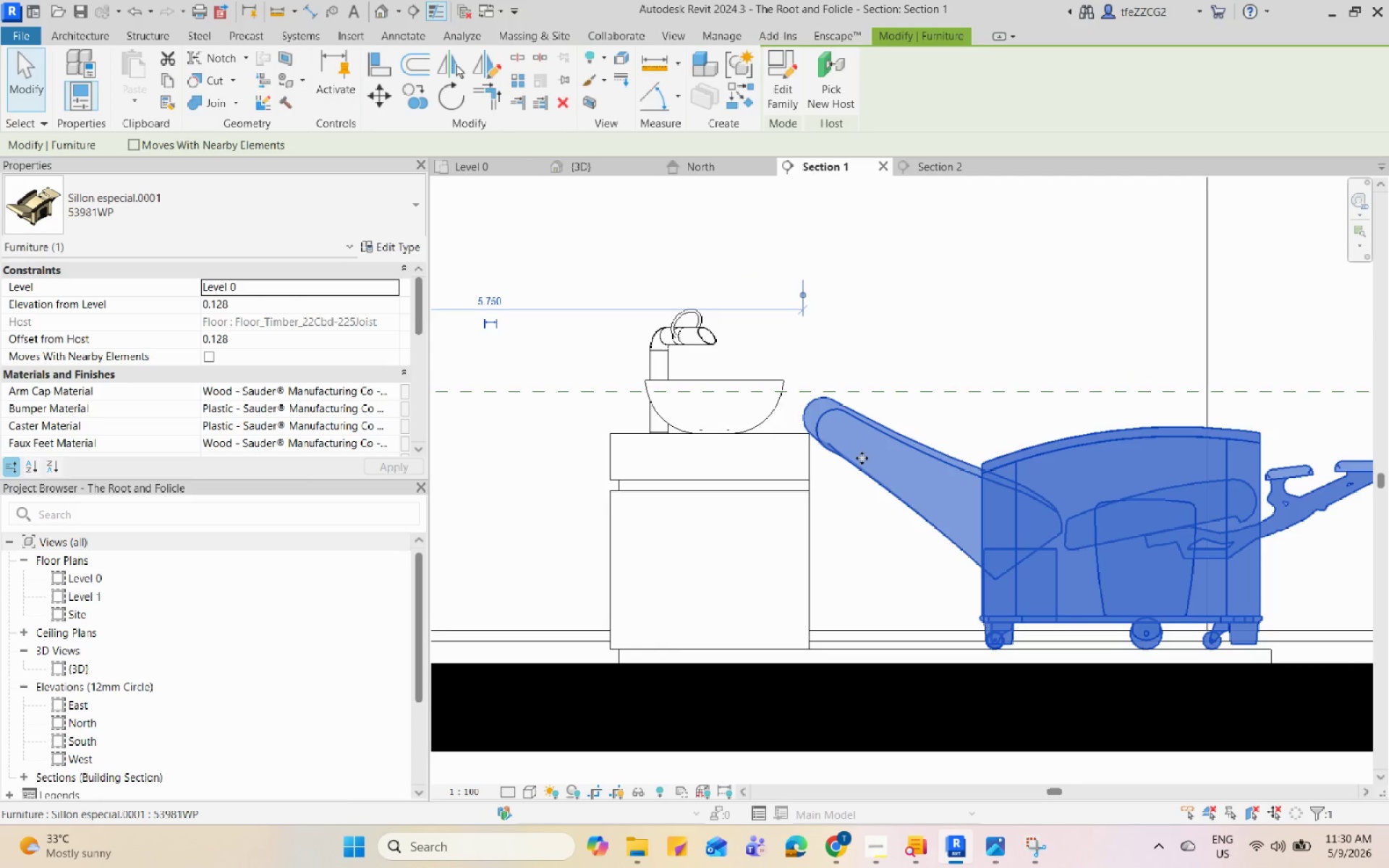 
left_click([862, 457])
 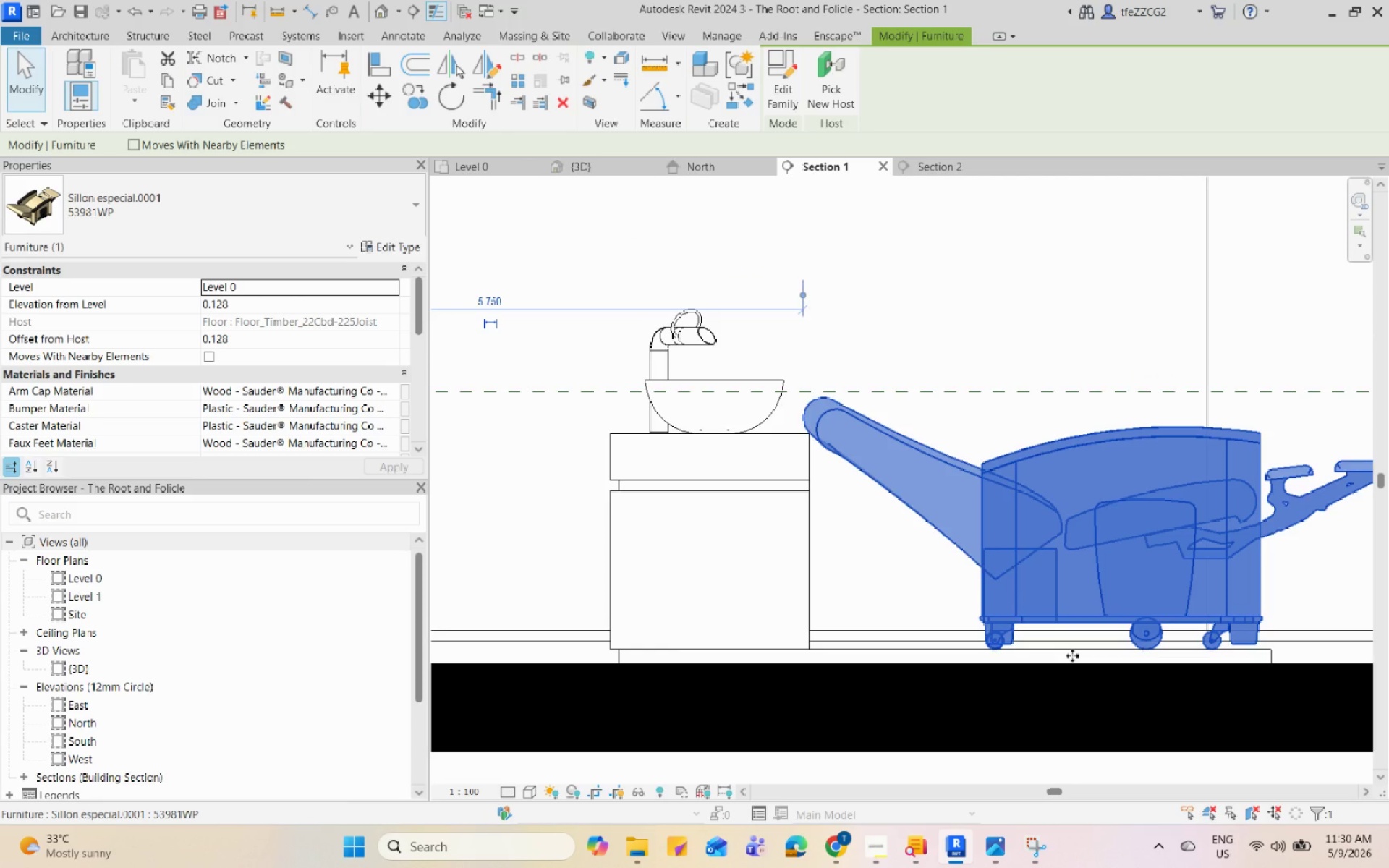 
scroll: coordinate [875, 514], scroll_direction: down, amount: 5.0
 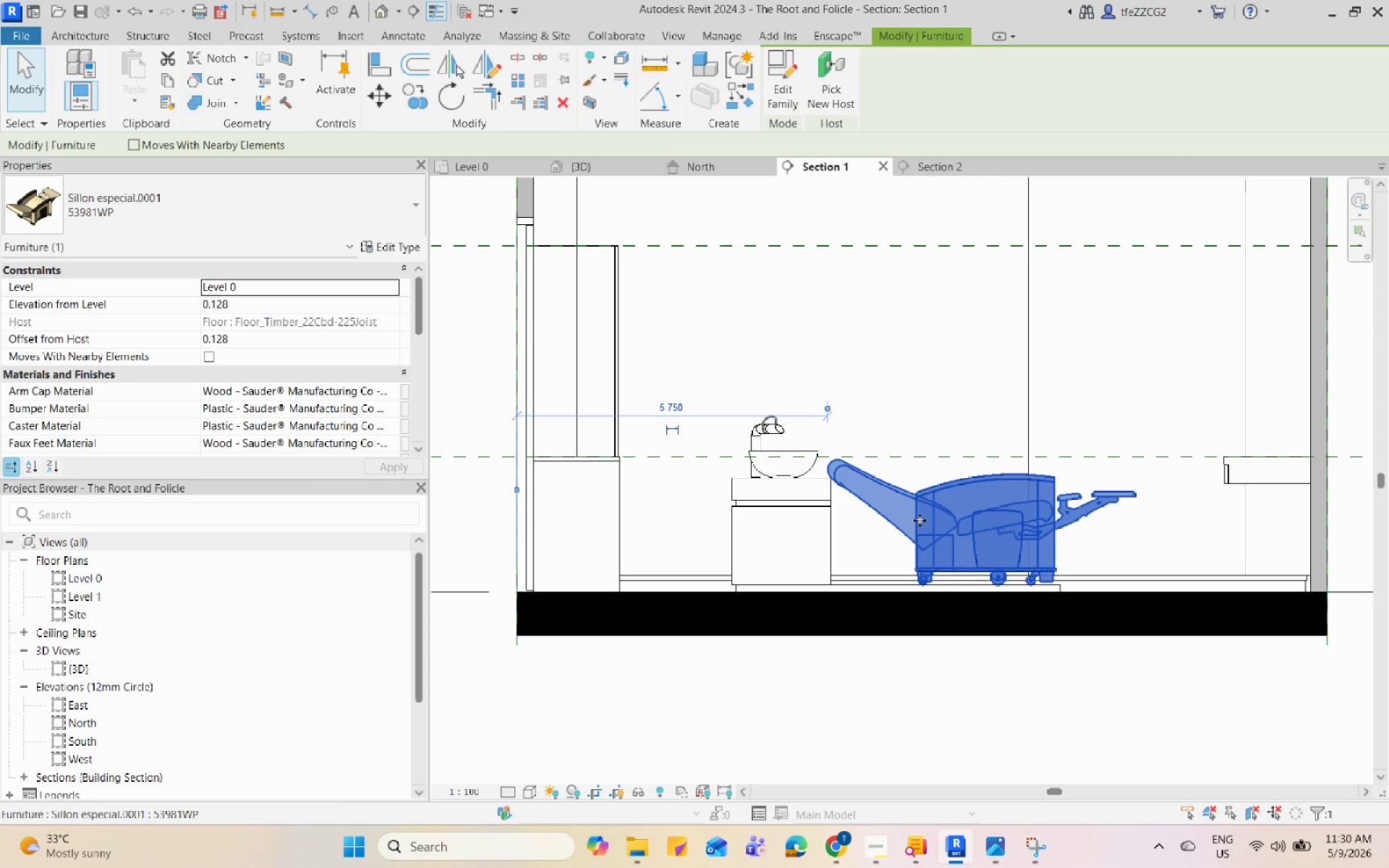 
left_click([865, 616])
 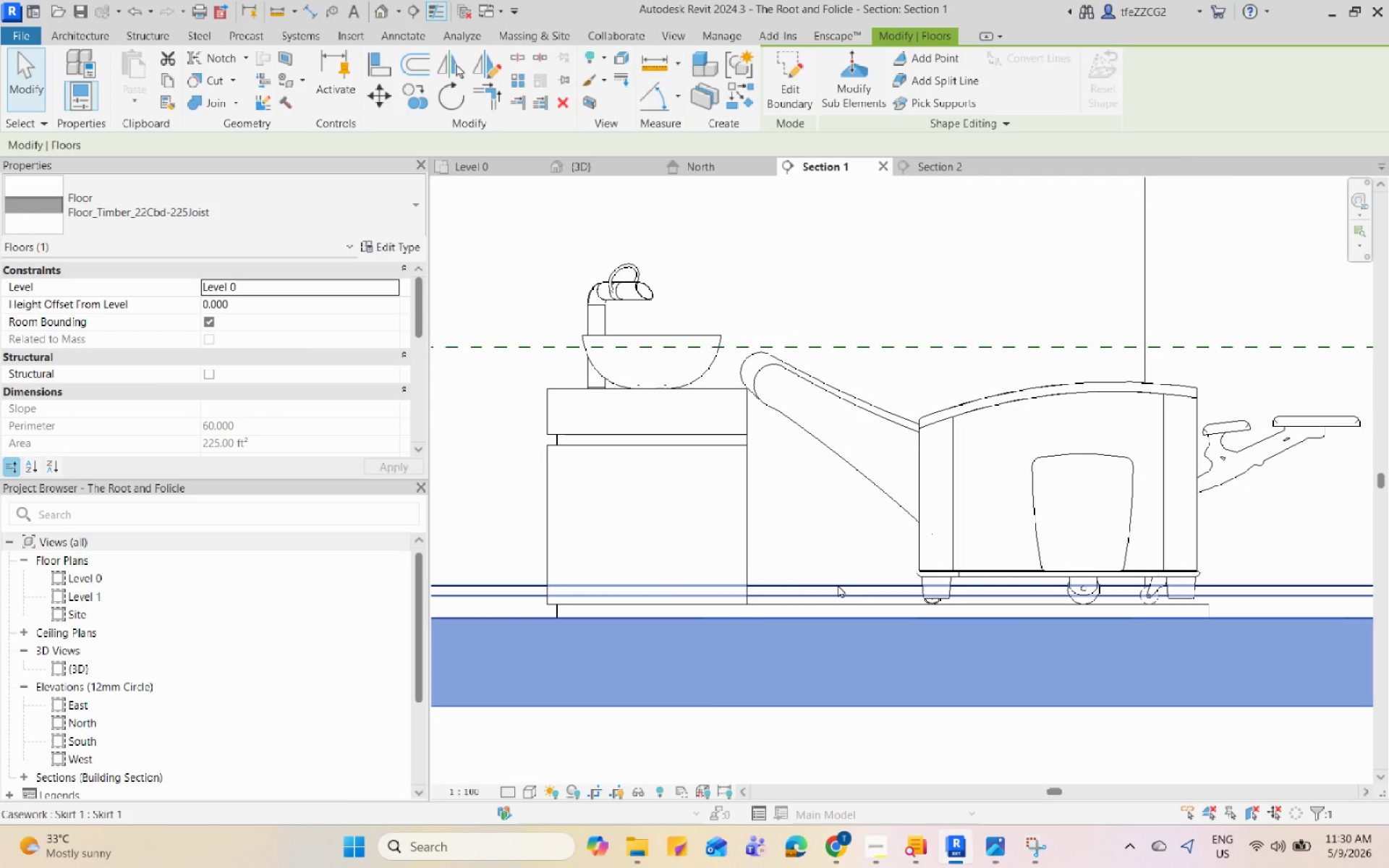 
scroll: coordinate [908, 608], scroll_direction: up, amount: 5.0
 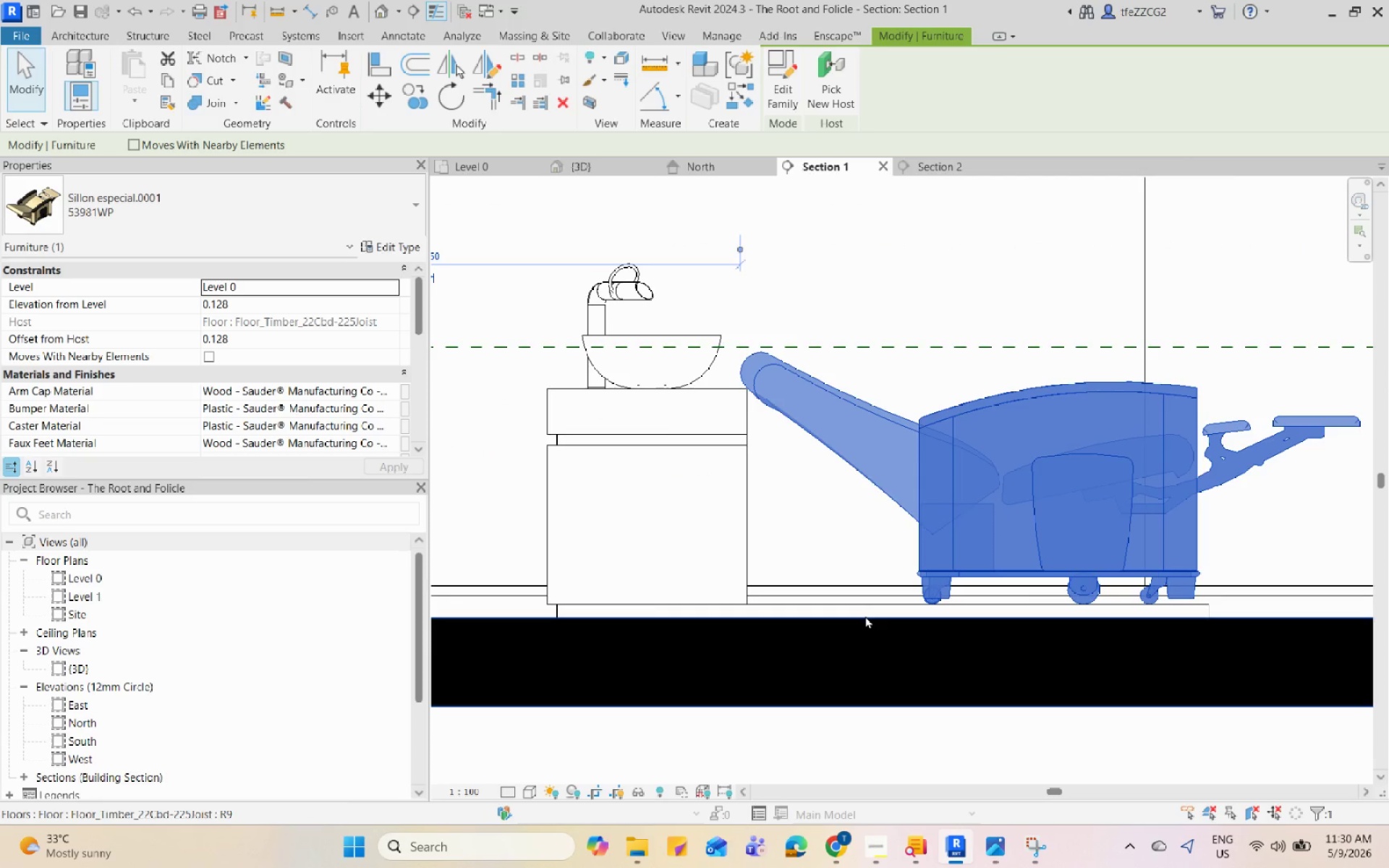 
key(Escape)
 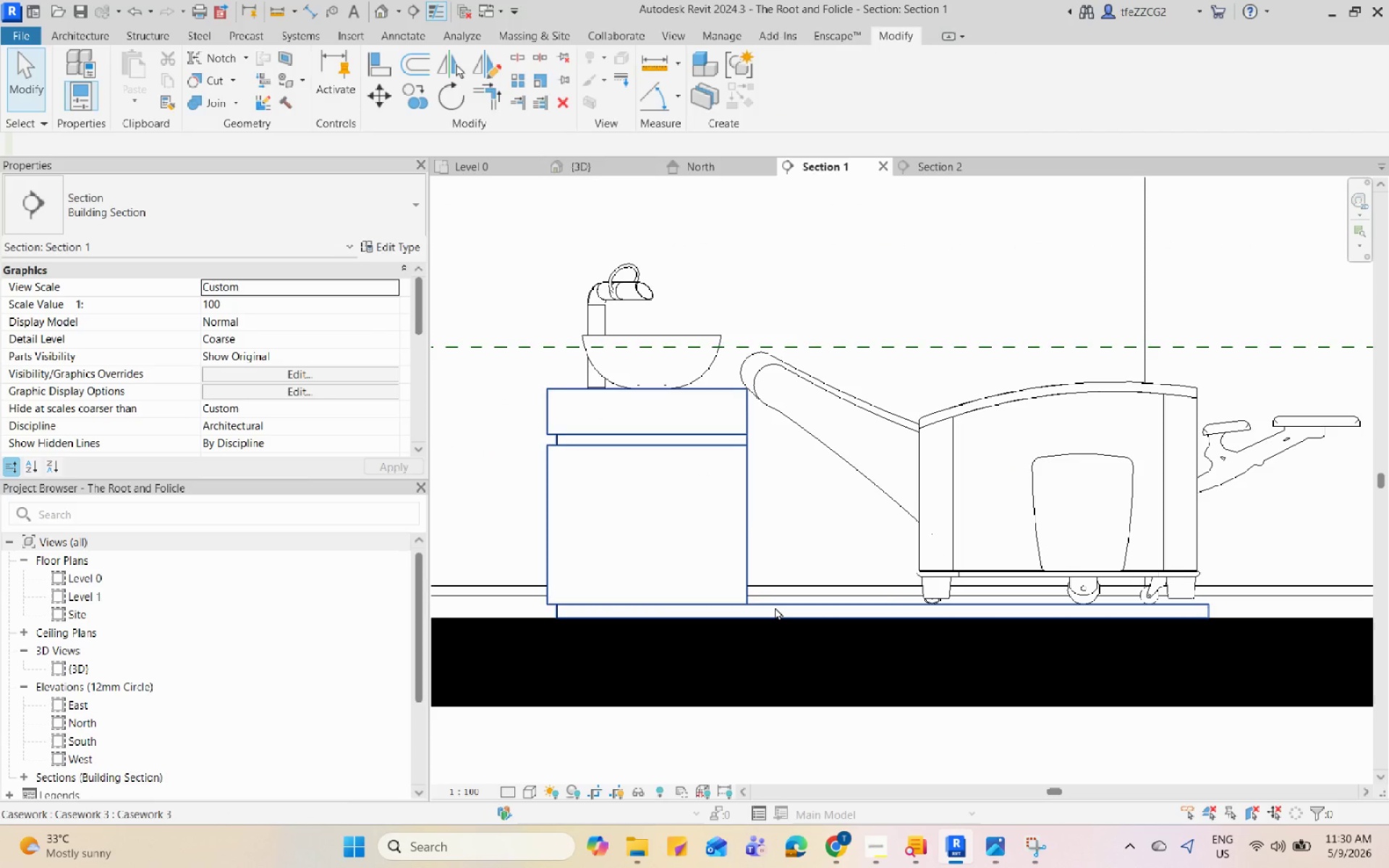 
left_click([774, 608])
 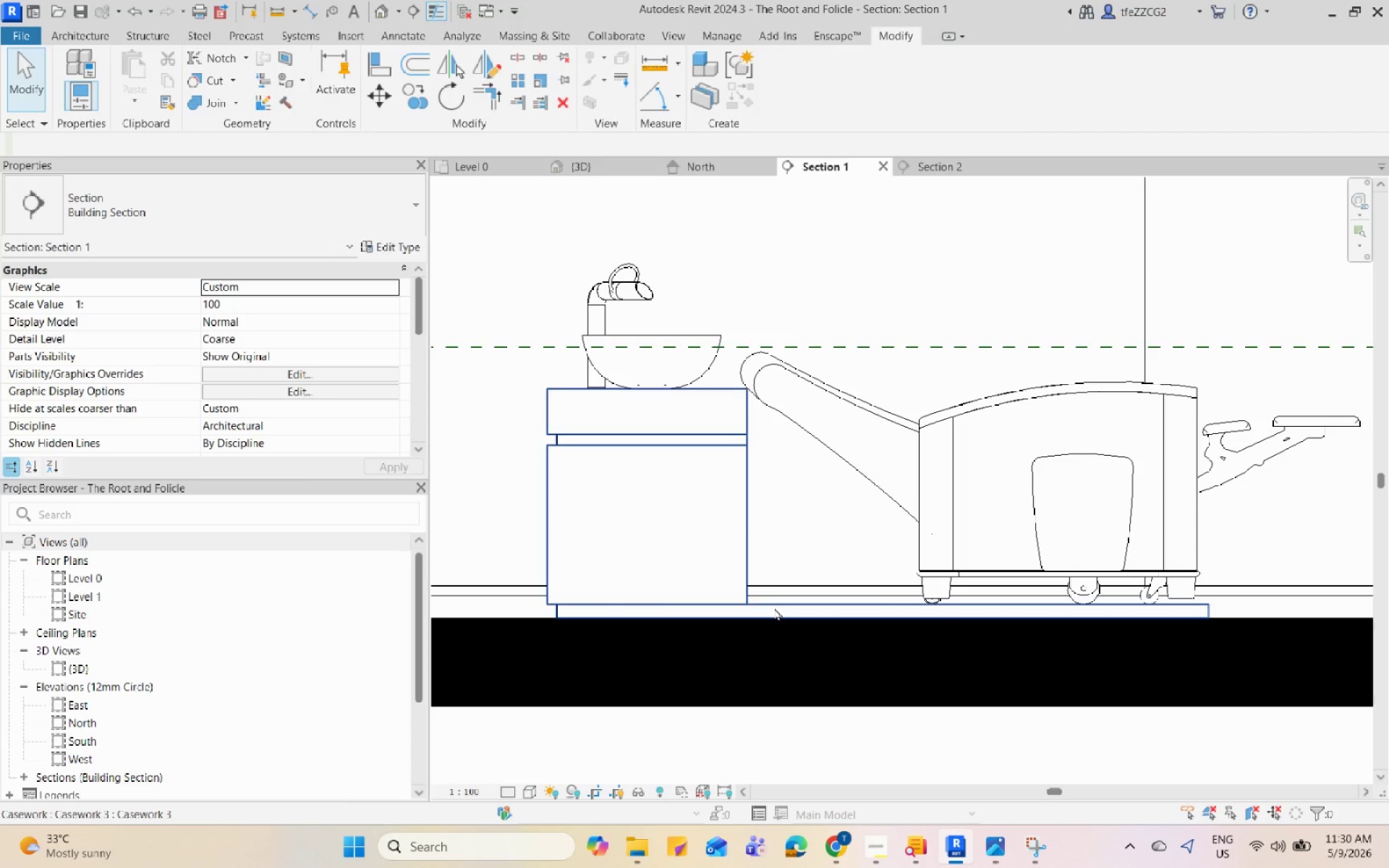 
mouse_move([794, 609])
 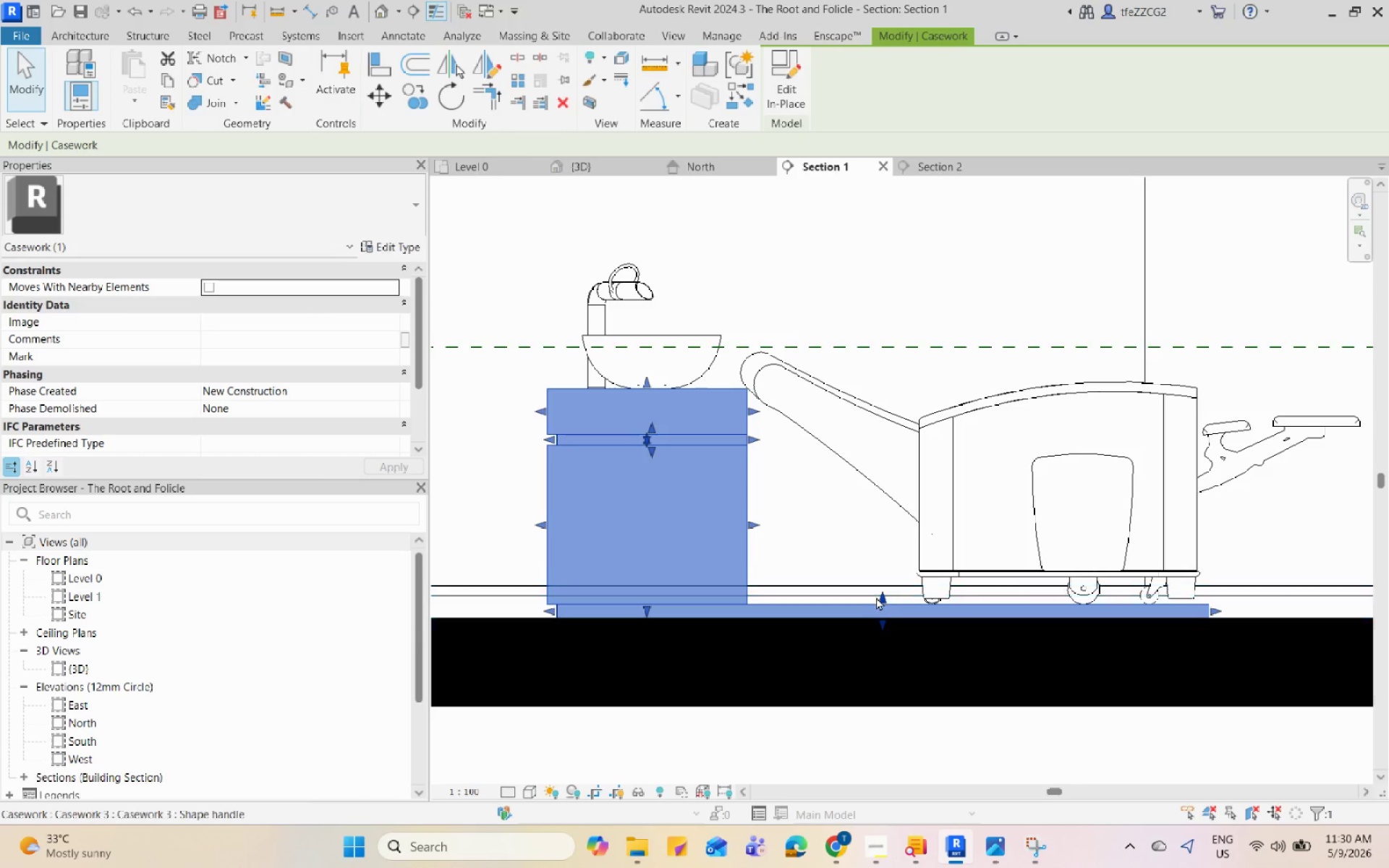 
left_click_drag(start_coordinate=[878, 596], to_coordinate=[878, 572])
 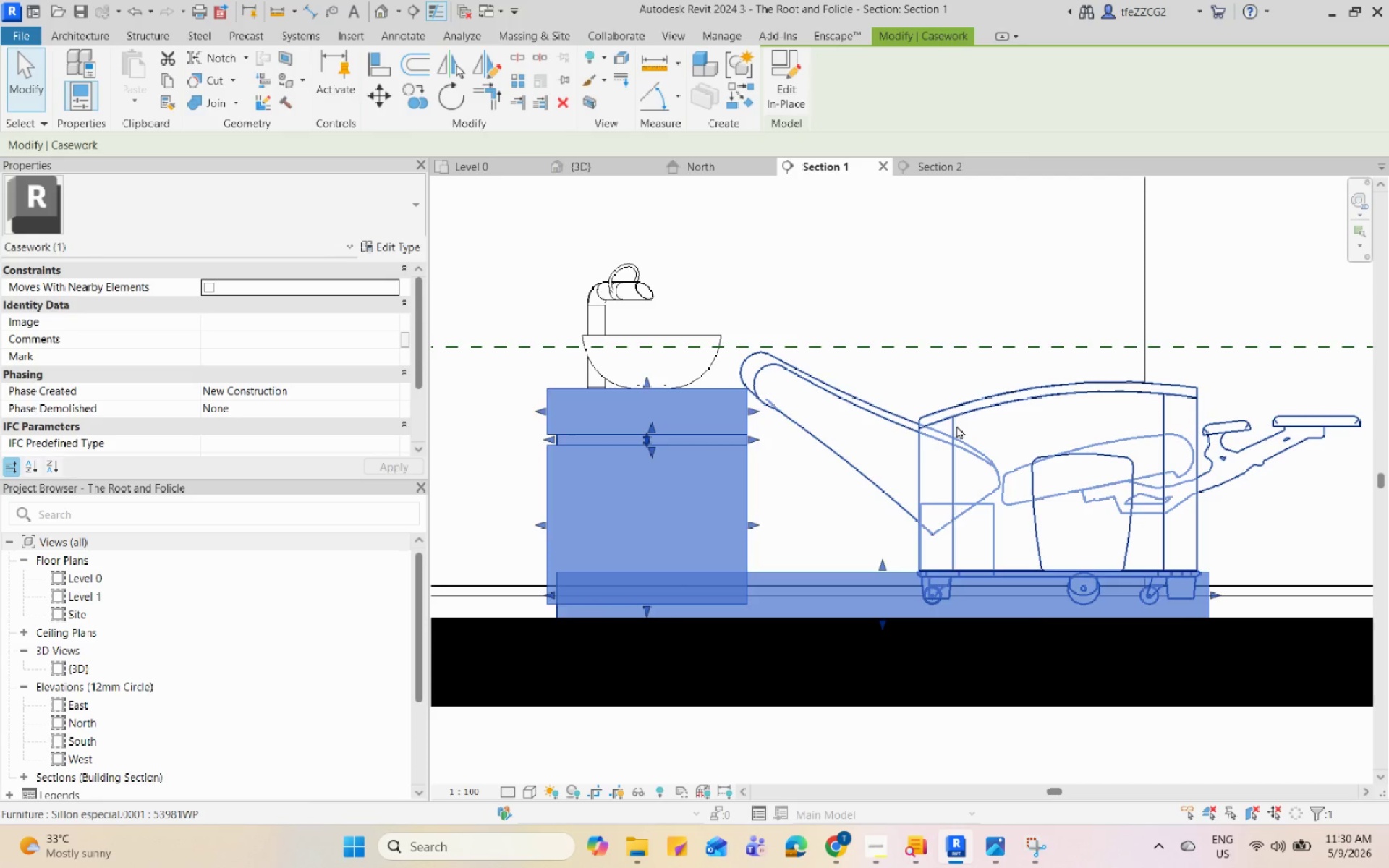 
key(Escape)
 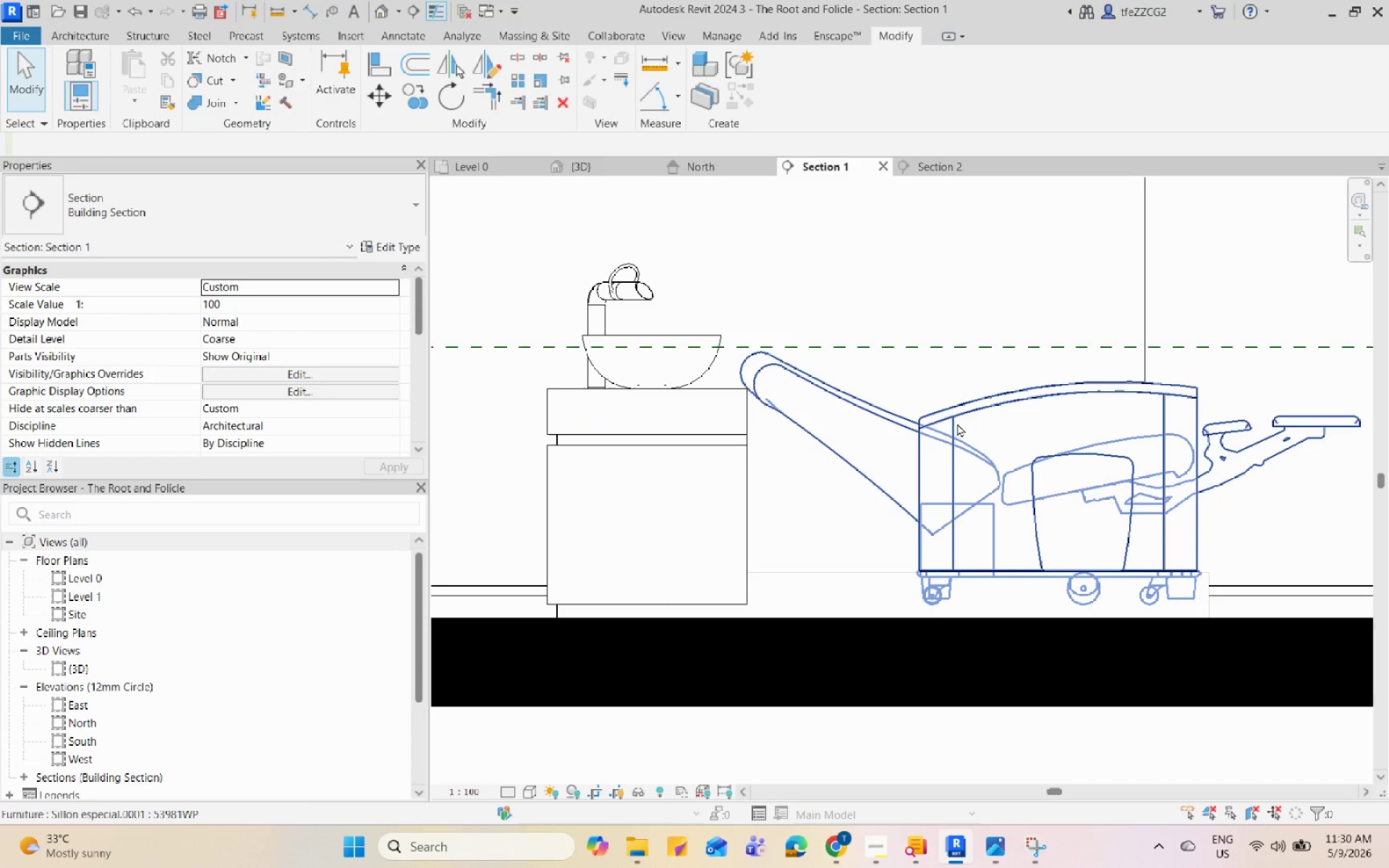 
left_click([957, 423])
 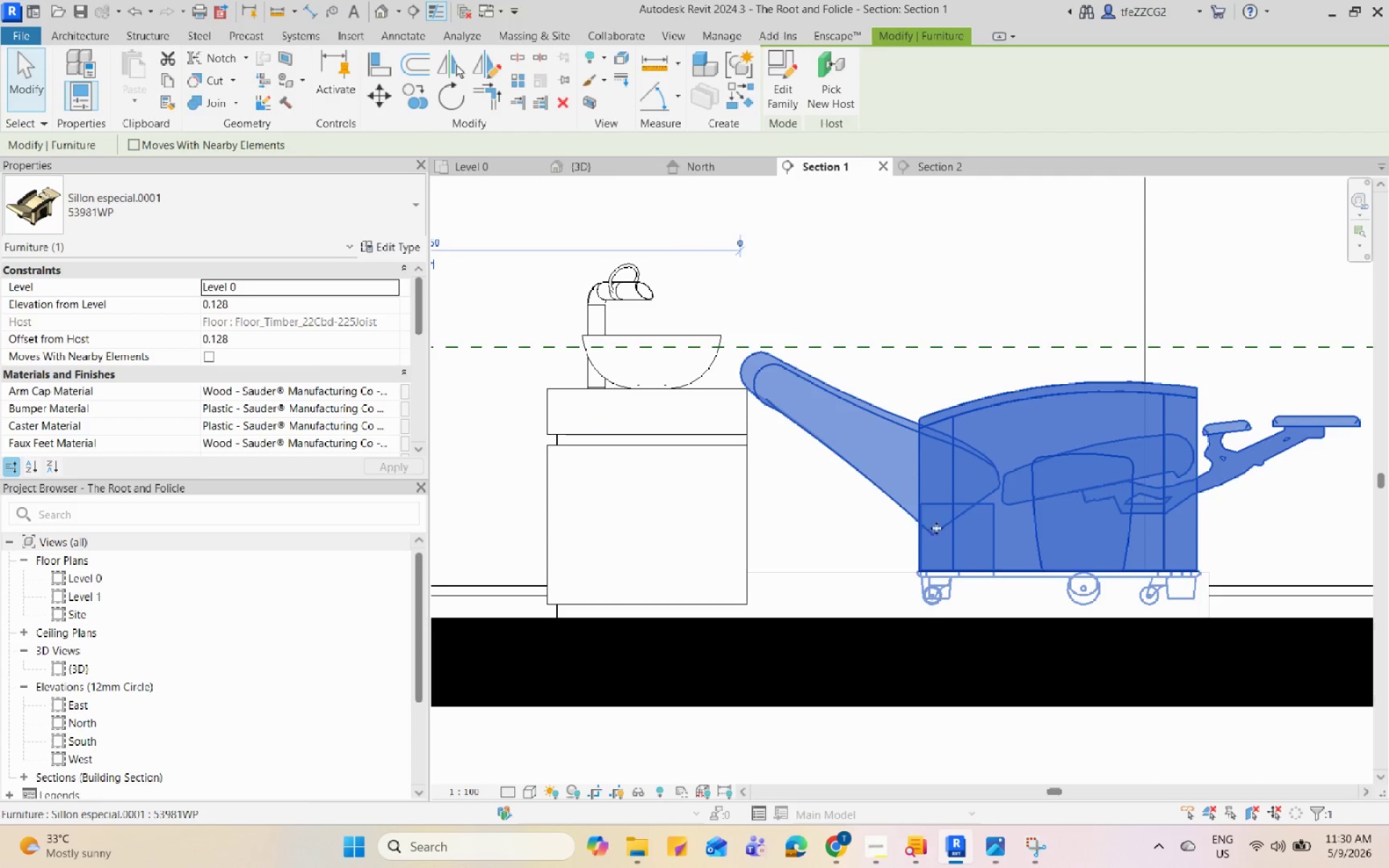 
left_click_drag(start_coordinate=[938, 530], to_coordinate=[858, 493])
 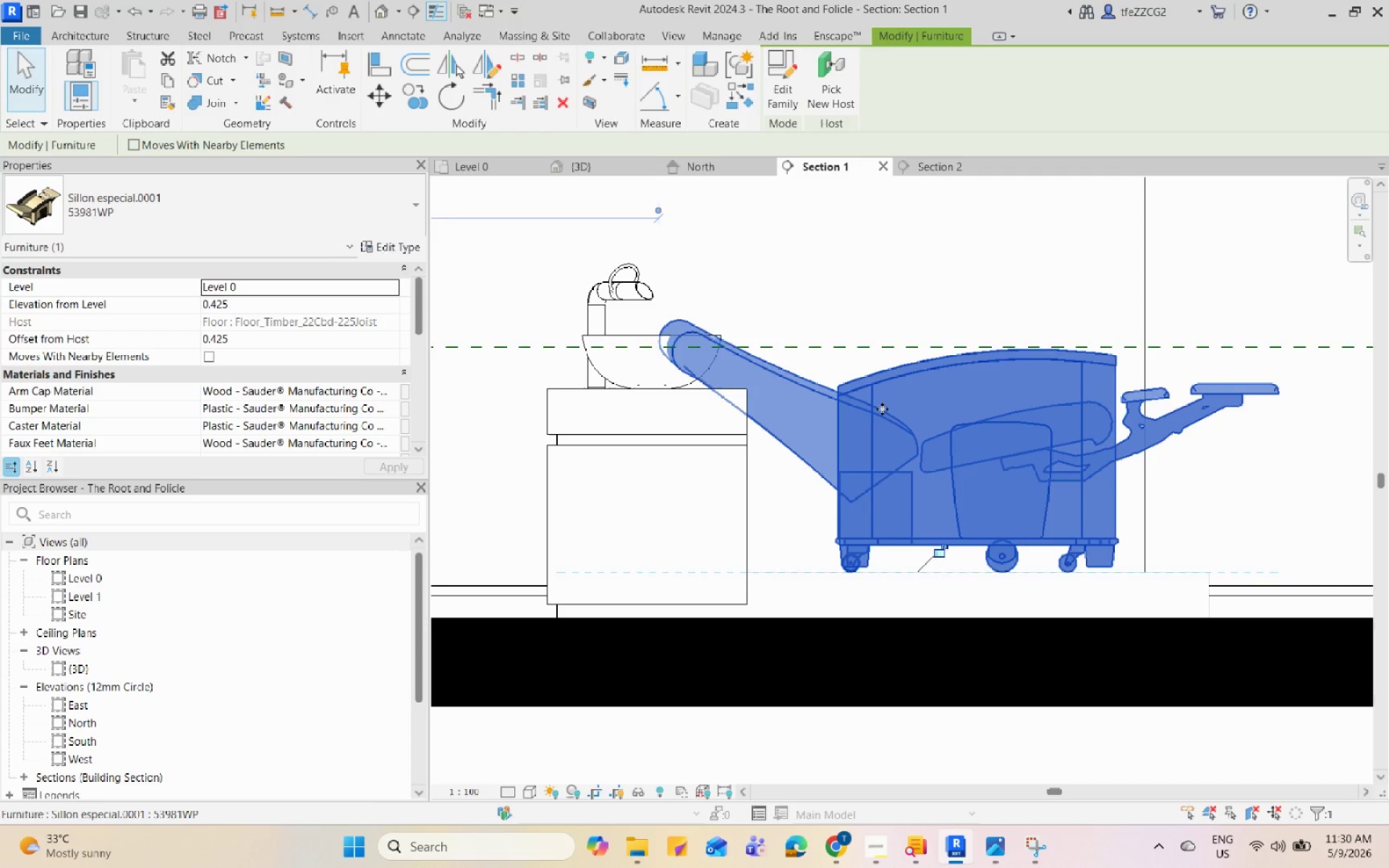 
left_click_drag(start_coordinate=[867, 424], to_coordinate=[898, 412])
 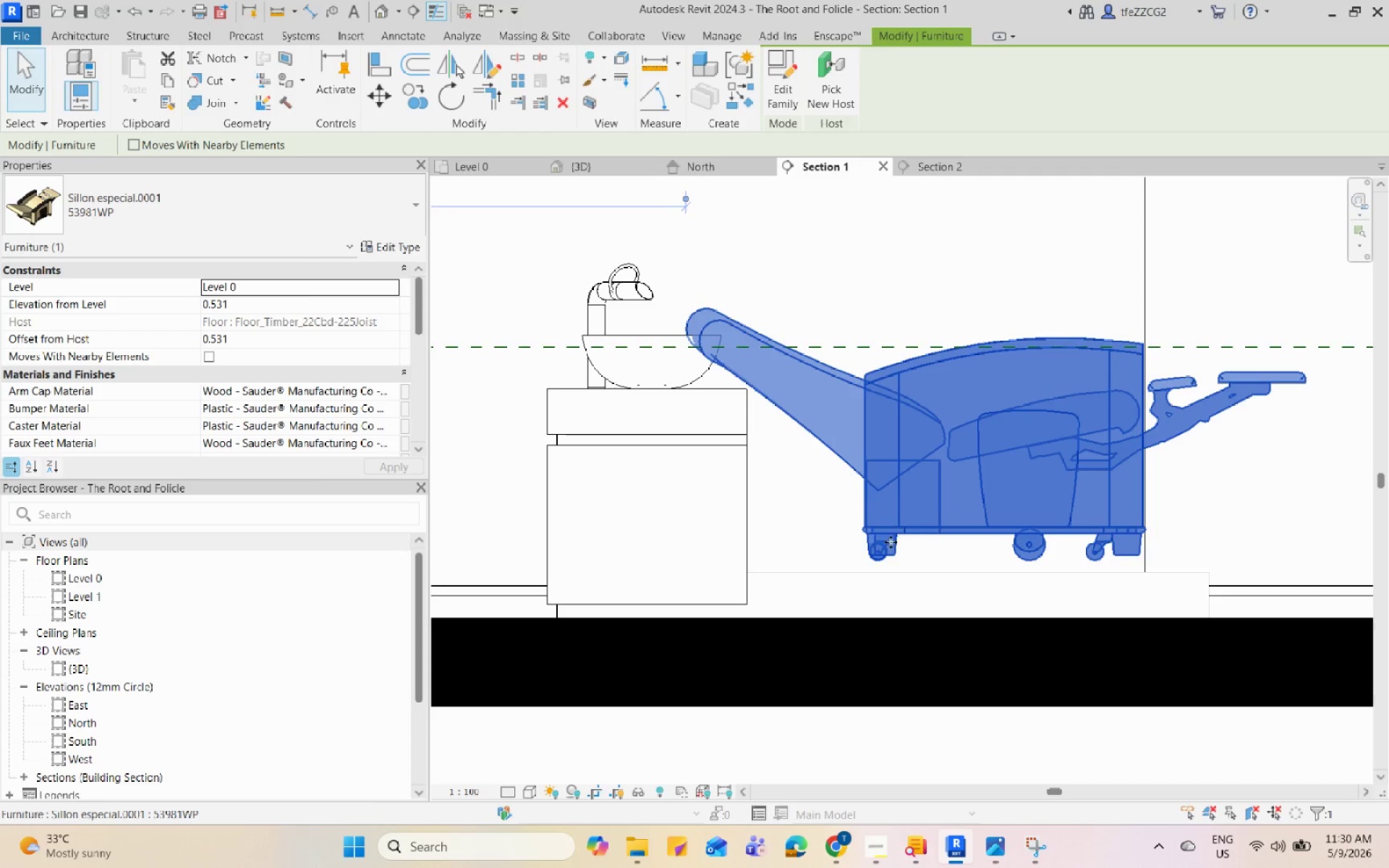 
left_click_drag(start_coordinate=[887, 549], to_coordinate=[889, 565])
 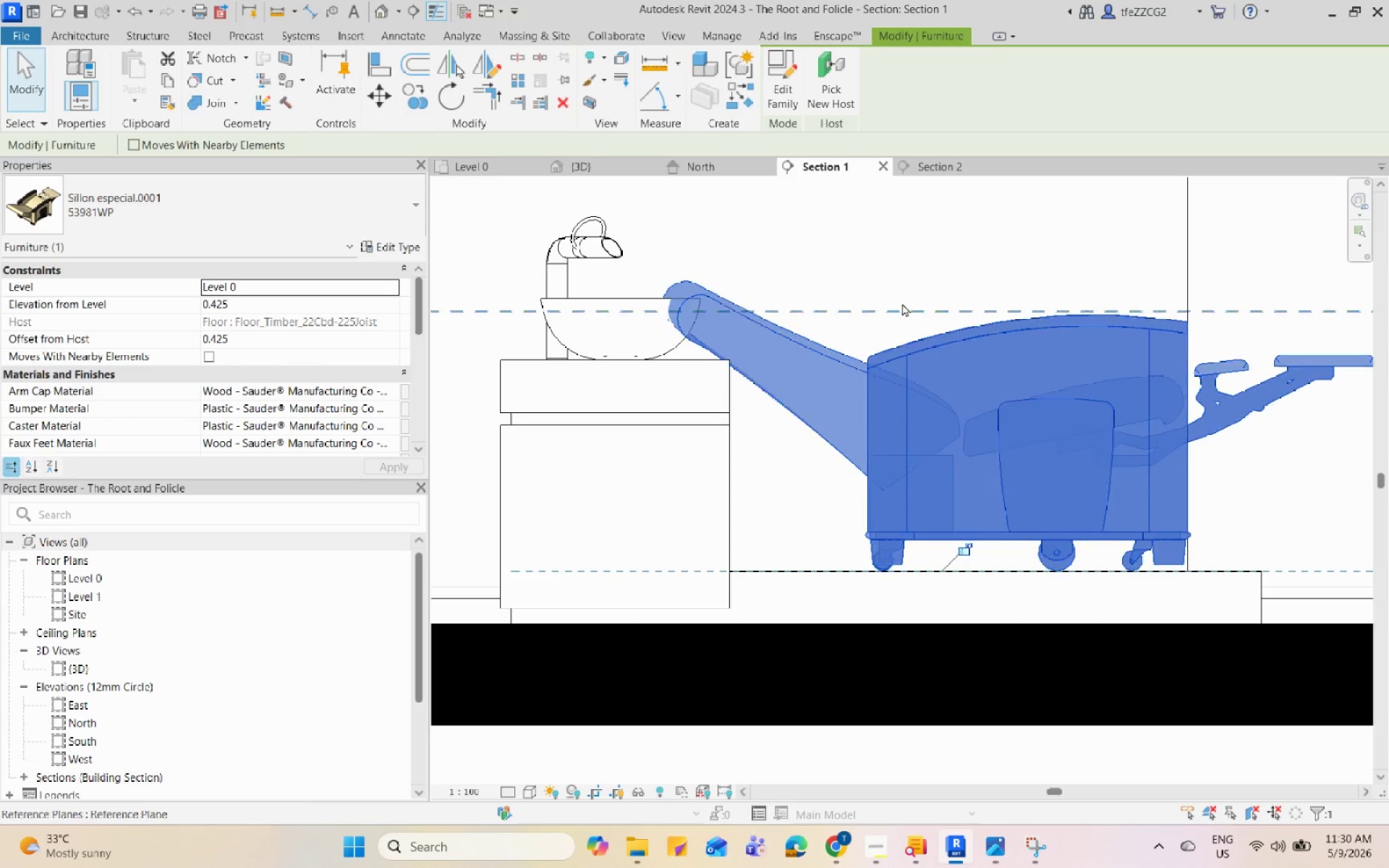 
scroll: coordinate [859, 580], scroll_direction: up, amount: 1.0
 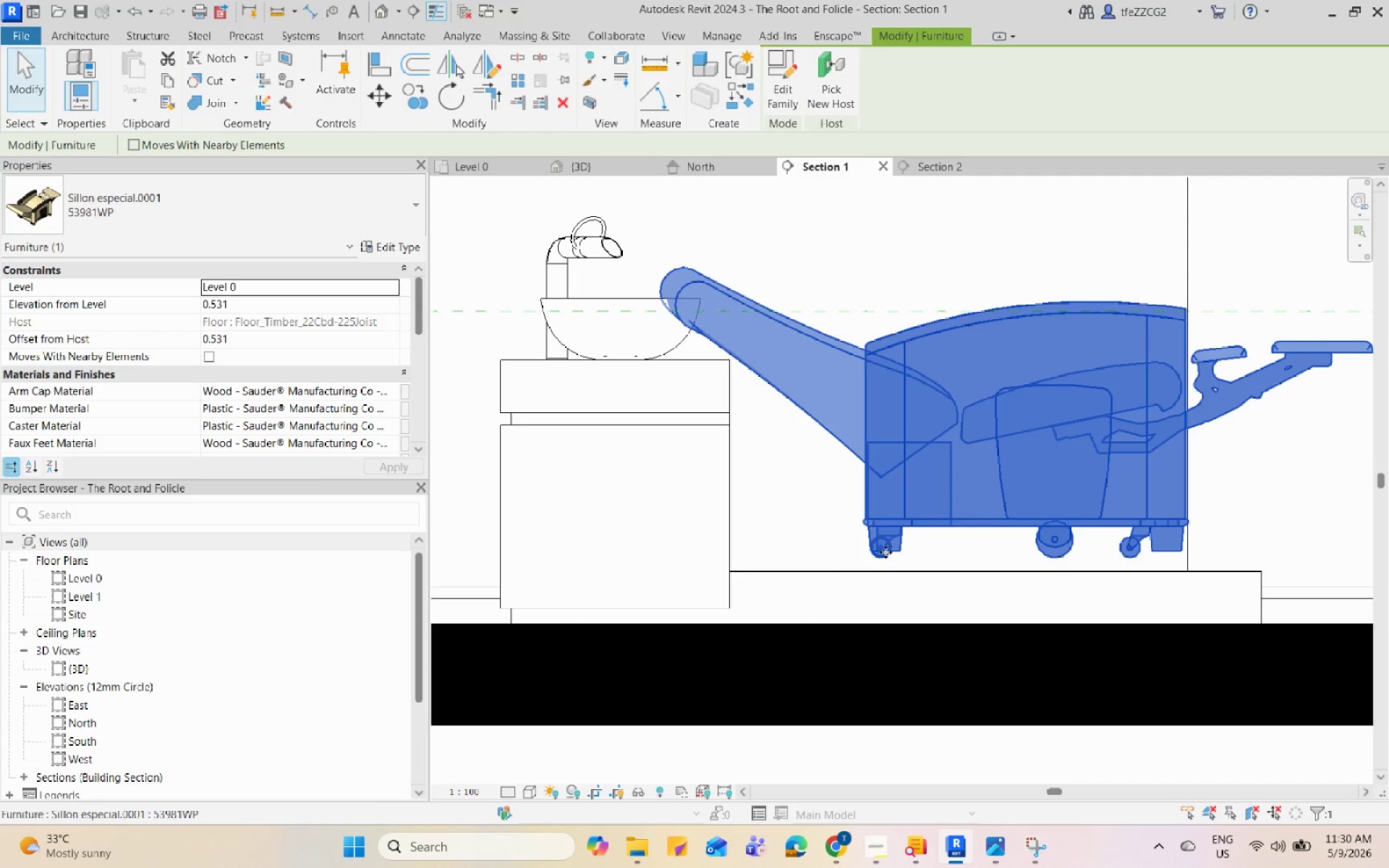 
left_click([904, 291])
 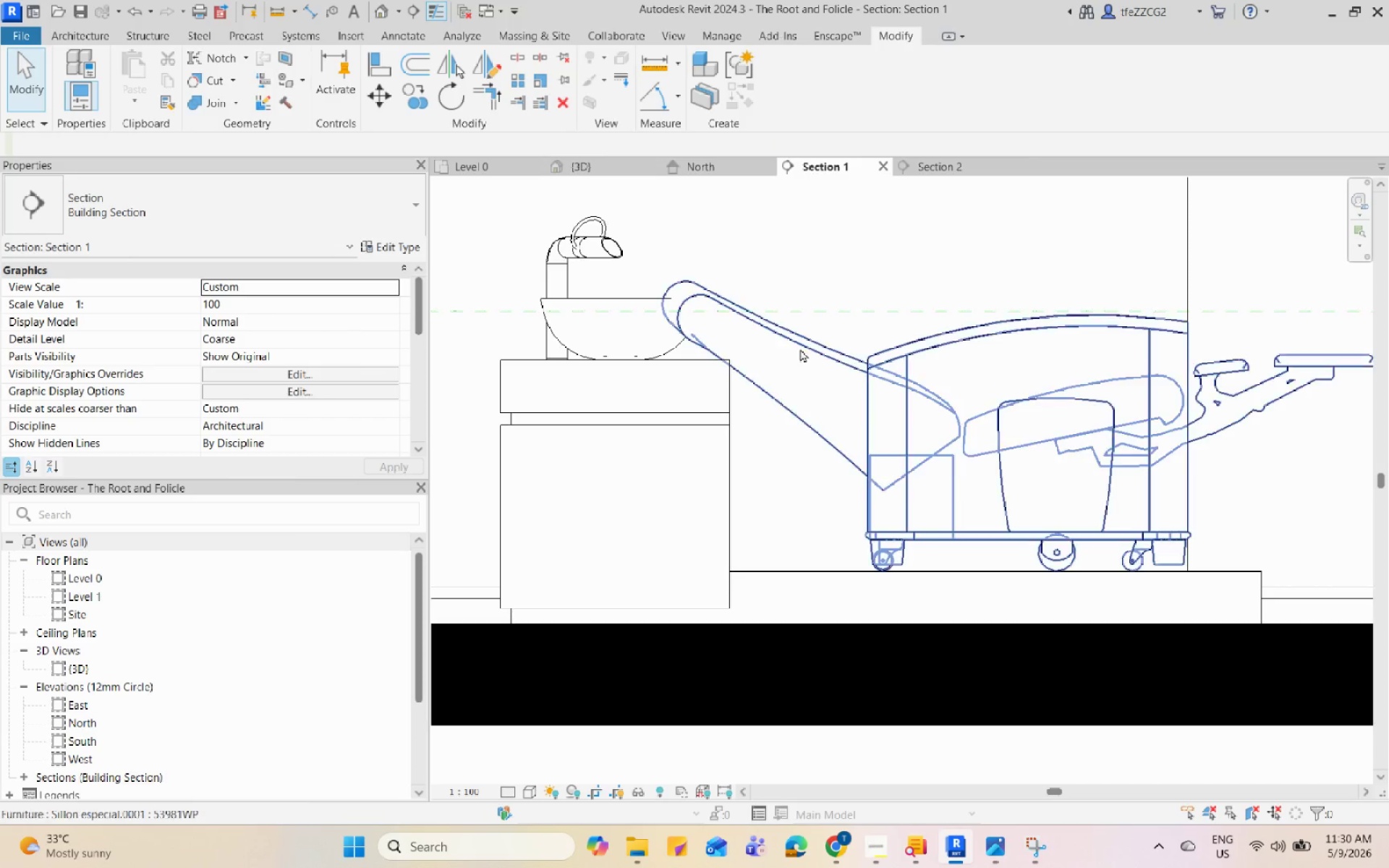 
left_click([802, 343])
 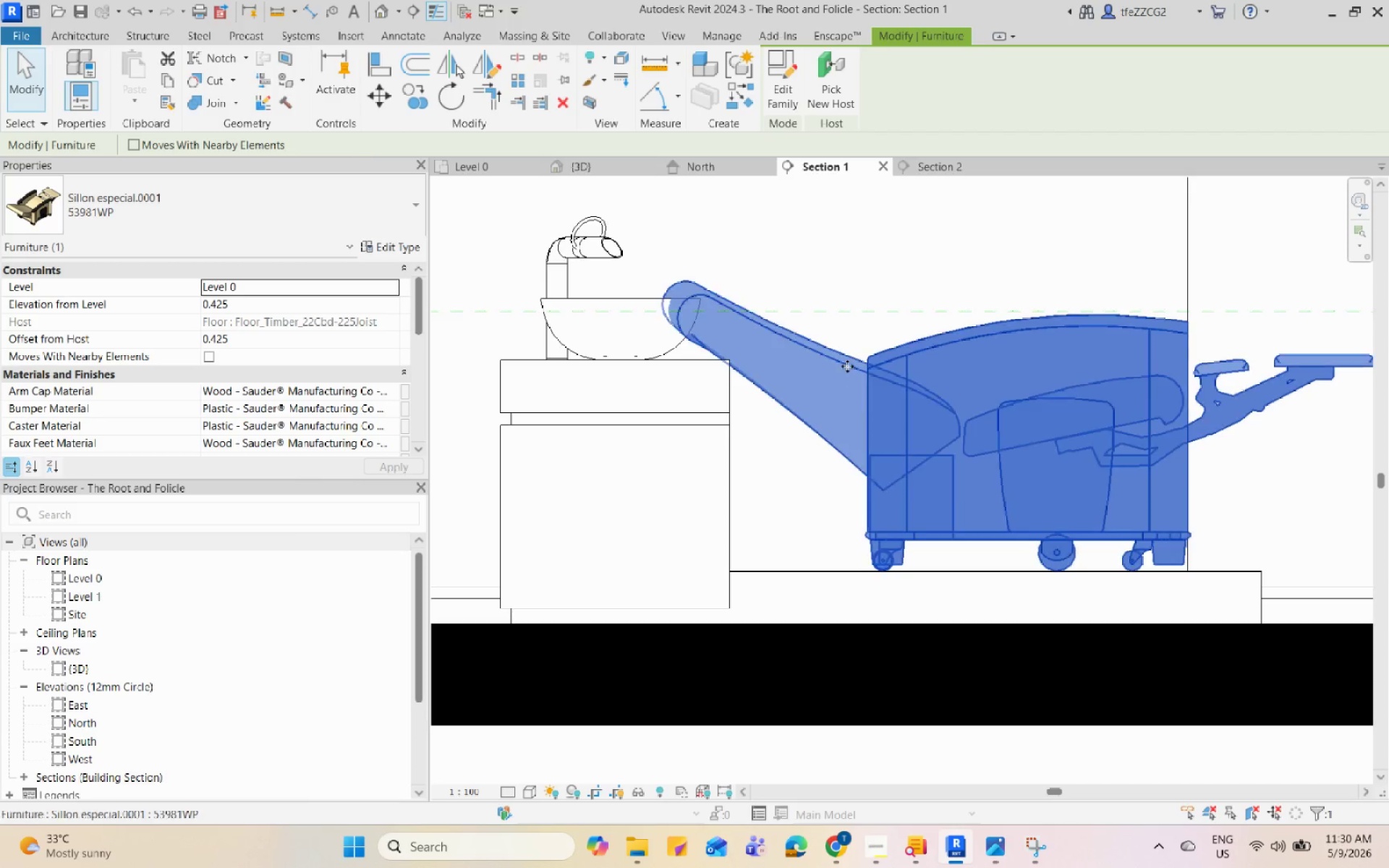 
left_click_drag(start_coordinate=[847, 366], to_coordinate=[878, 370])
 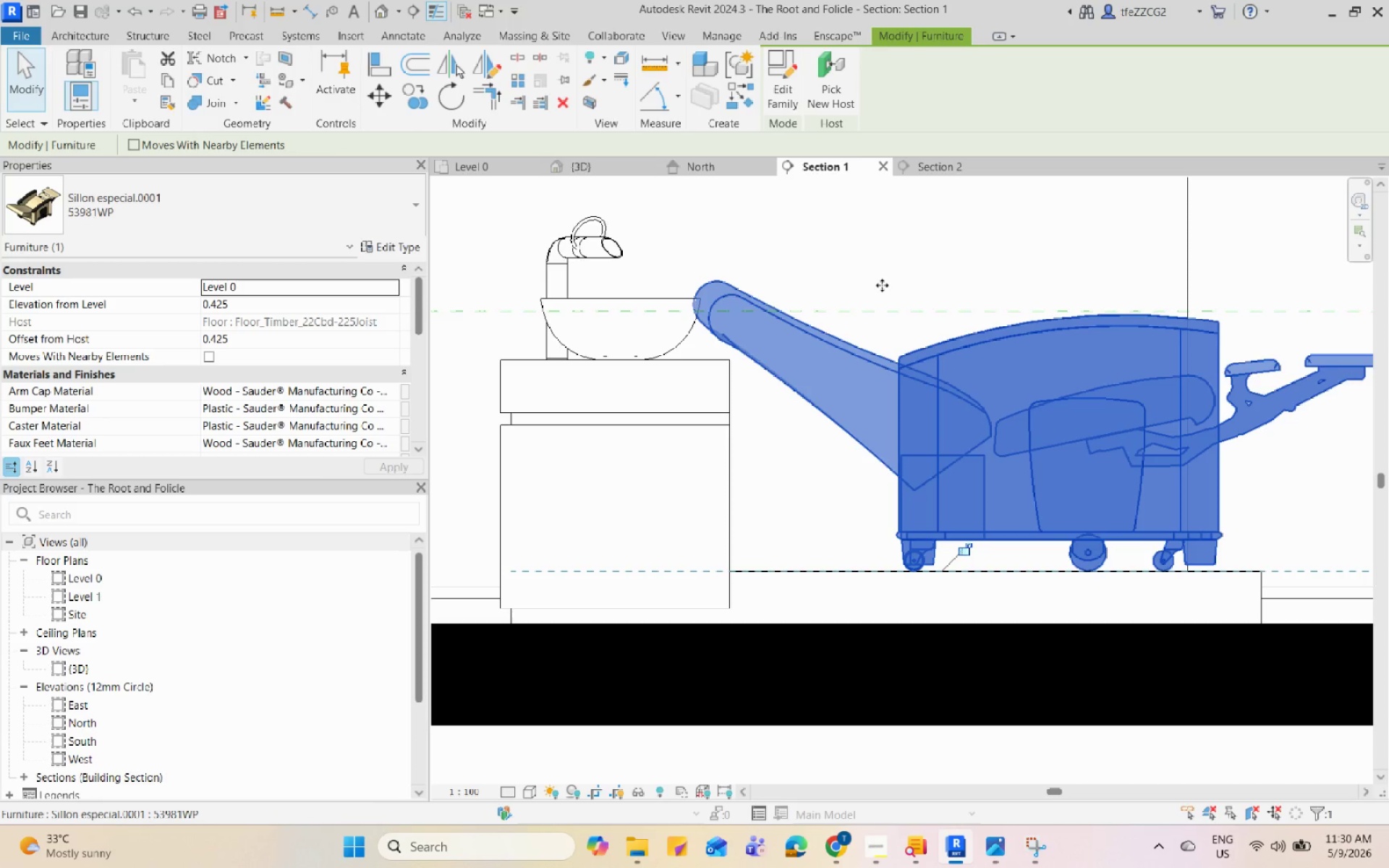 
left_click([883, 282])
 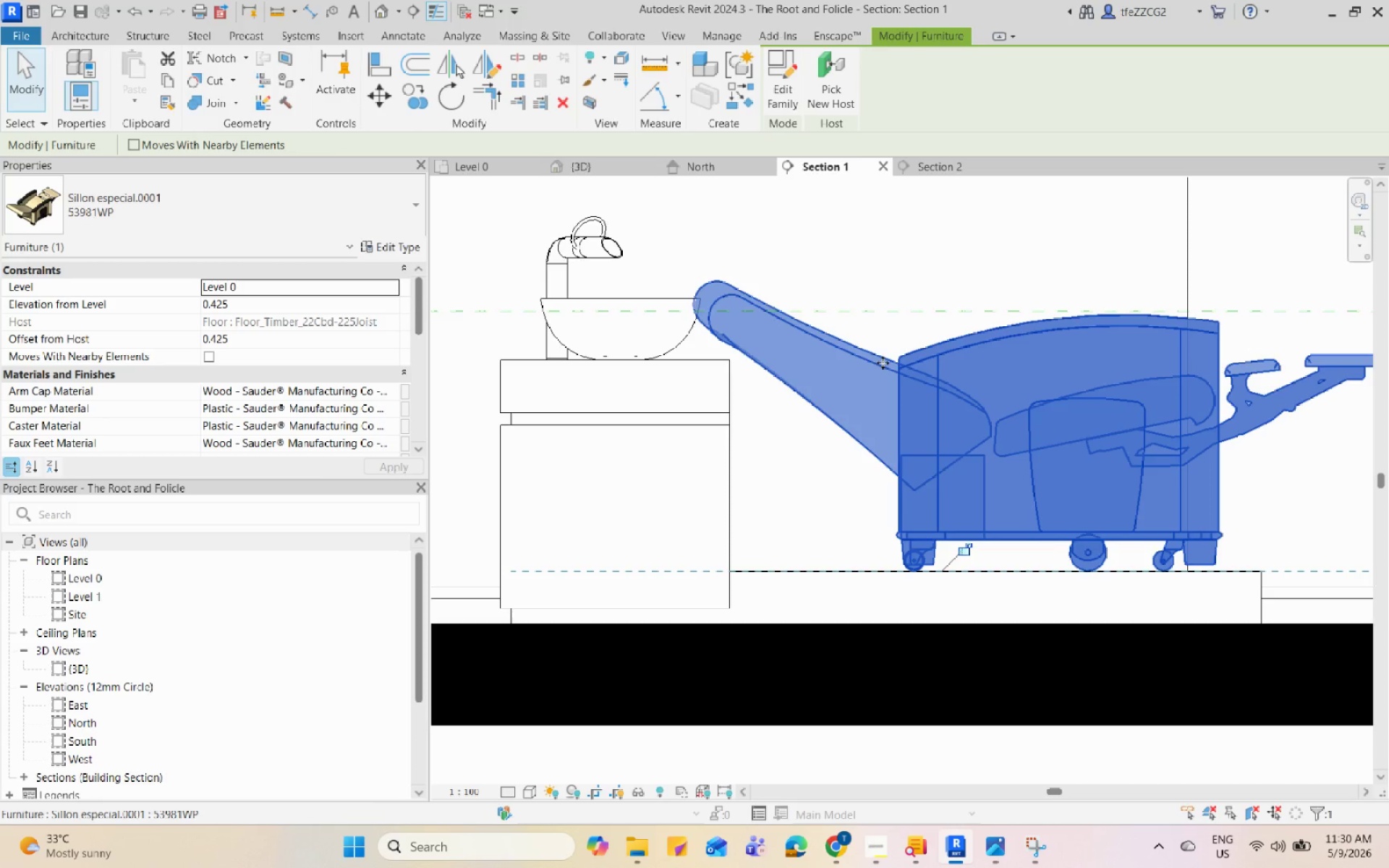 
left_click_drag(start_coordinate=[883, 362], to_coordinate=[906, 370])
 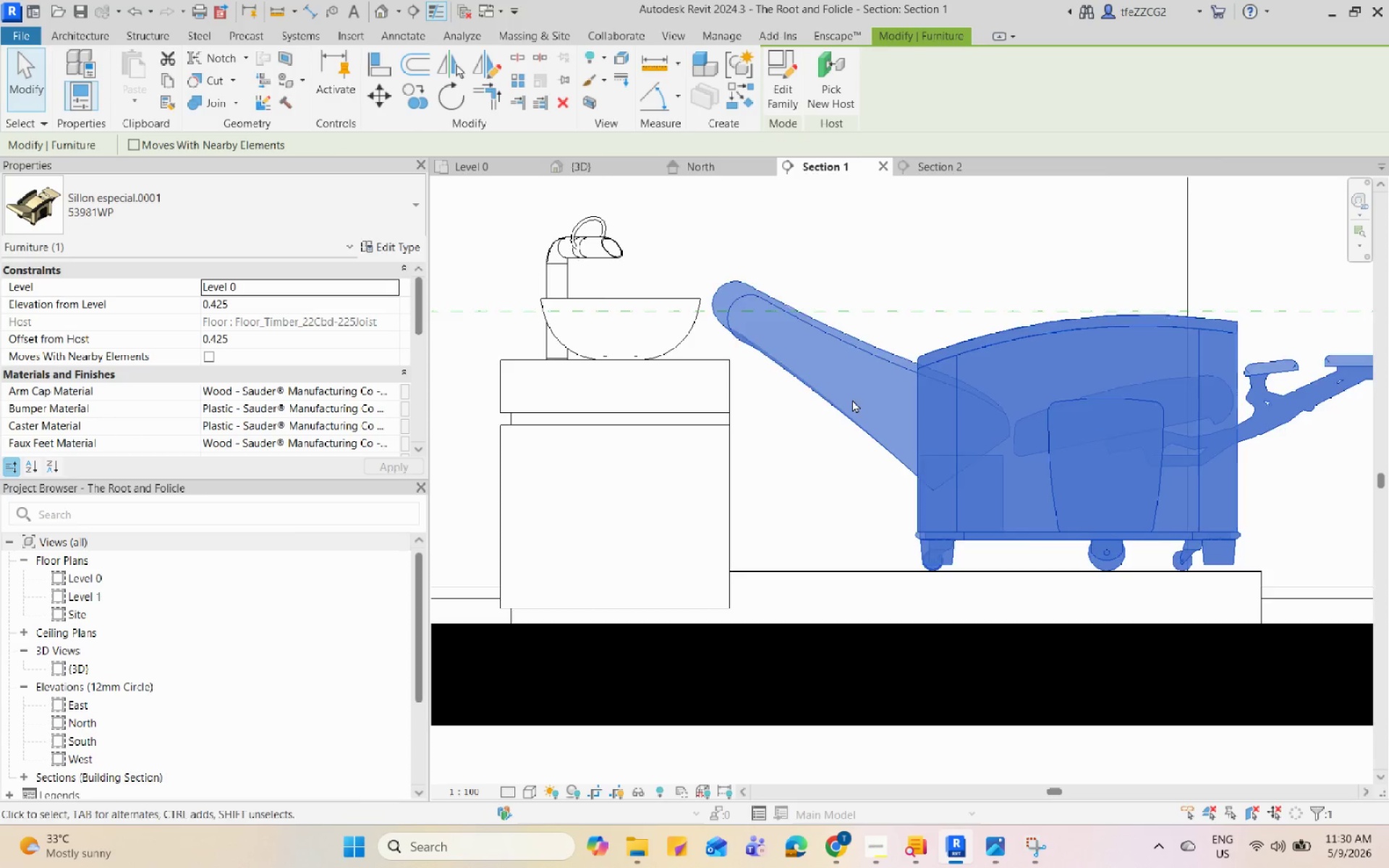 
key(Escape)
 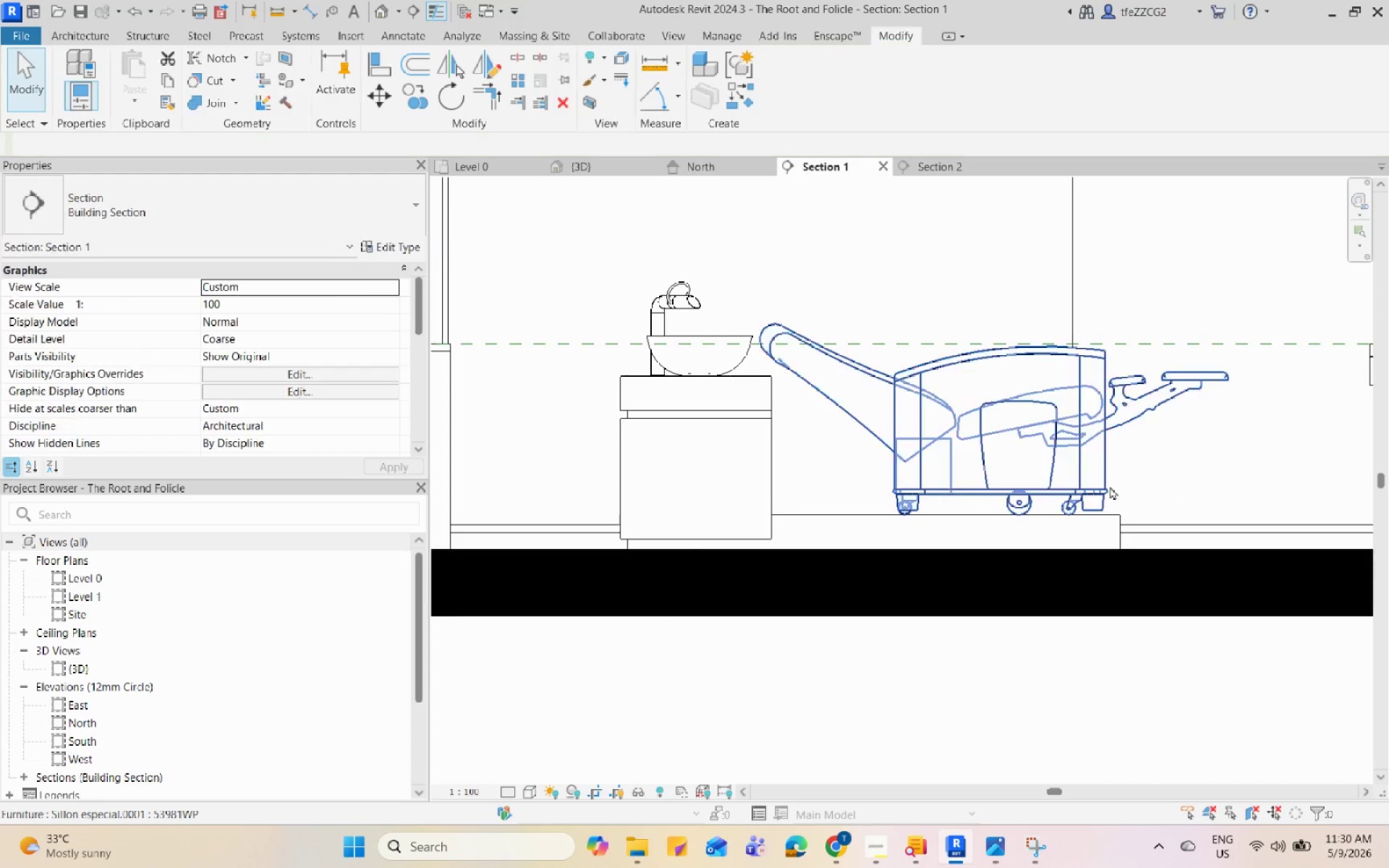 
scroll: coordinate [998, 467], scroll_direction: down, amount: 6.0
 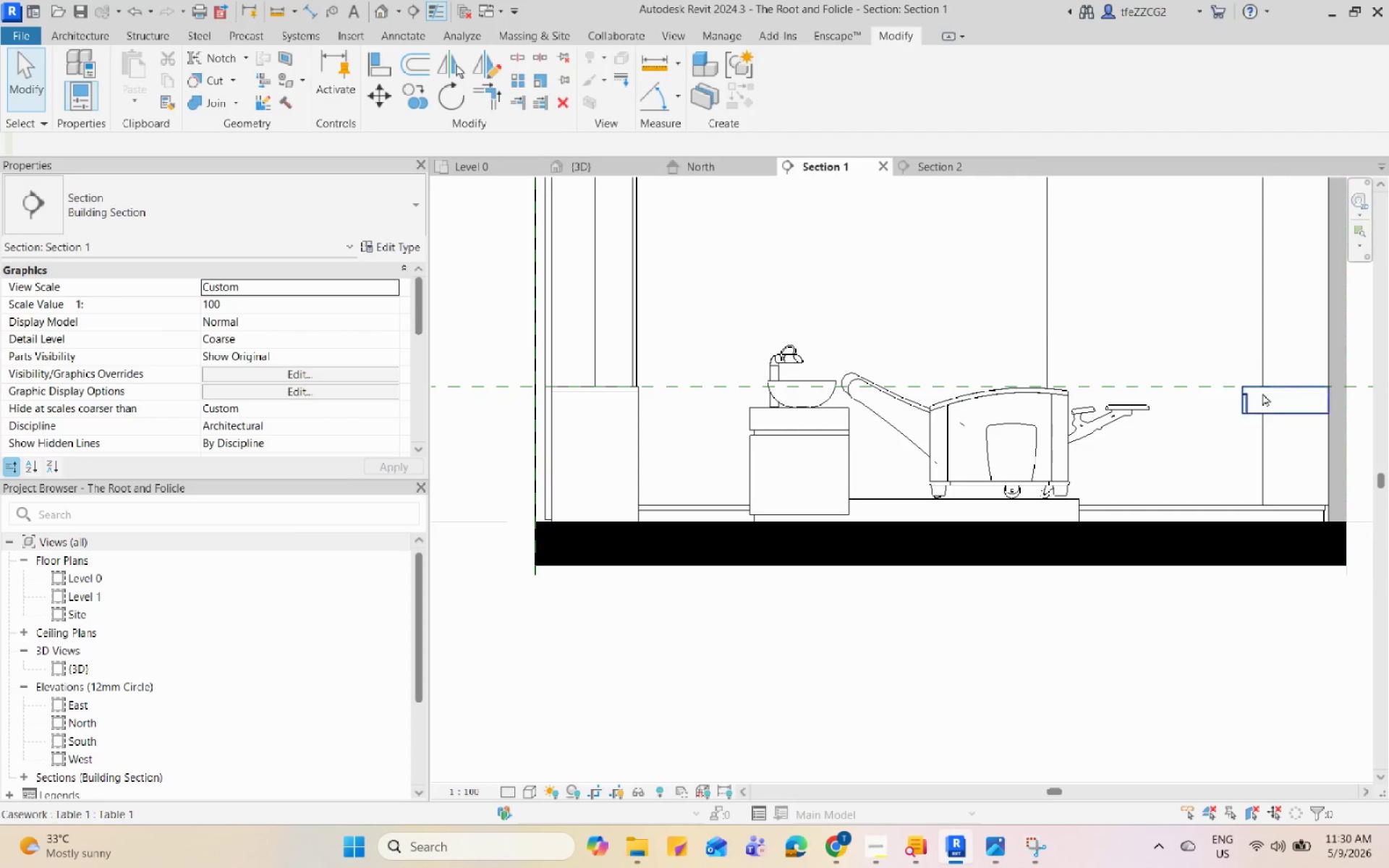 
left_click([1262, 393])
 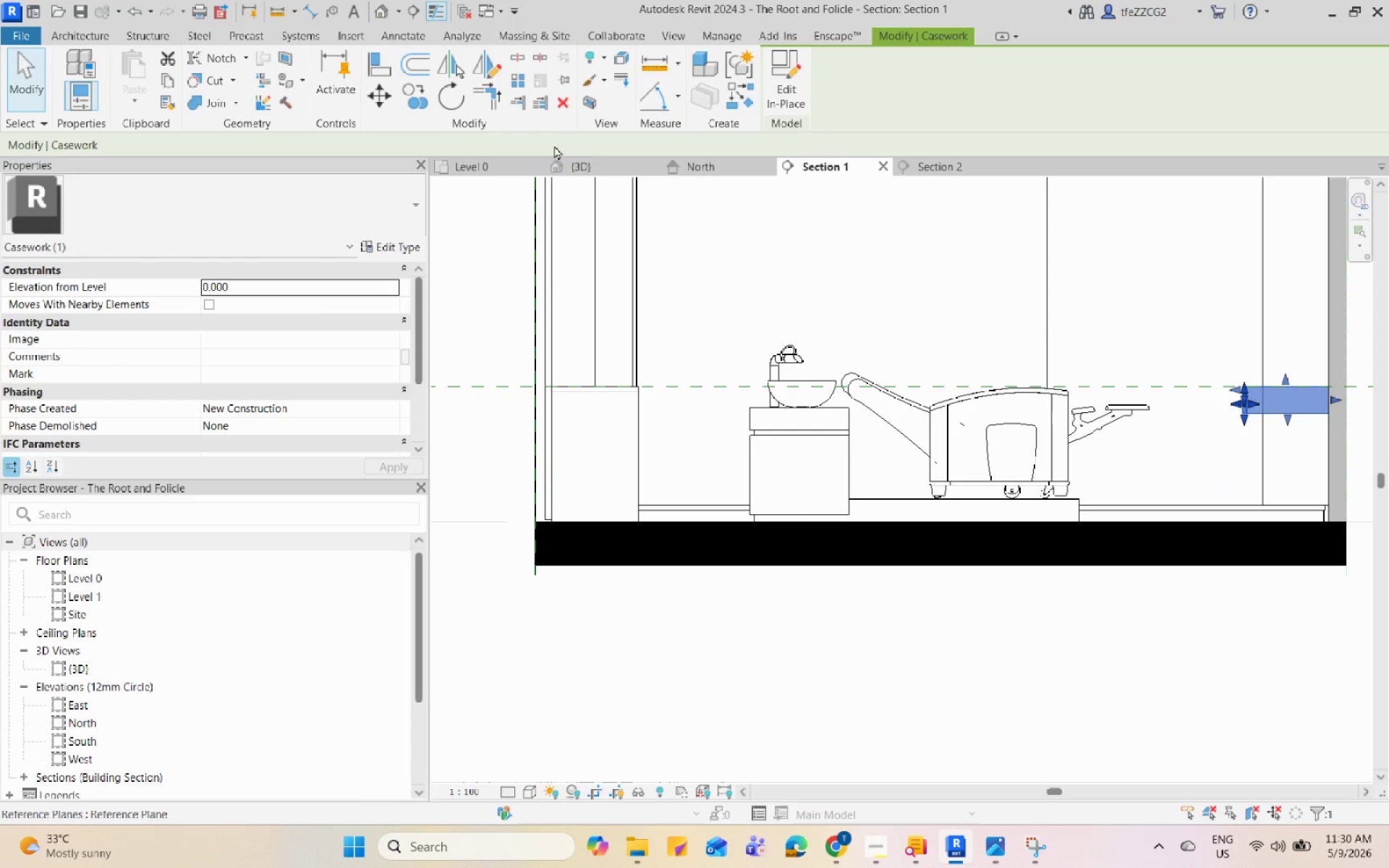 
left_click([563, 161])
 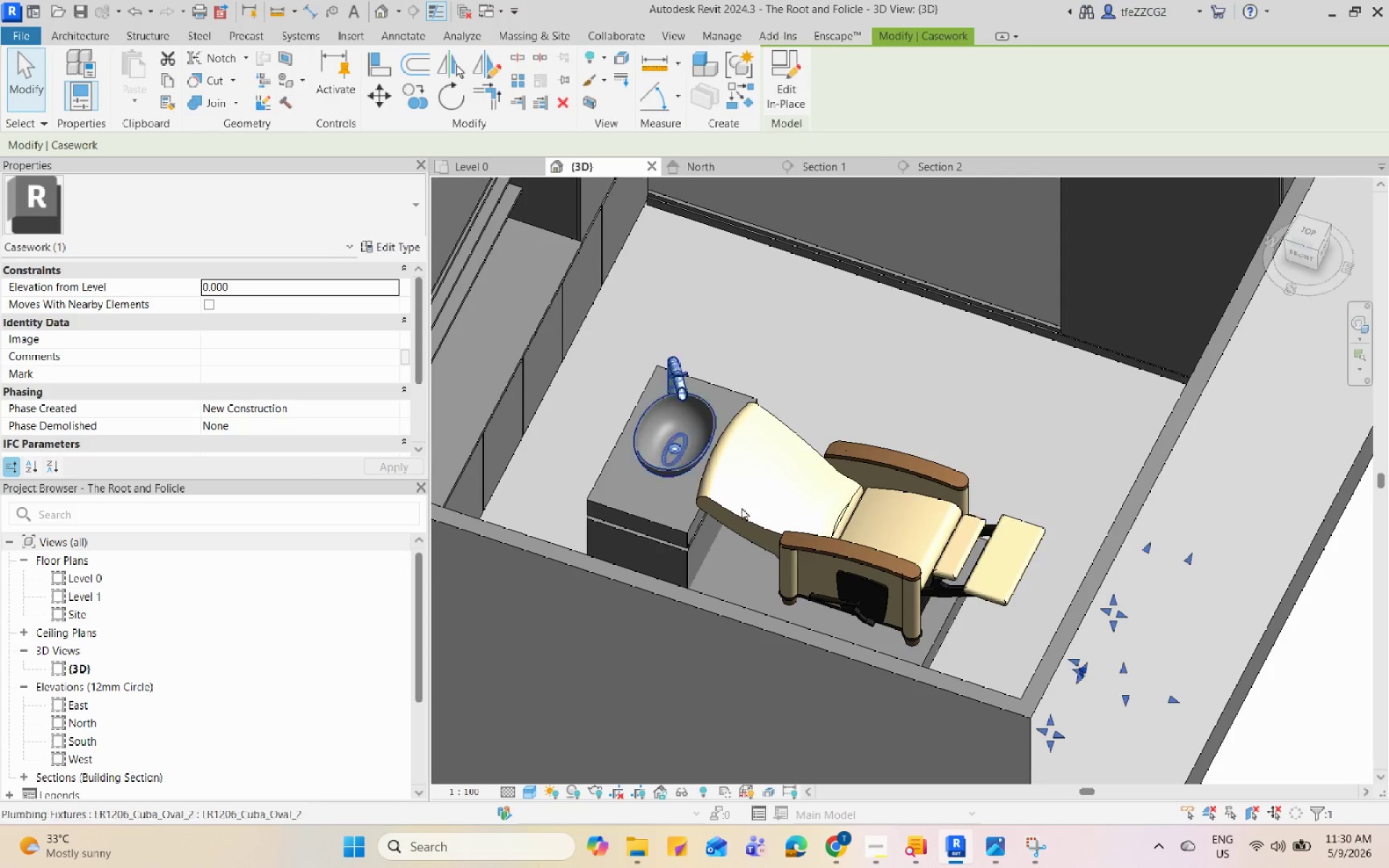 
hold_key(key=ShiftLeft, duration=1.06)
 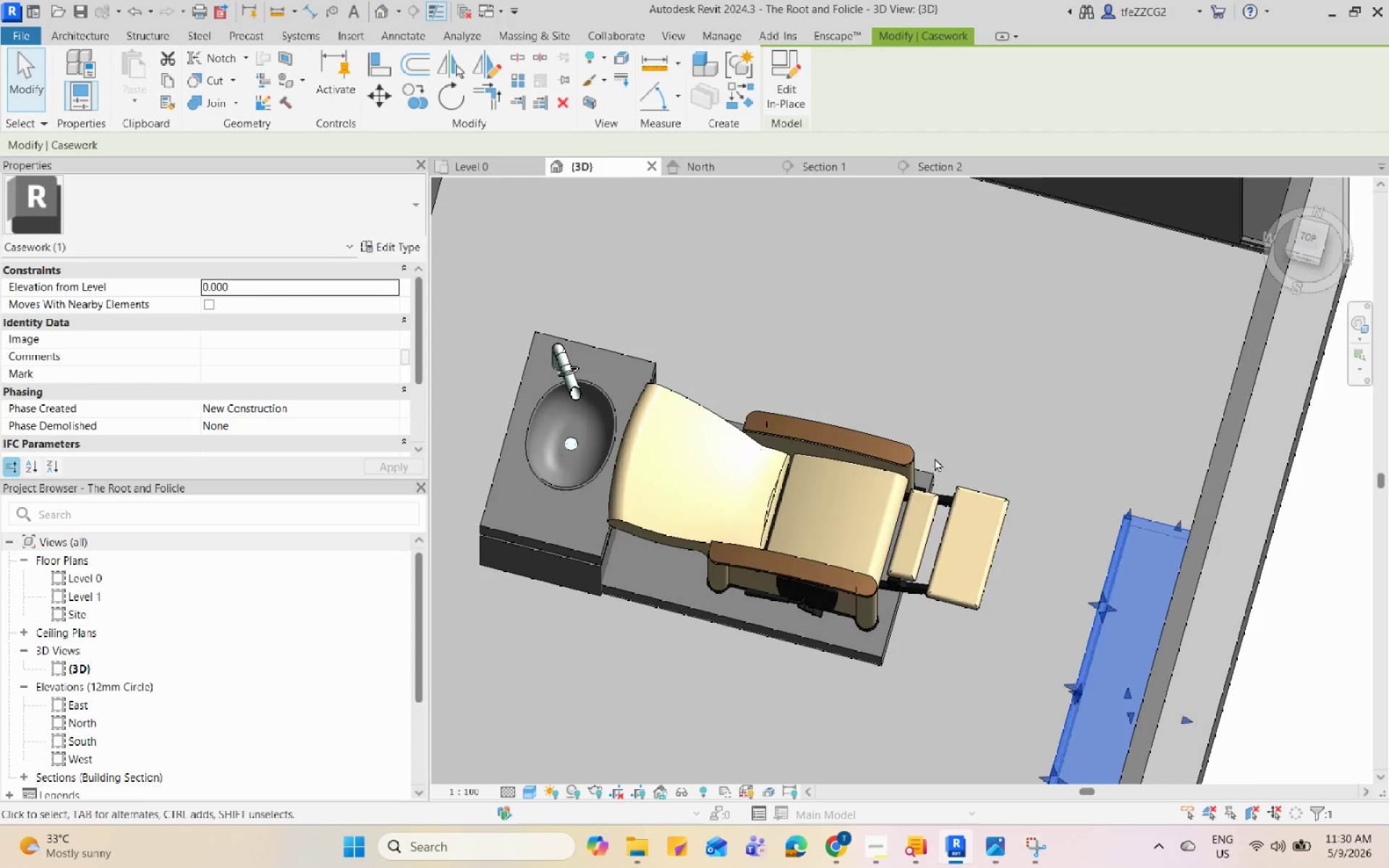 
scroll: coordinate [845, 548], scroll_direction: up, amount: 1.0
 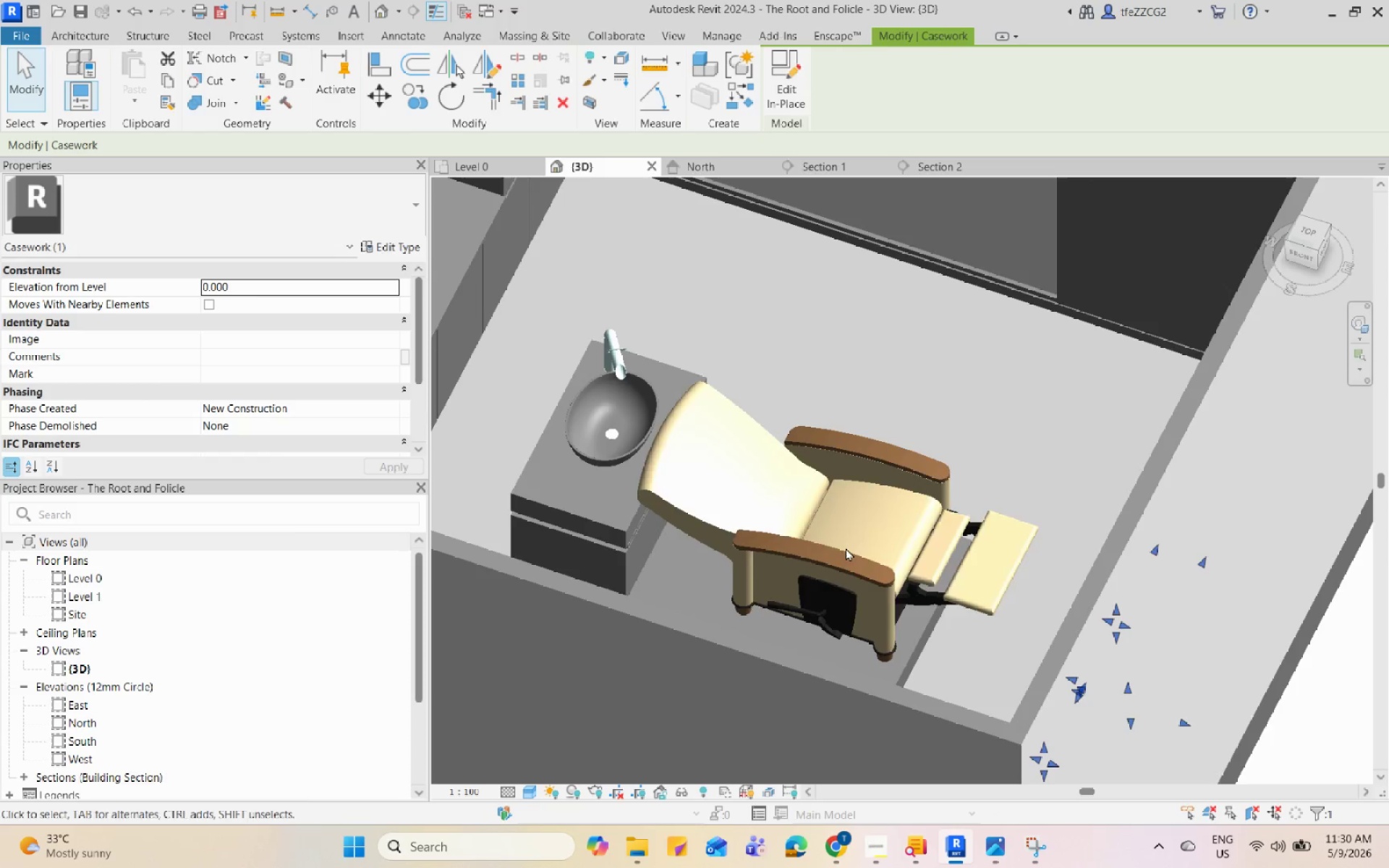 
hold_key(key=ShiftLeft, duration=0.5)
 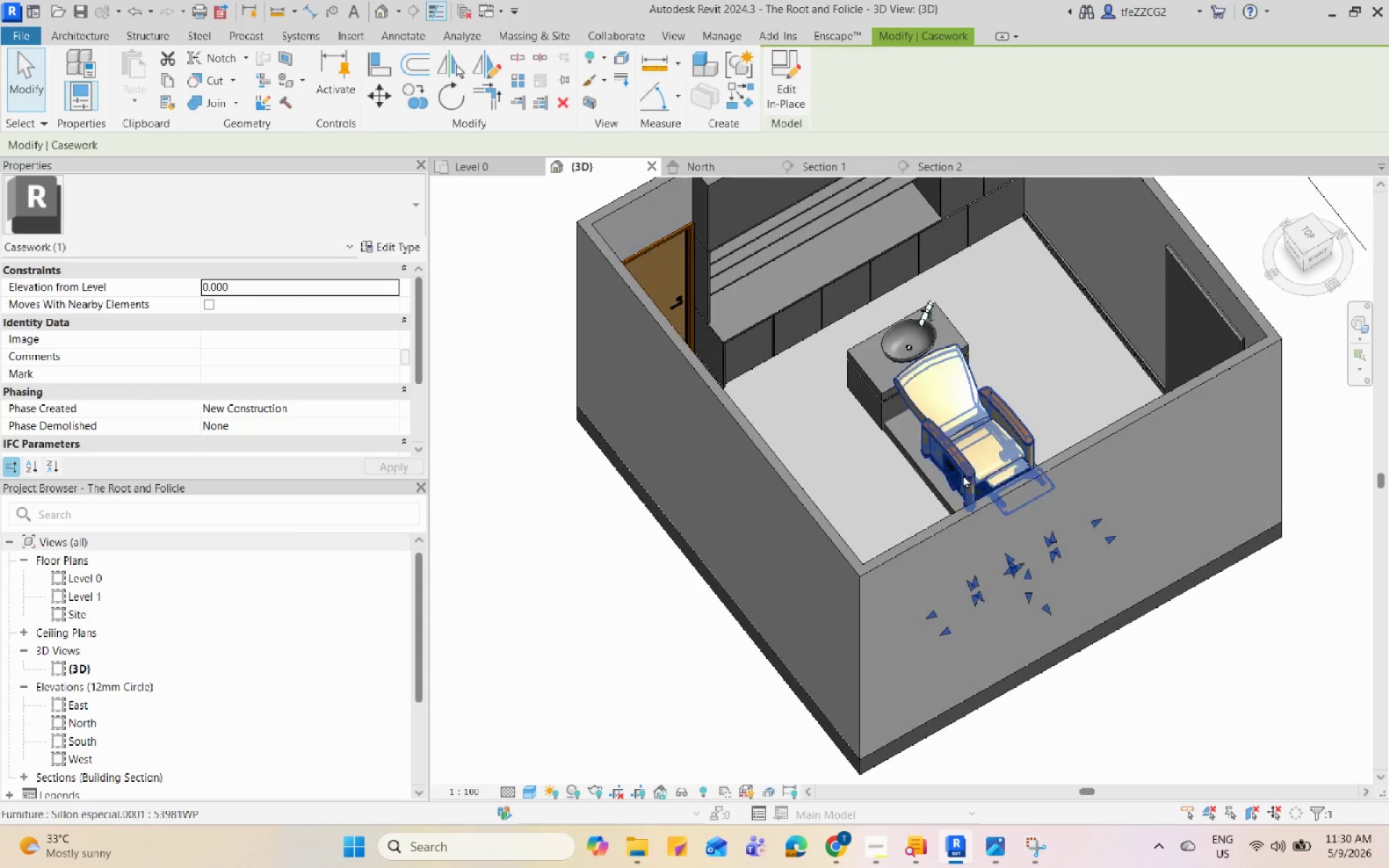 
scroll: coordinate [928, 470], scroll_direction: down, amount: 5.0
 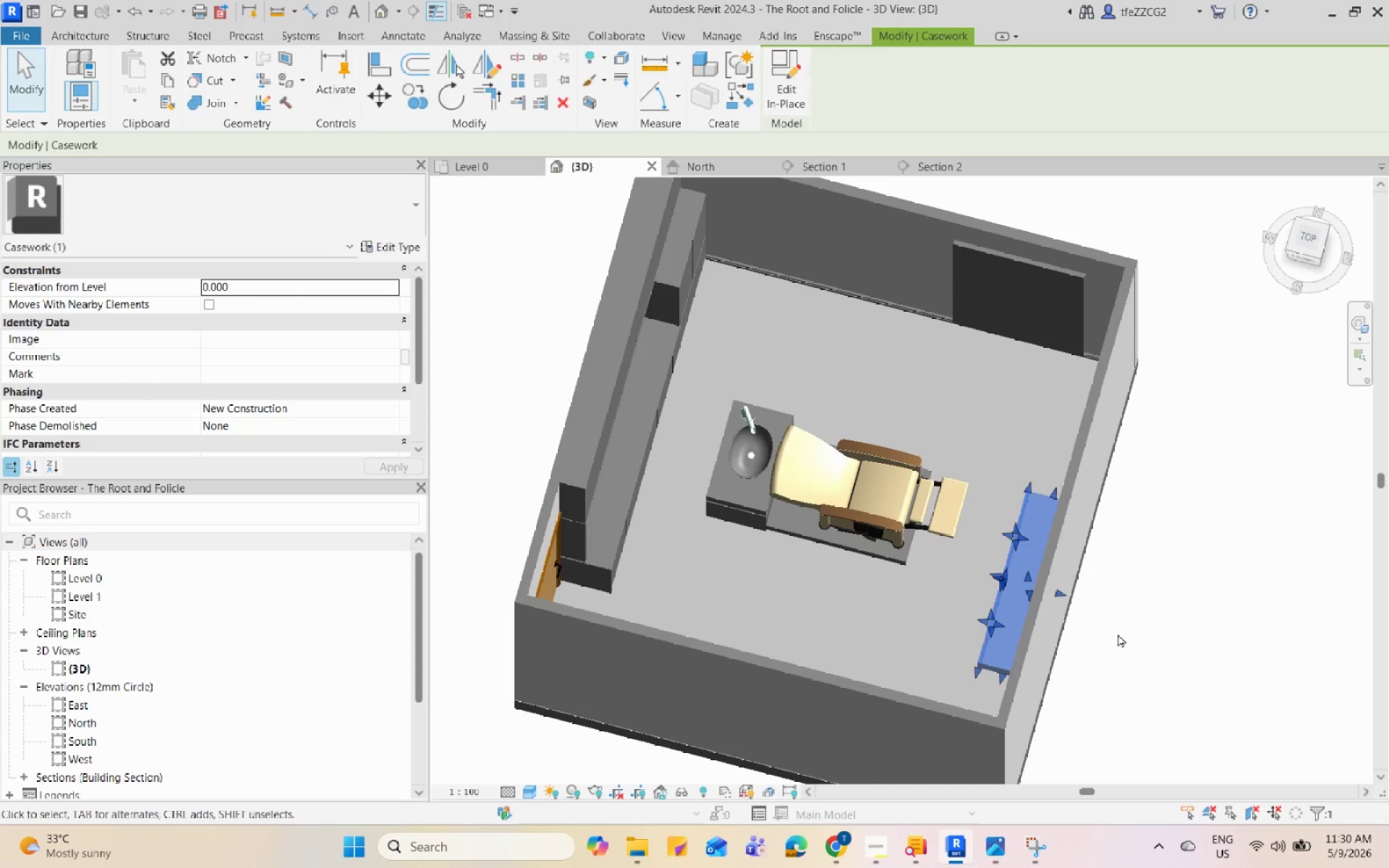 
hold_key(key=ShiftLeft, duration=0.52)
 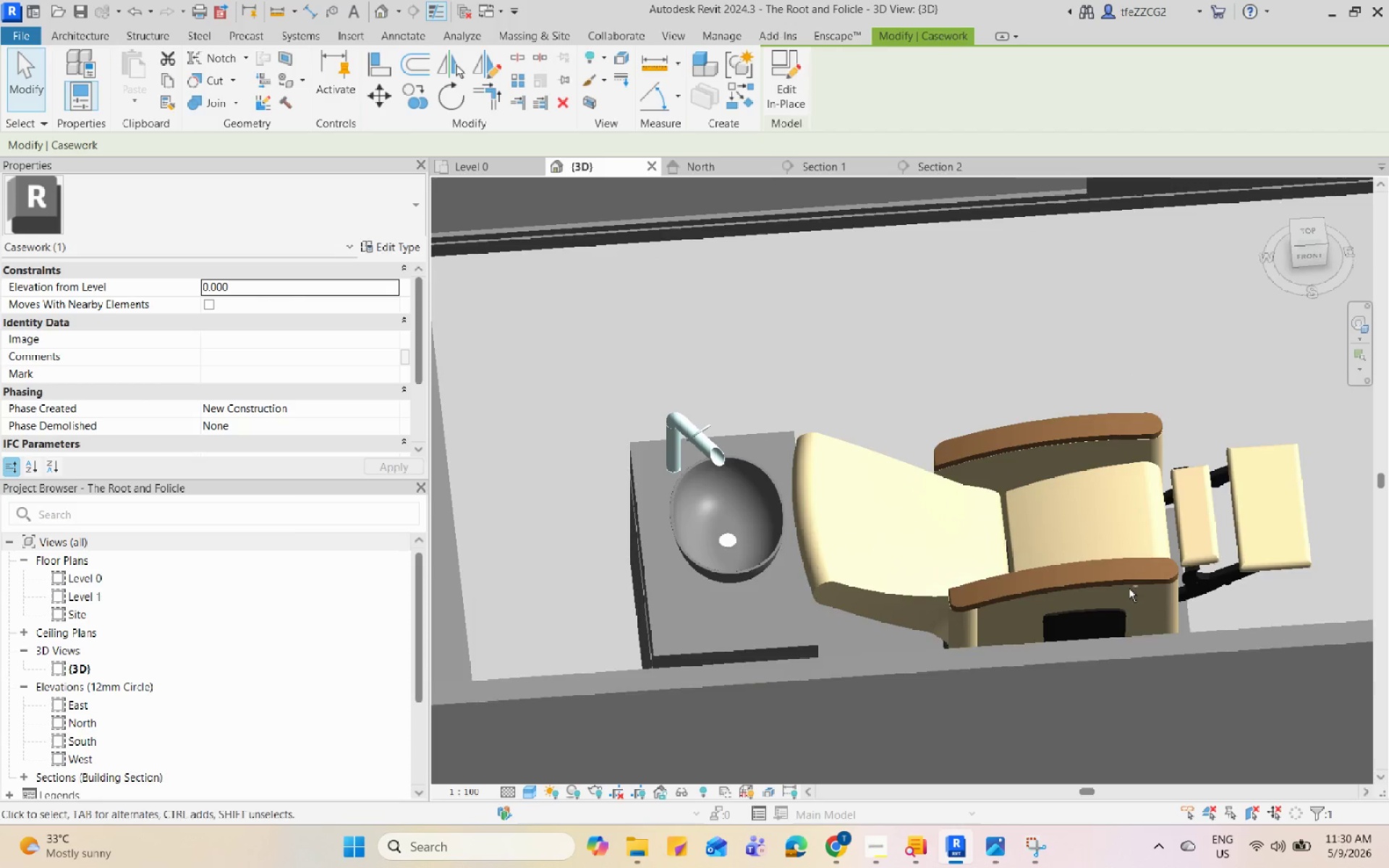 
scroll: coordinate [933, 435], scroll_direction: down, amount: 2.0
 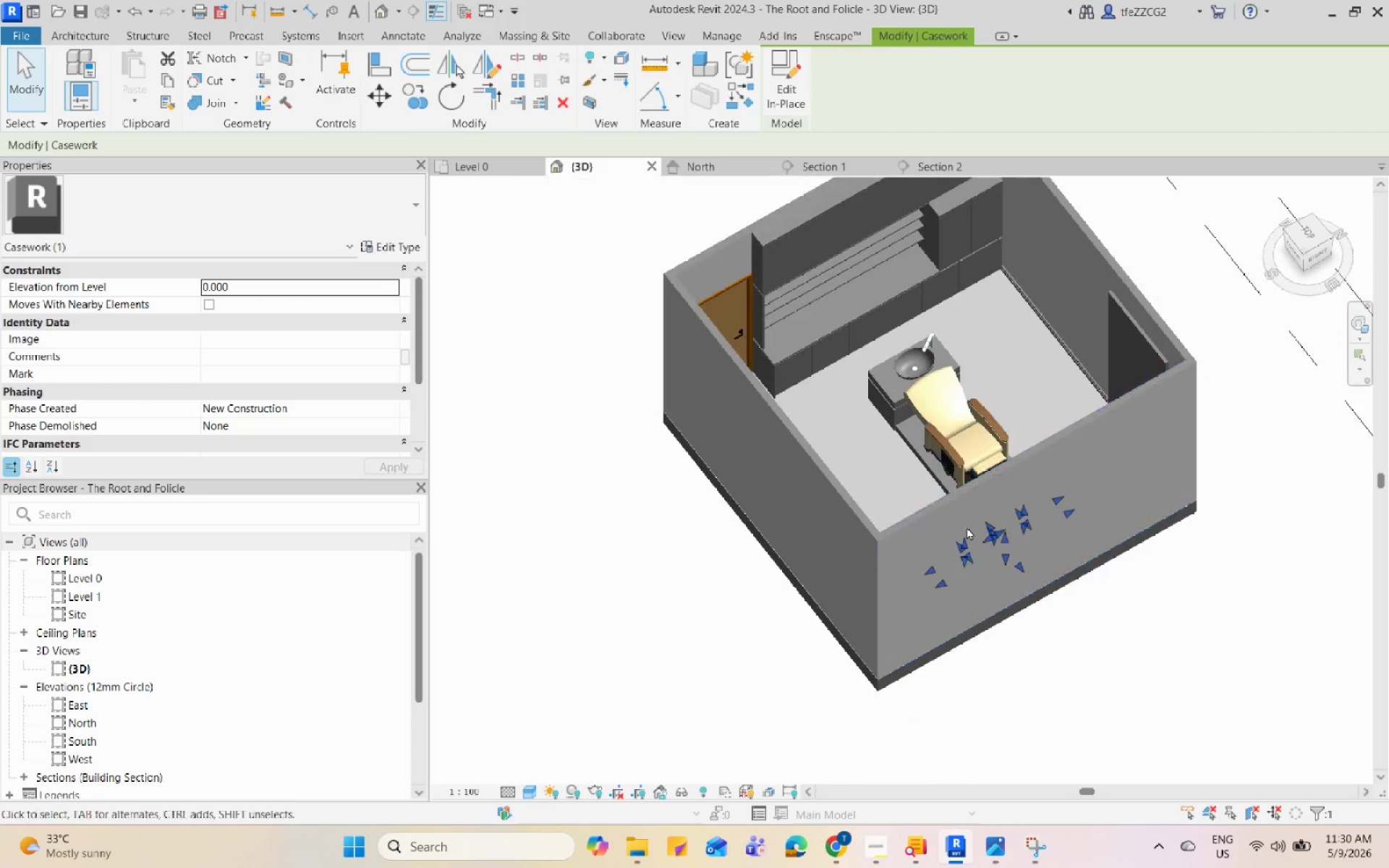 
hold_key(key=ShiftLeft, duration=0.95)
 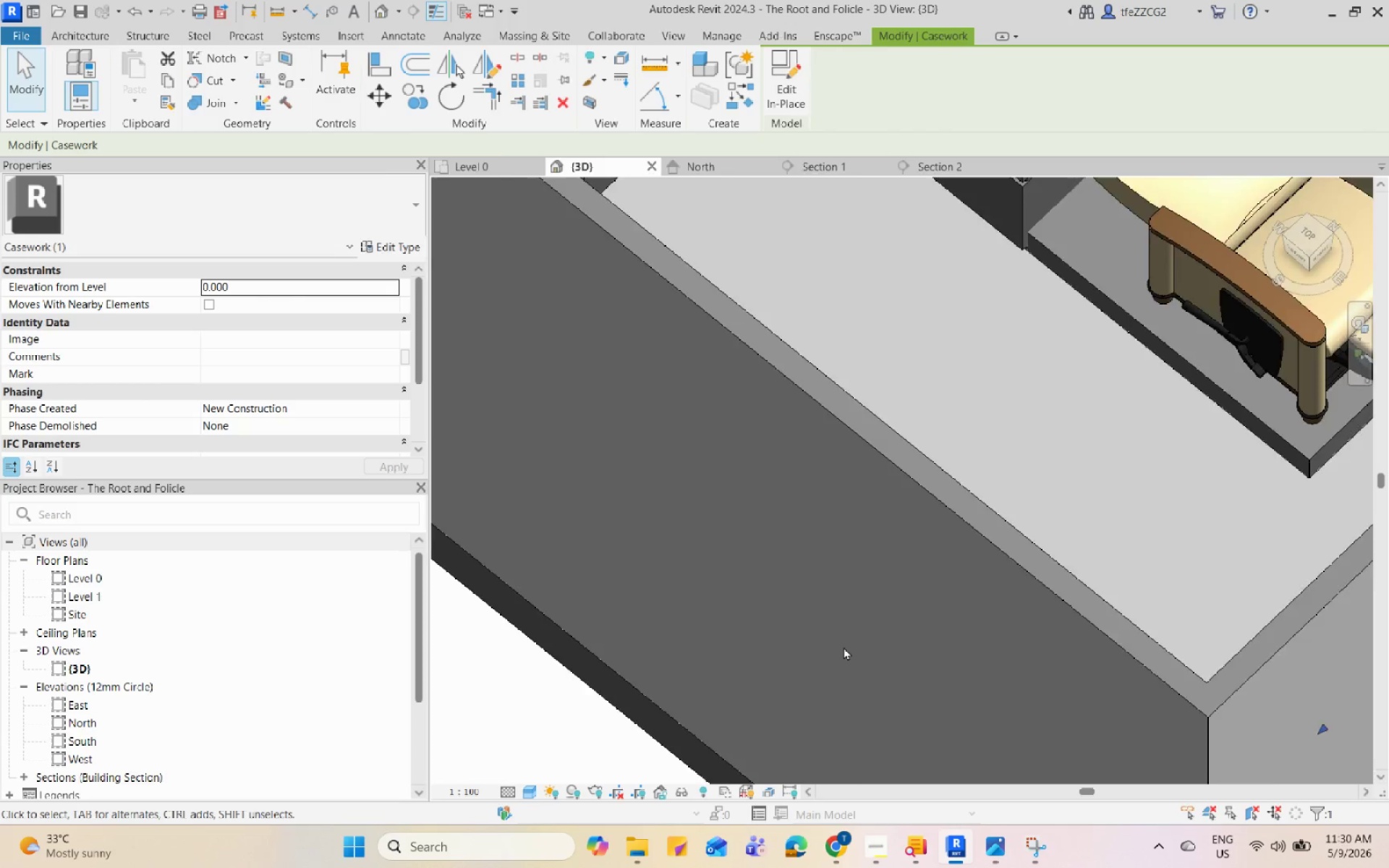 
scroll: coordinate [793, 539], scroll_direction: up, amount: 9.0
 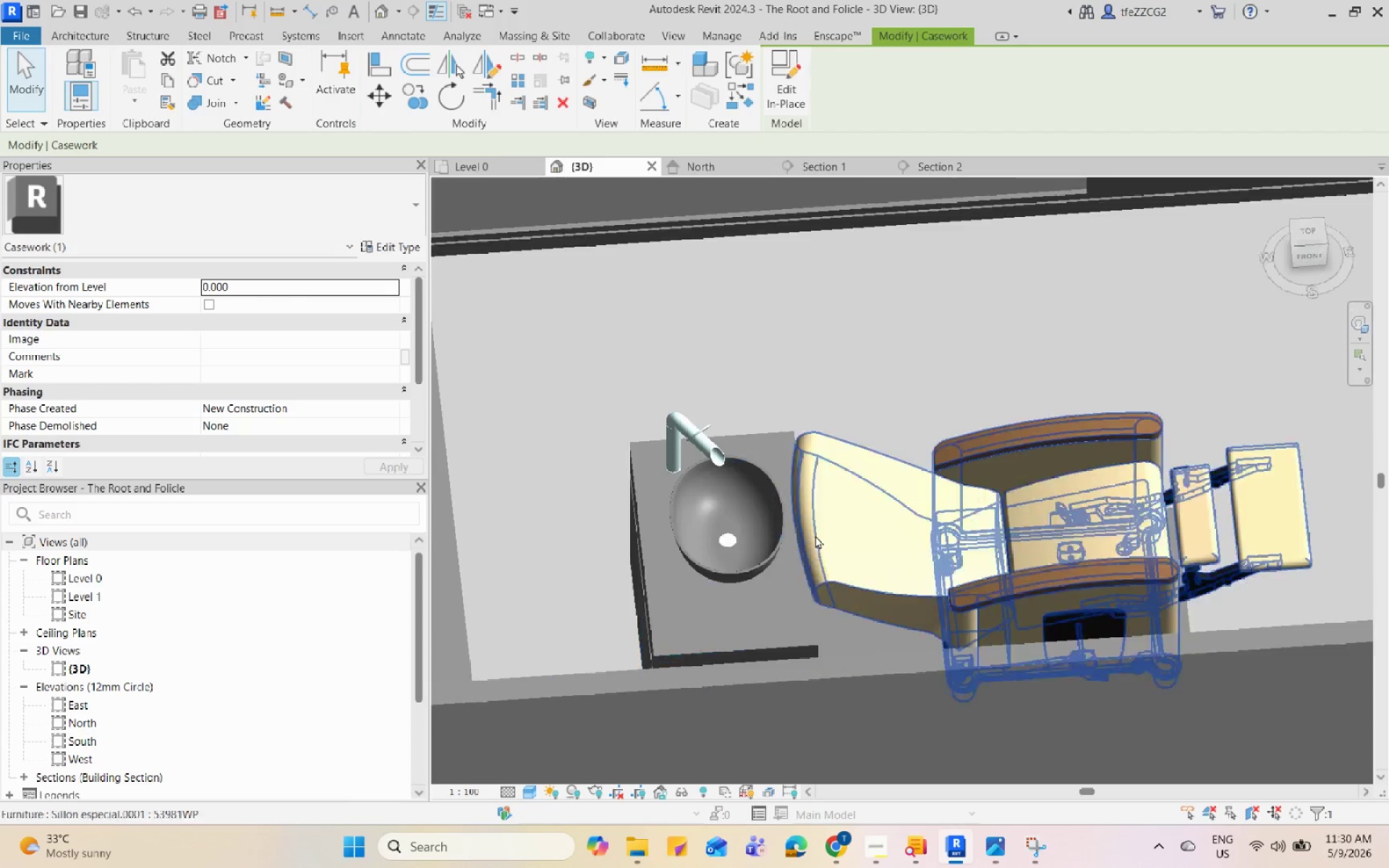 
left_click([949, 453])
 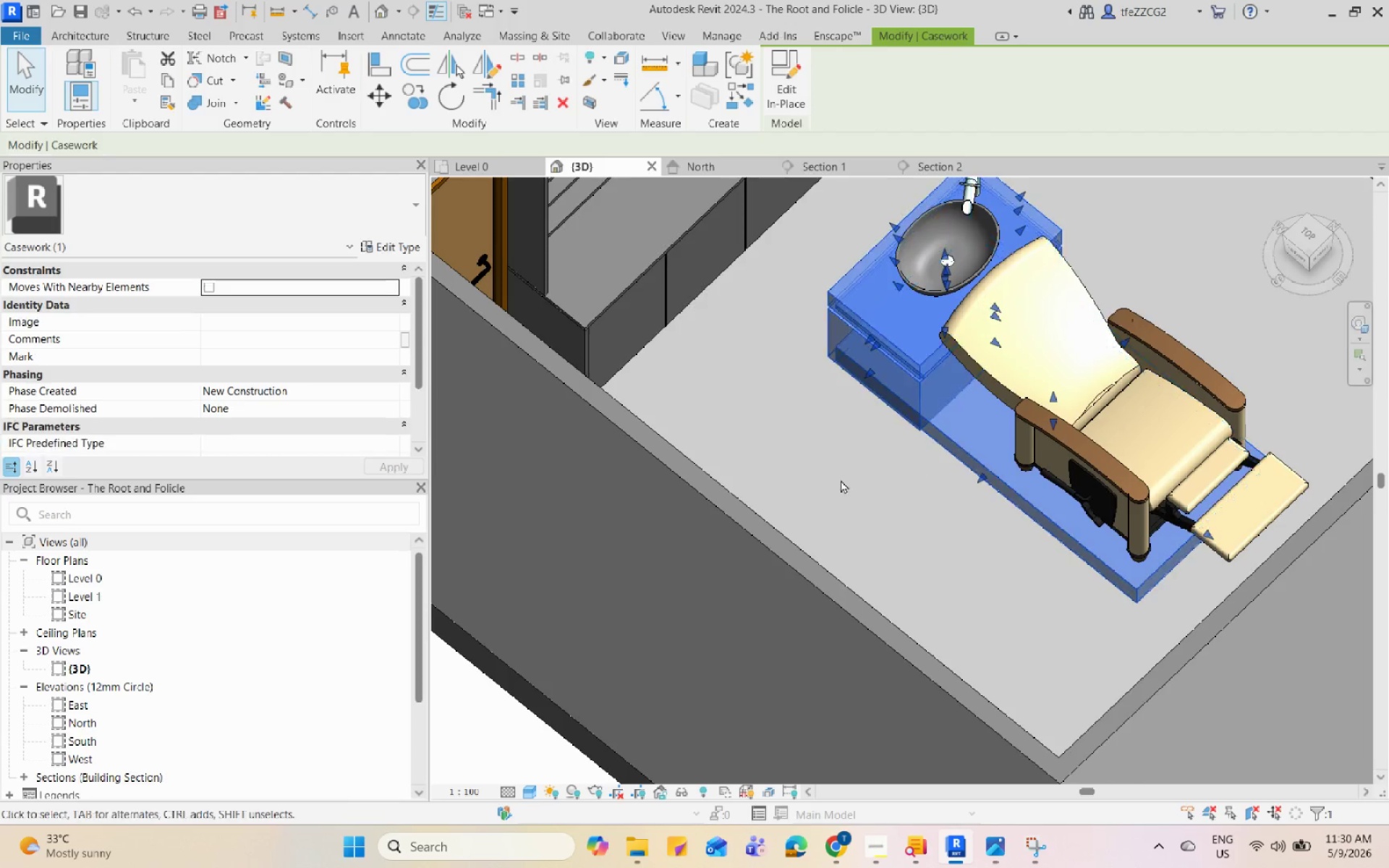 
scroll: coordinate [998, 407], scroll_direction: down, amount: 2.0
 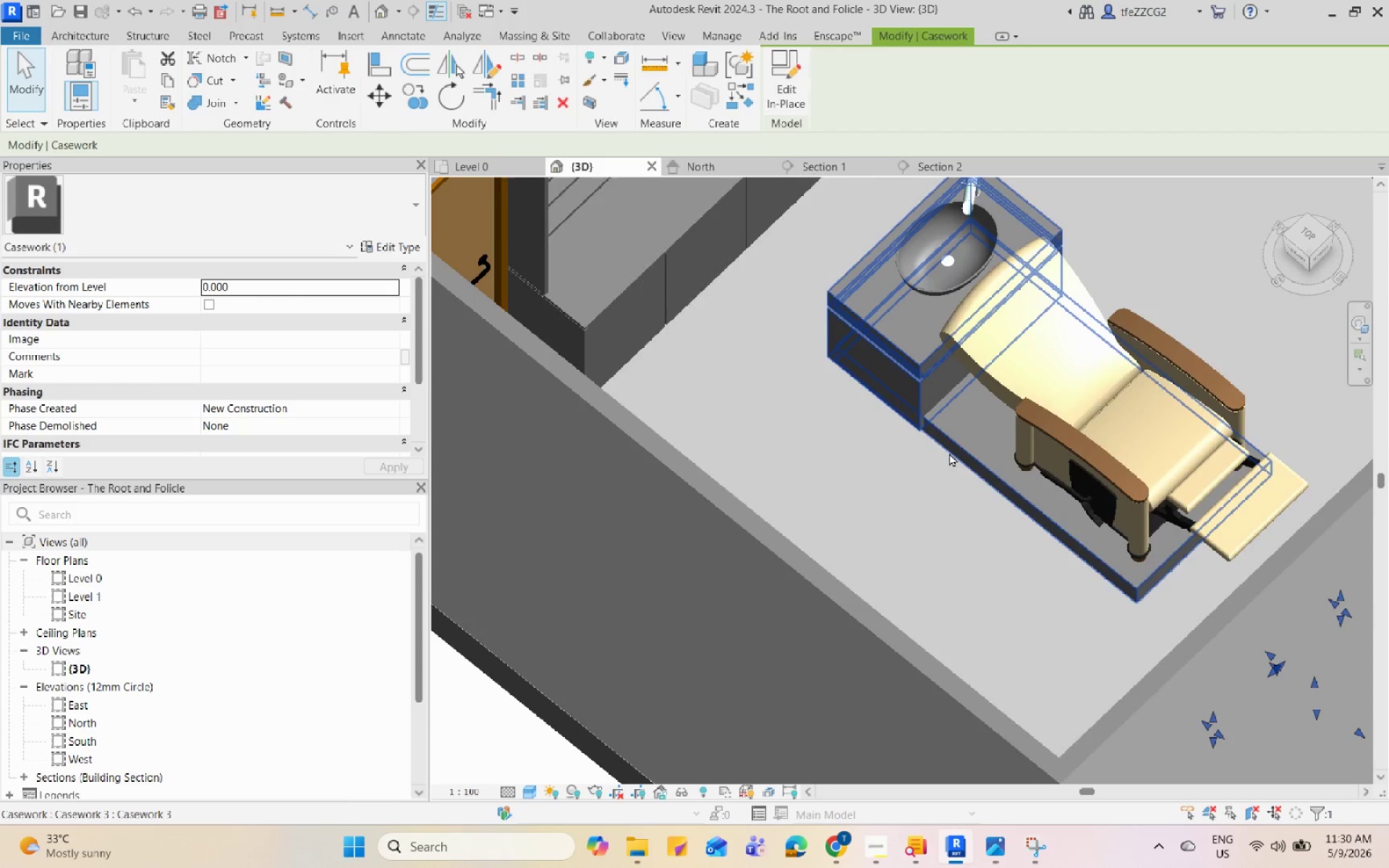 
hold_key(key=ControlLeft, duration=2.34)
 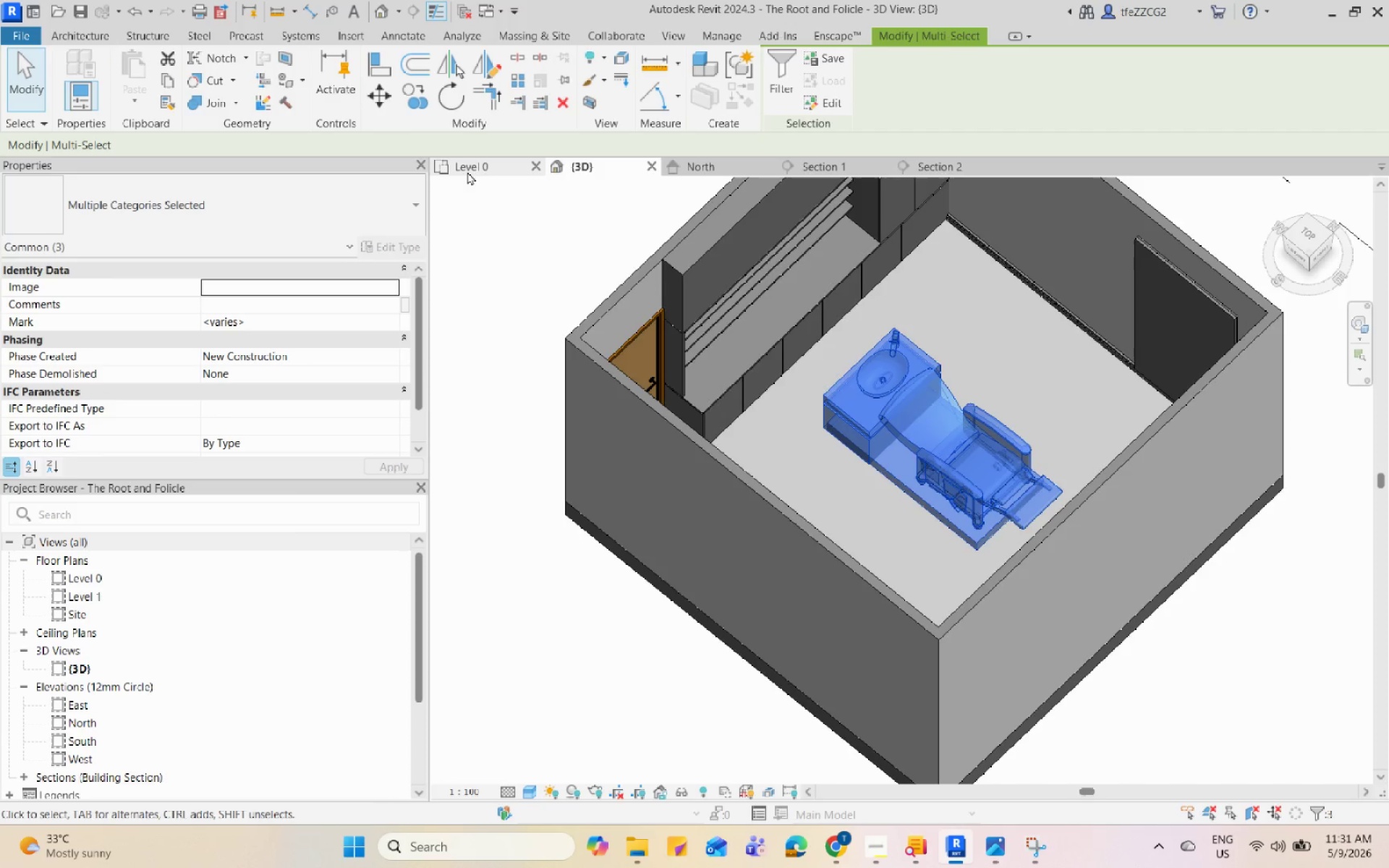 
scroll: coordinate [819, 498], scroll_direction: down, amount: 5.0
 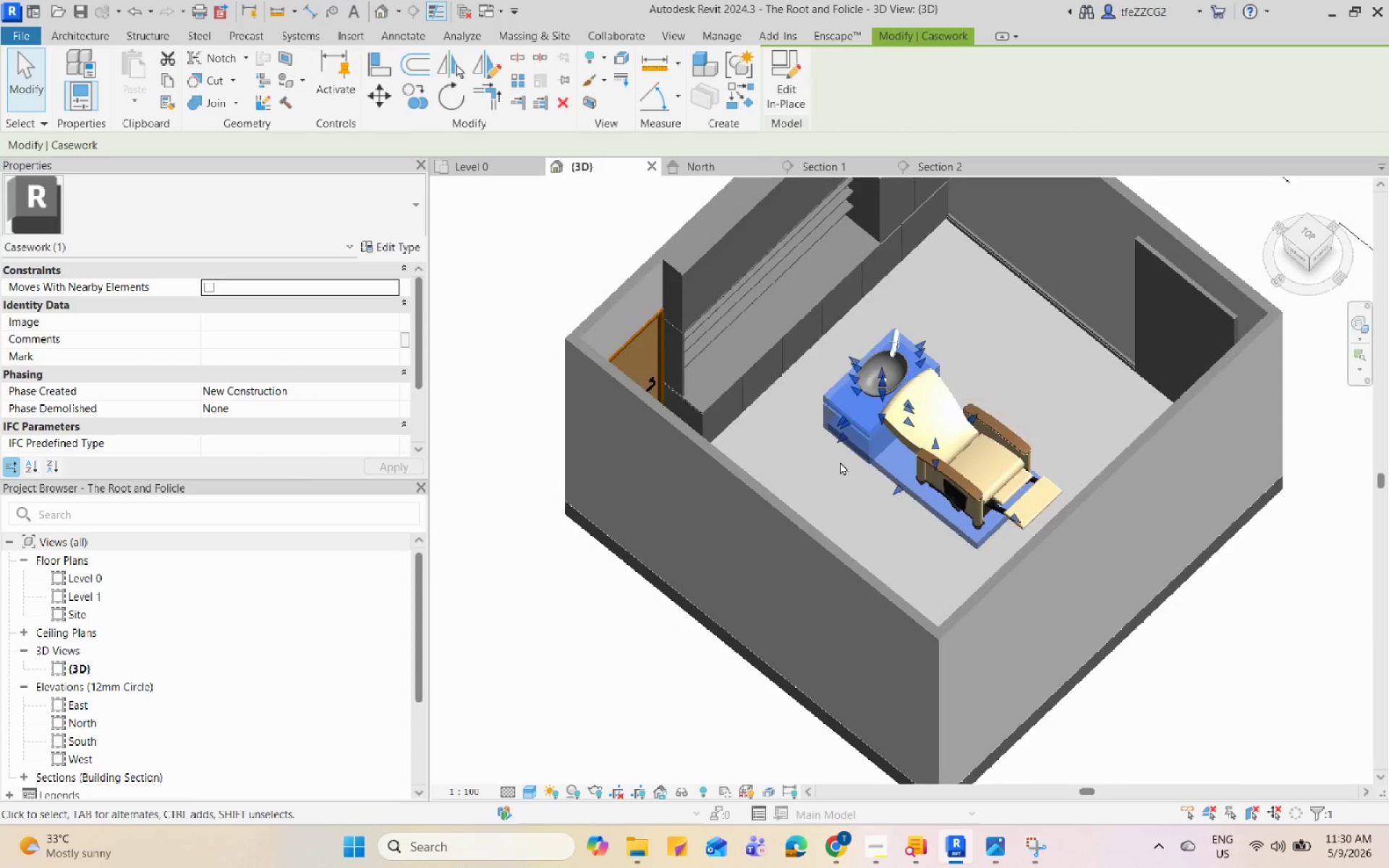 
double_click([946, 379])
 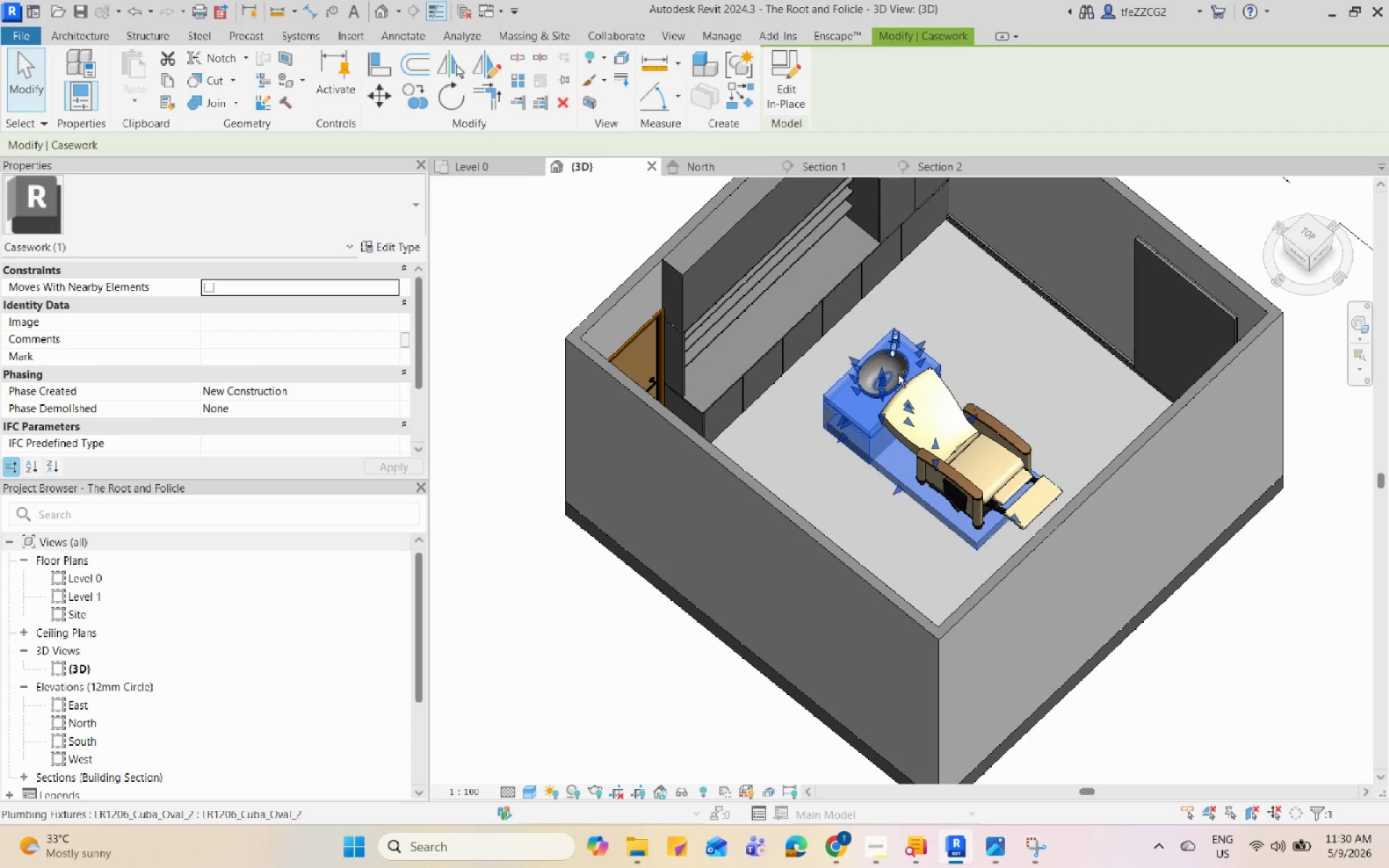 
left_click([898, 374])
 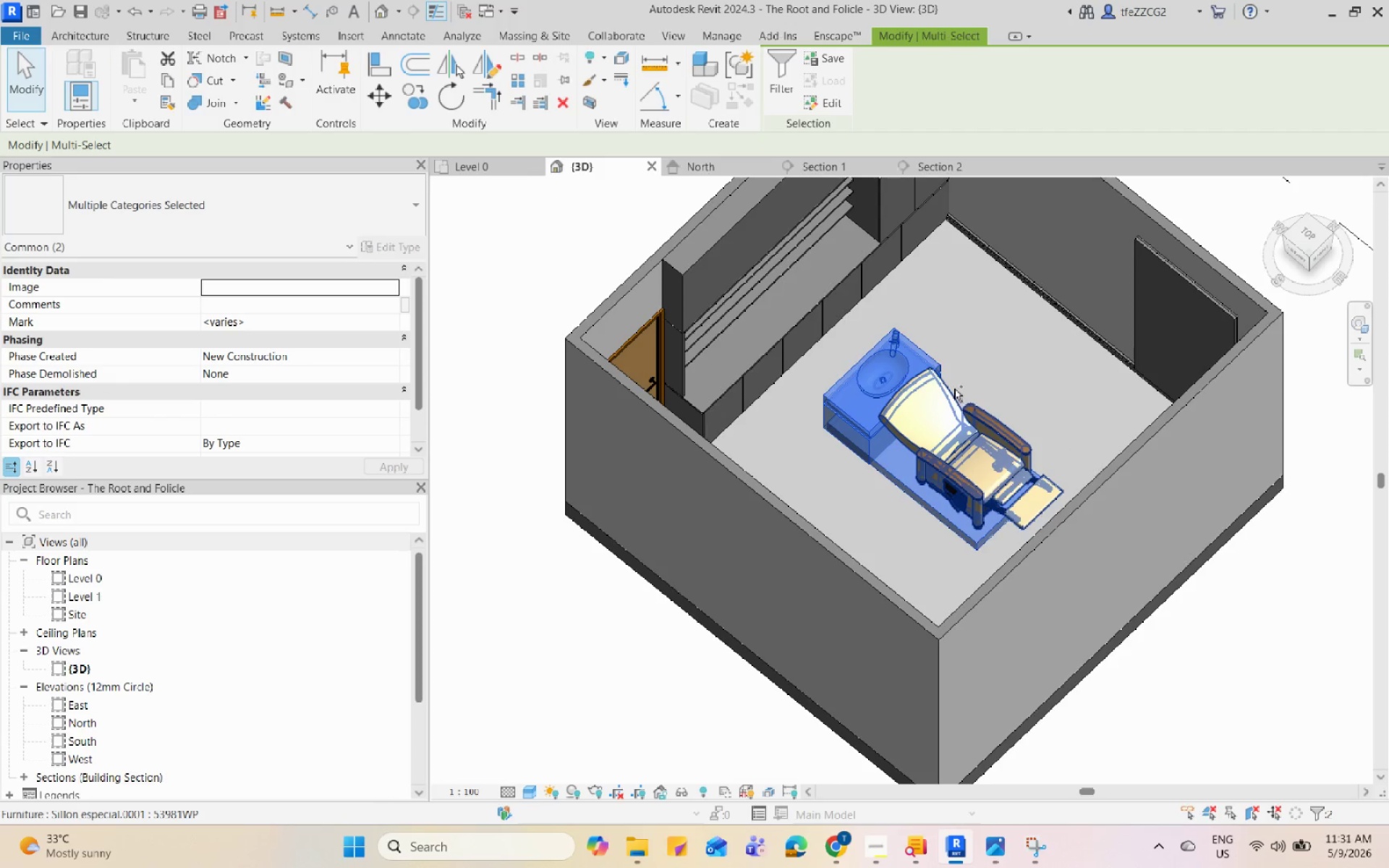 
left_click([954, 388])
 